 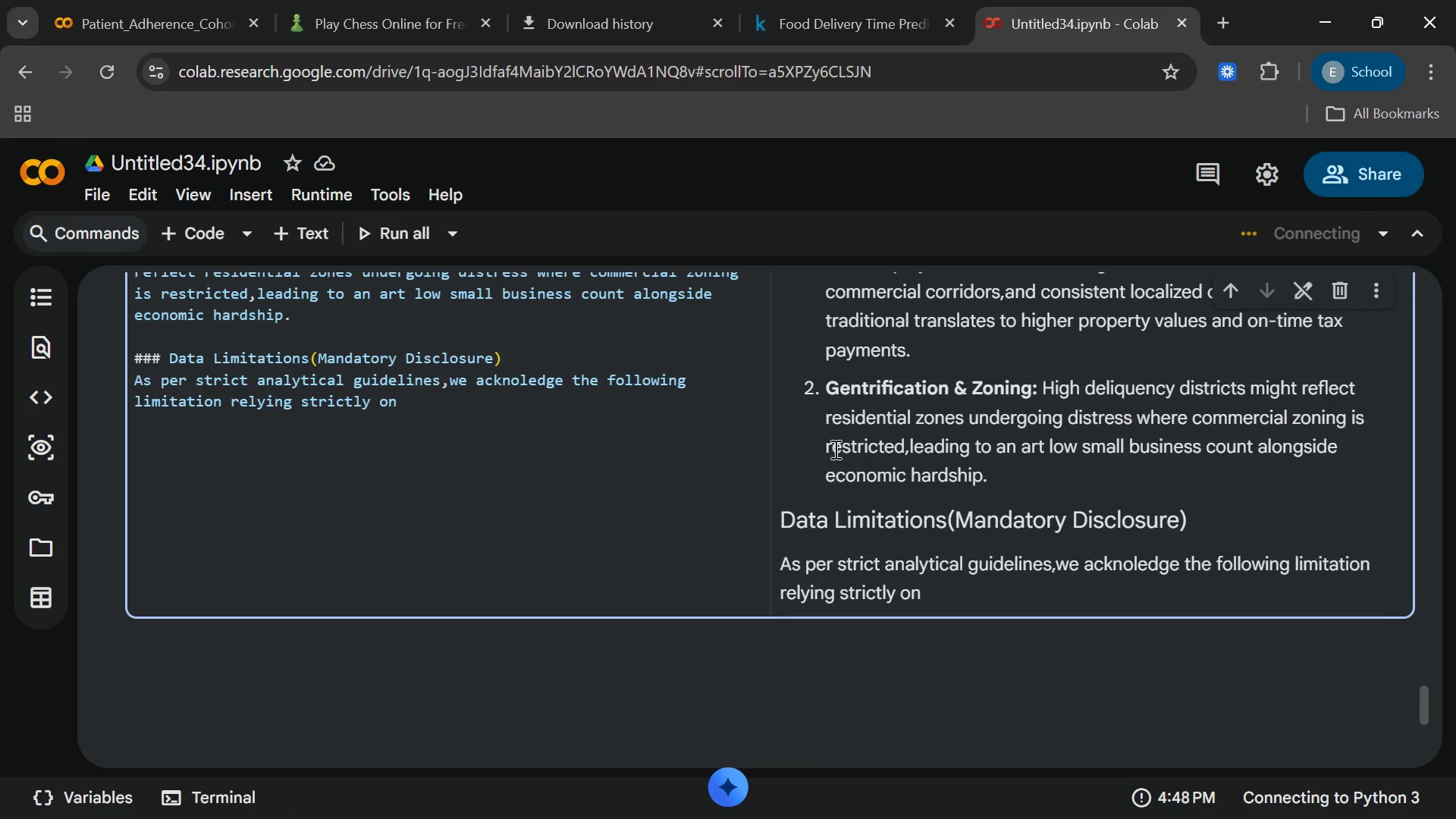 
left_click([515, 361])
 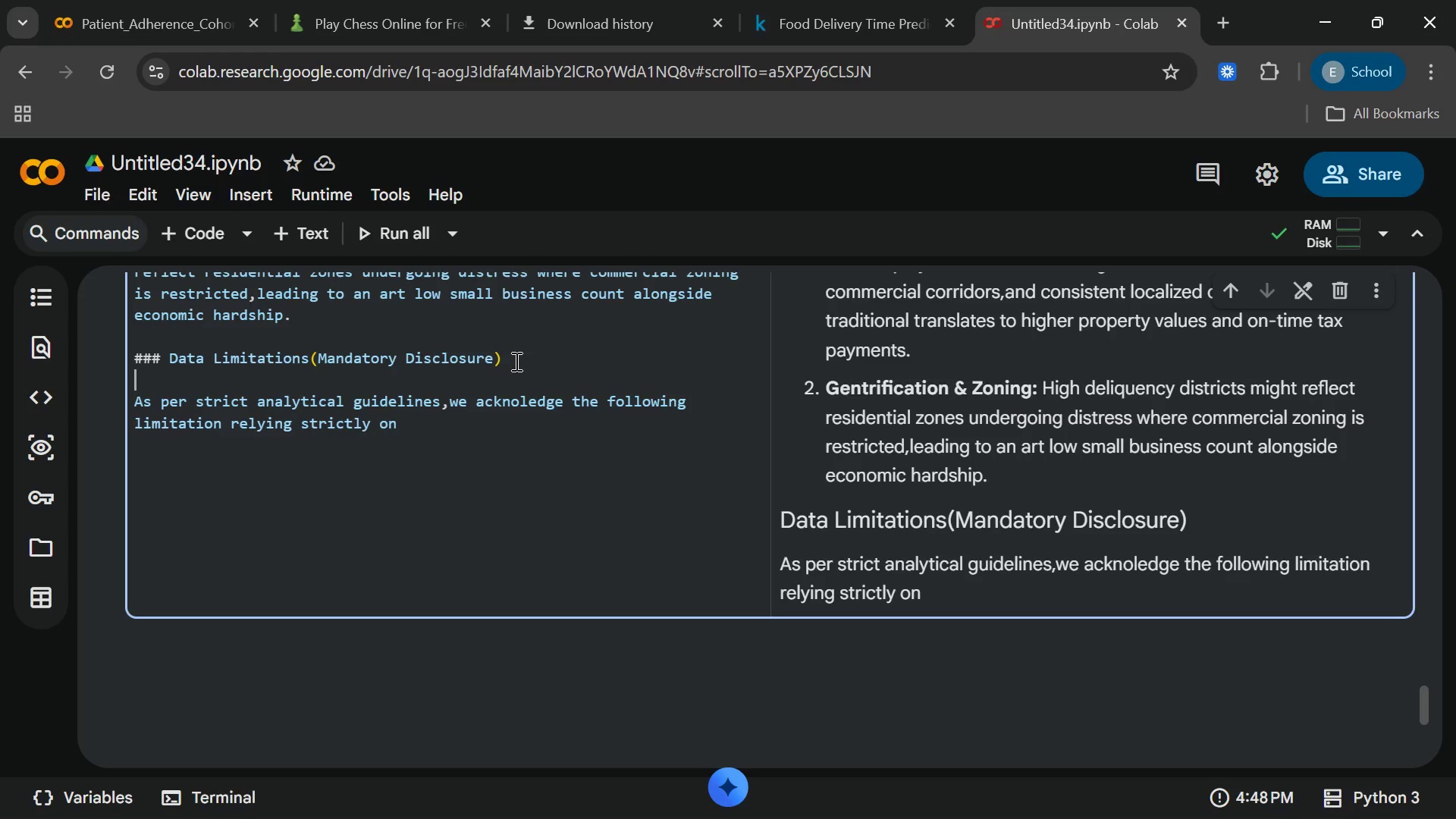 
key(Enter)
 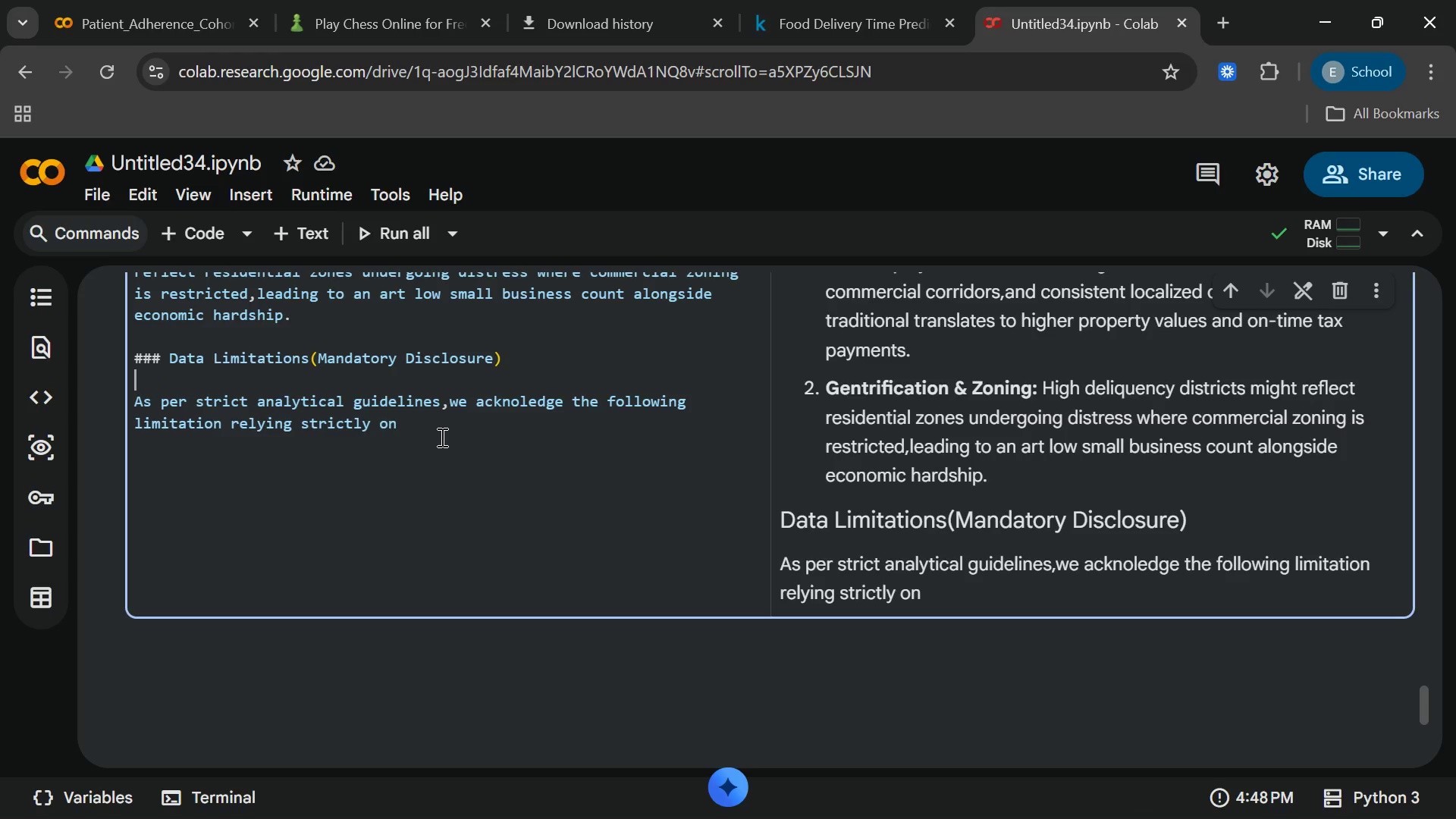 
left_click([441, 437])
 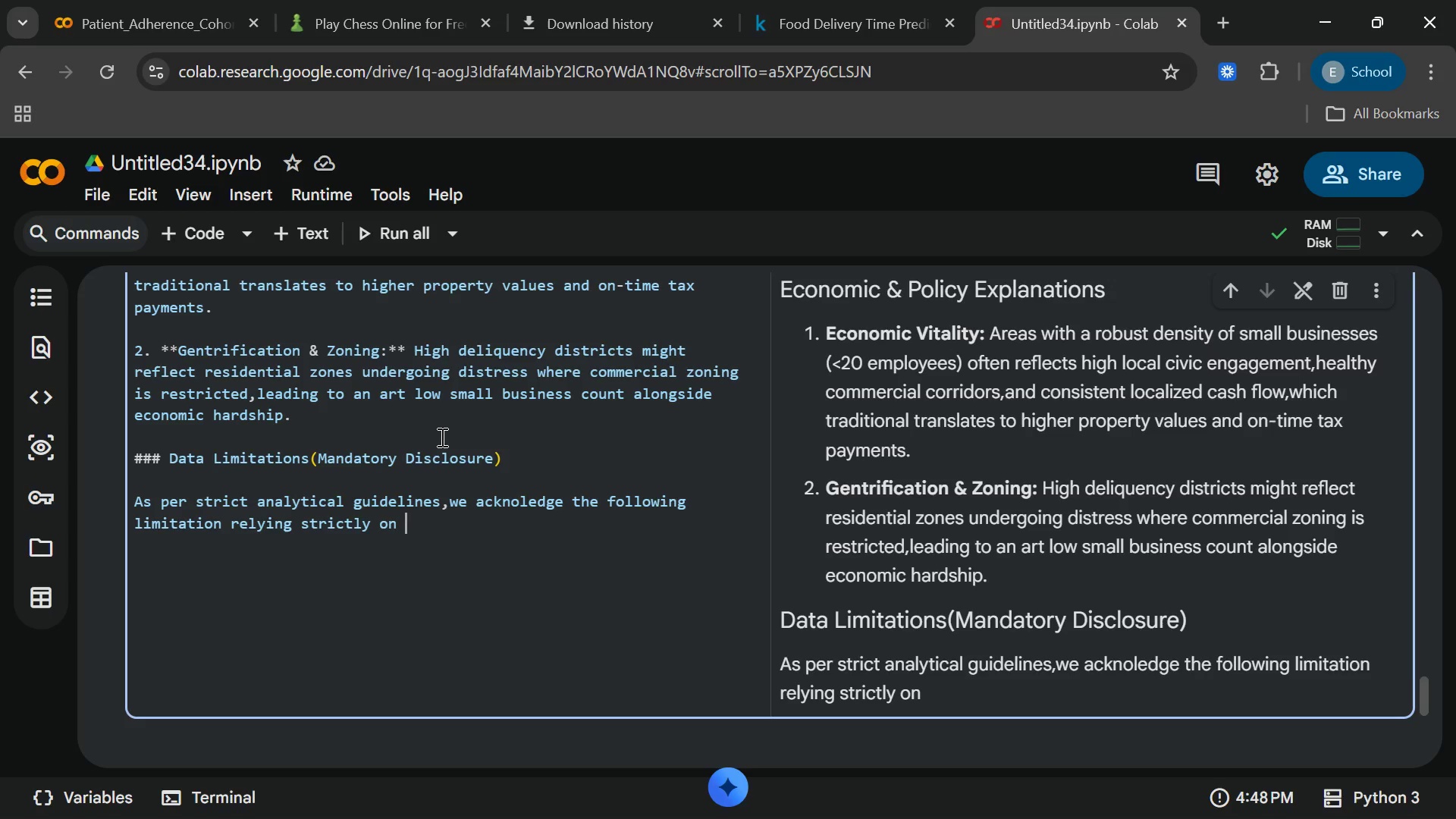 
wait(25.08)
 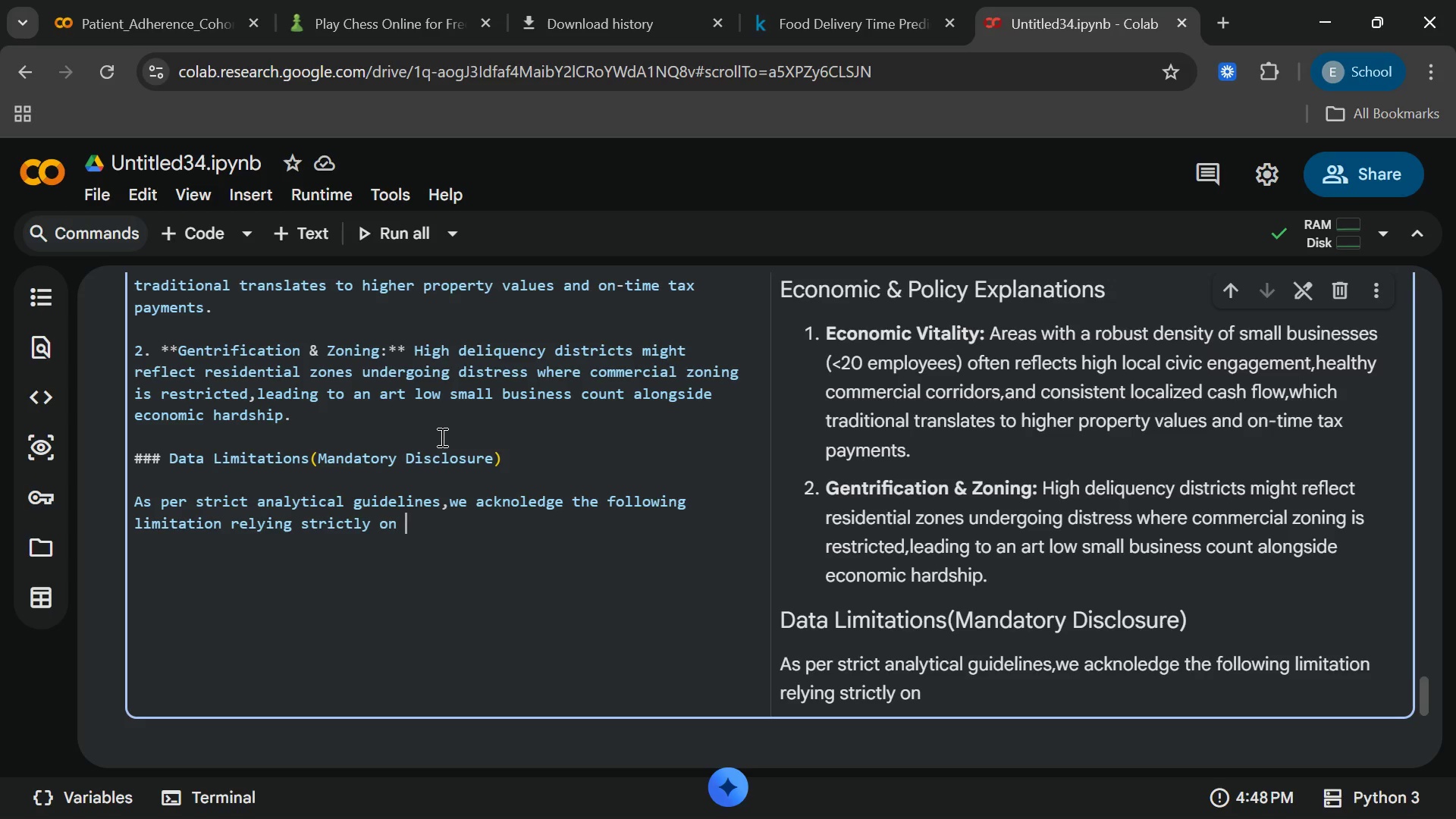 
type(real avail)
 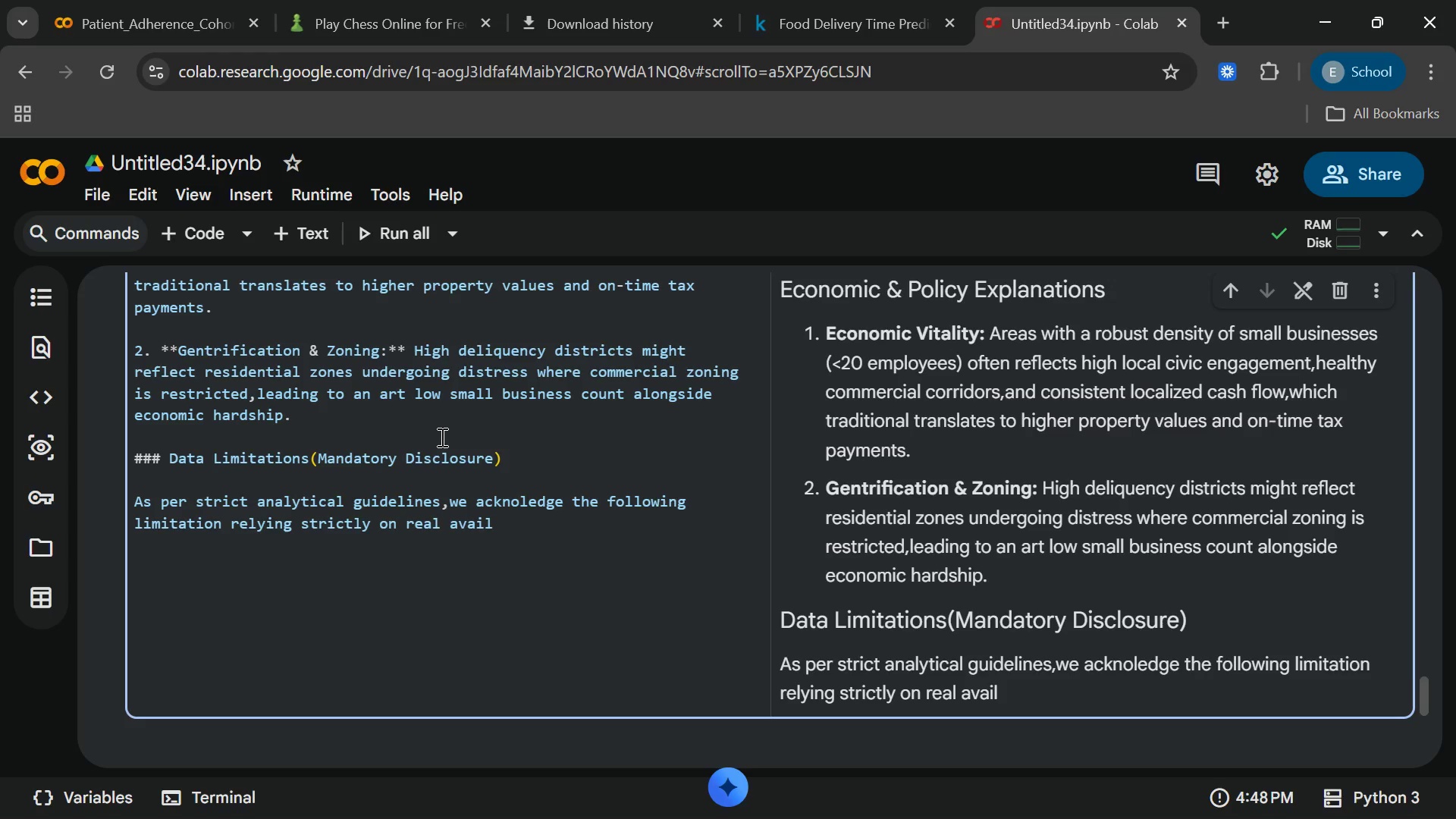 
type(ble open daa)
key(Backspace)
type(ta:)
 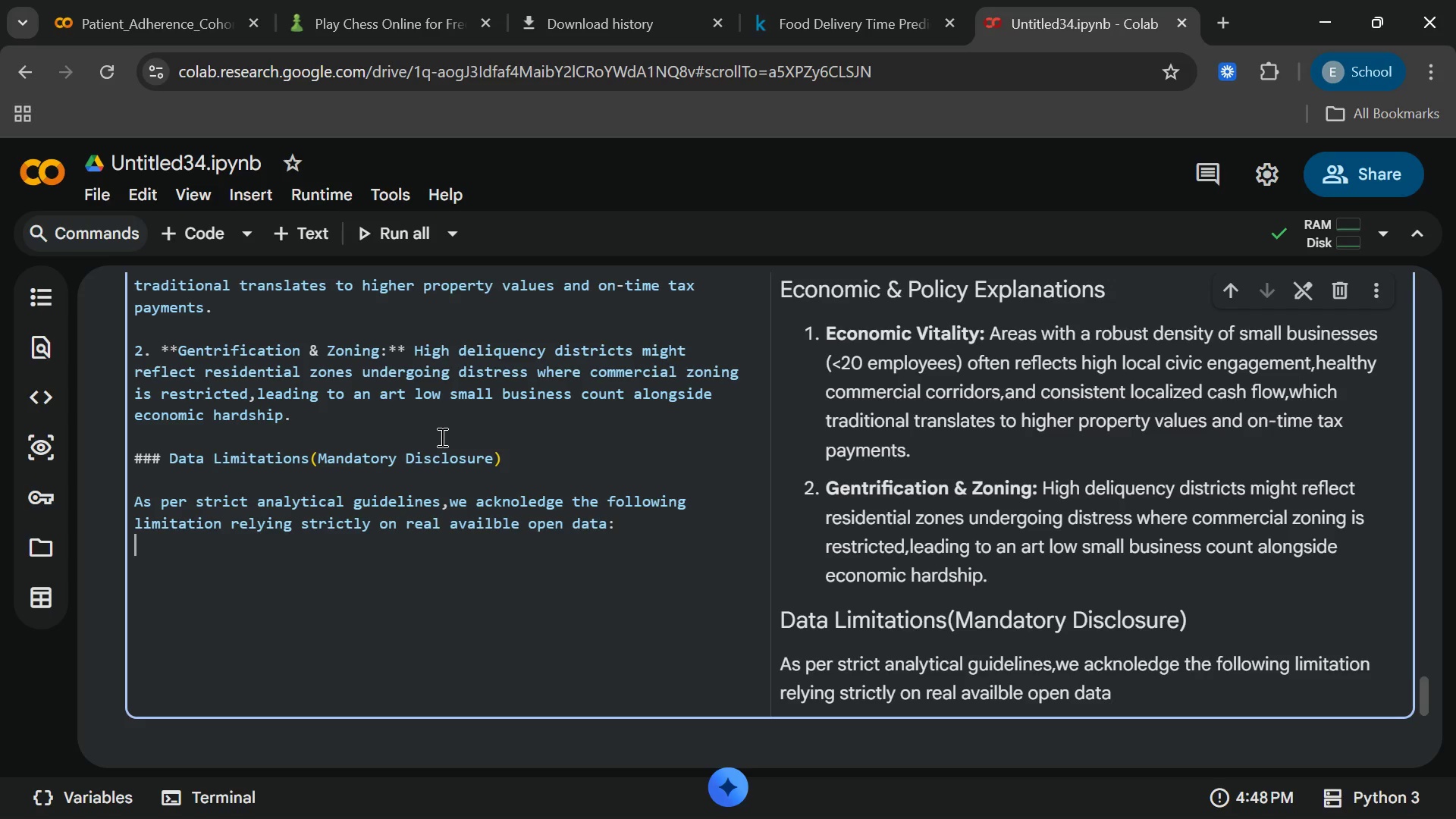 
key(Enter)
 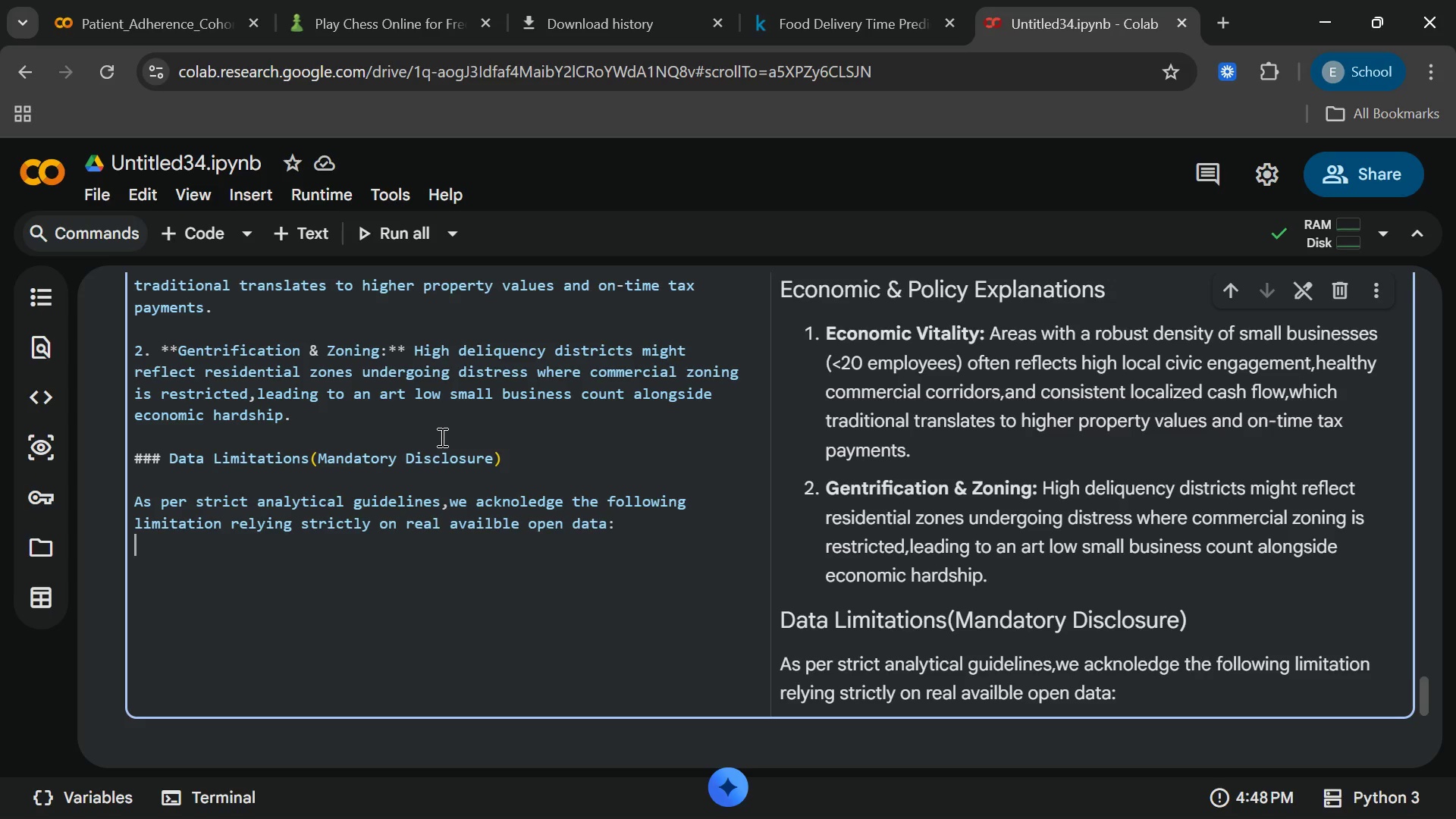 
wait(12.42)
 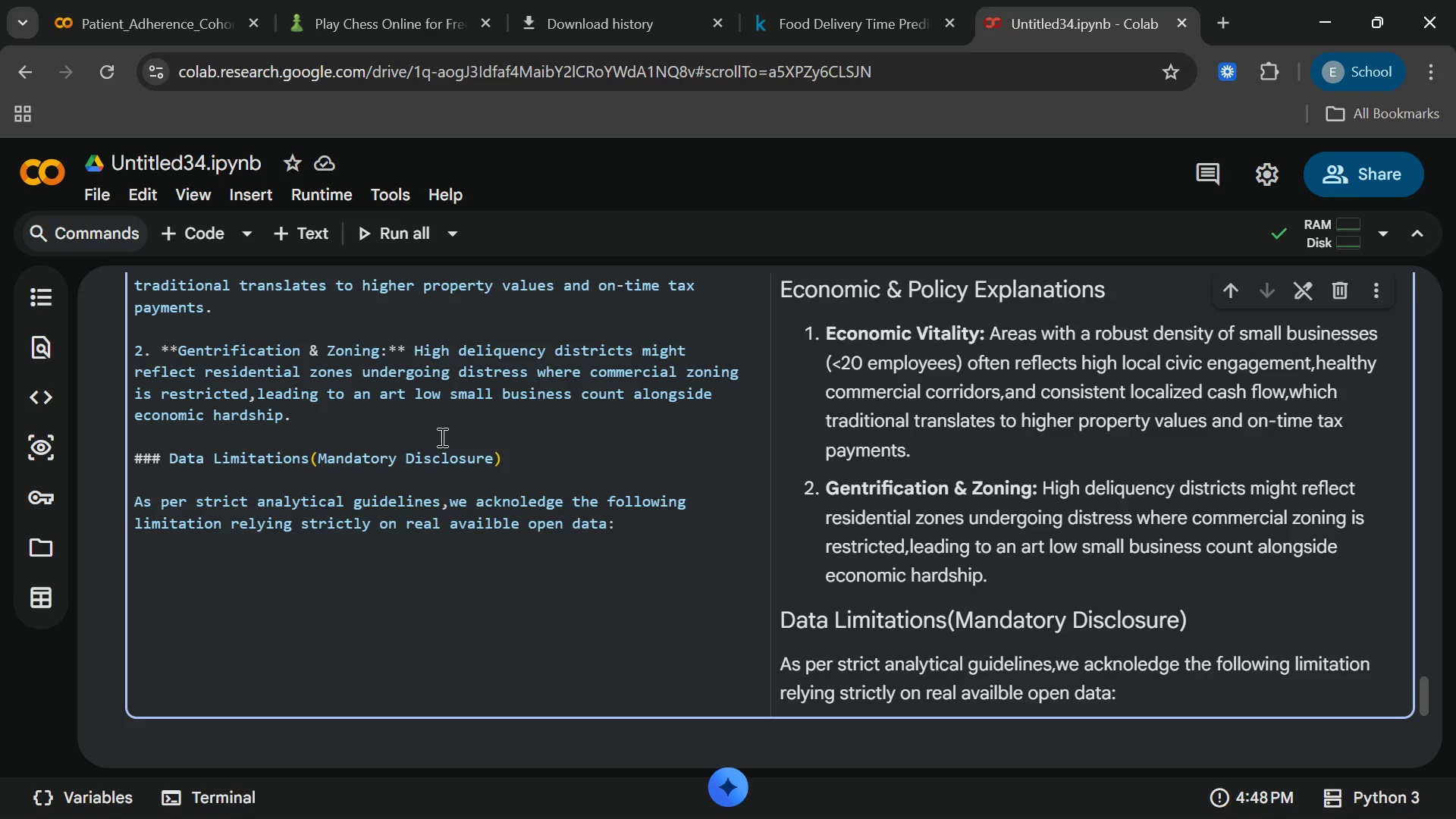 
type(* **per)
key(Backspace)
key(Backspace)
key(Backspace)
type(Per)
 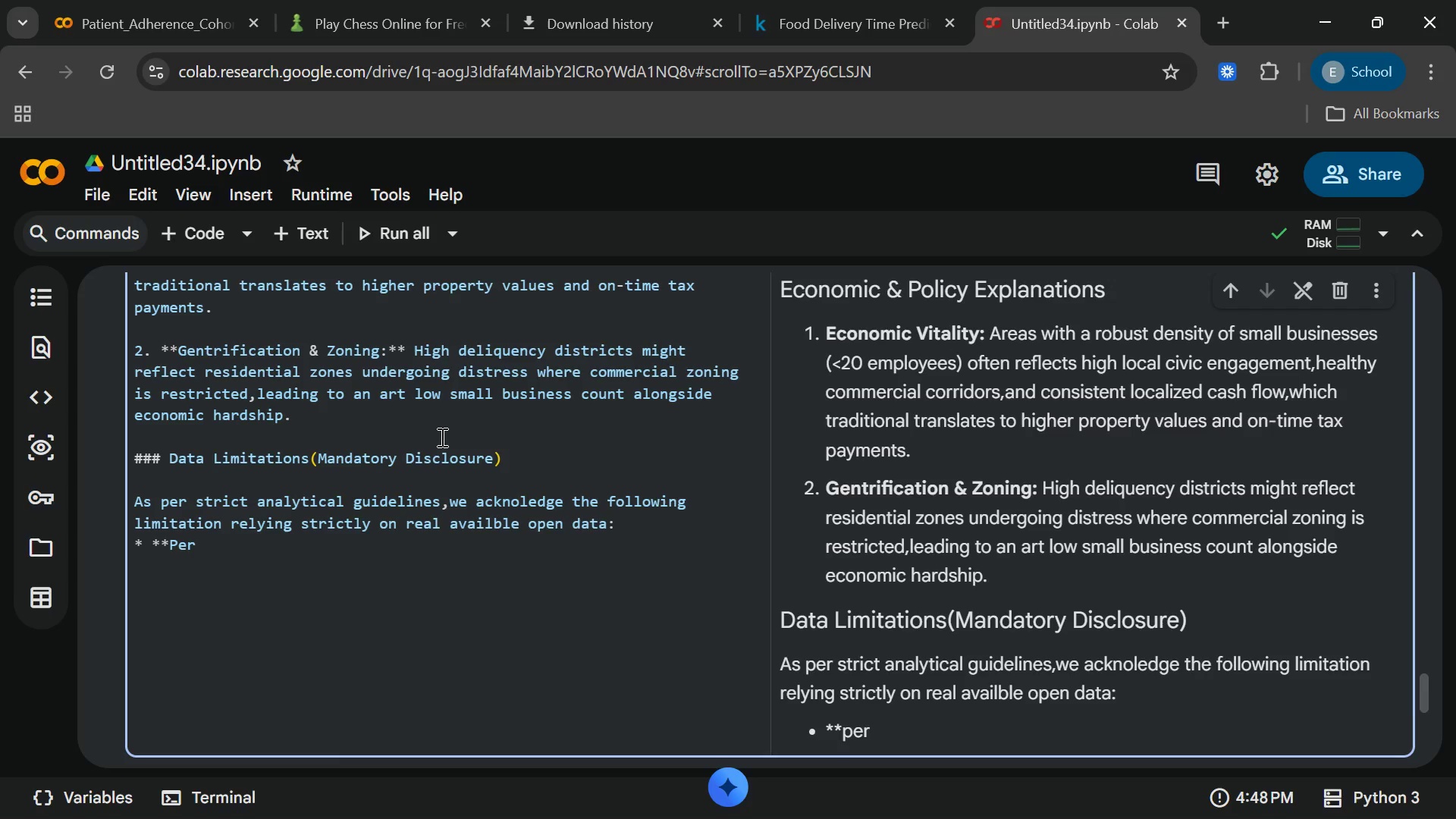 
wait(5.02)
 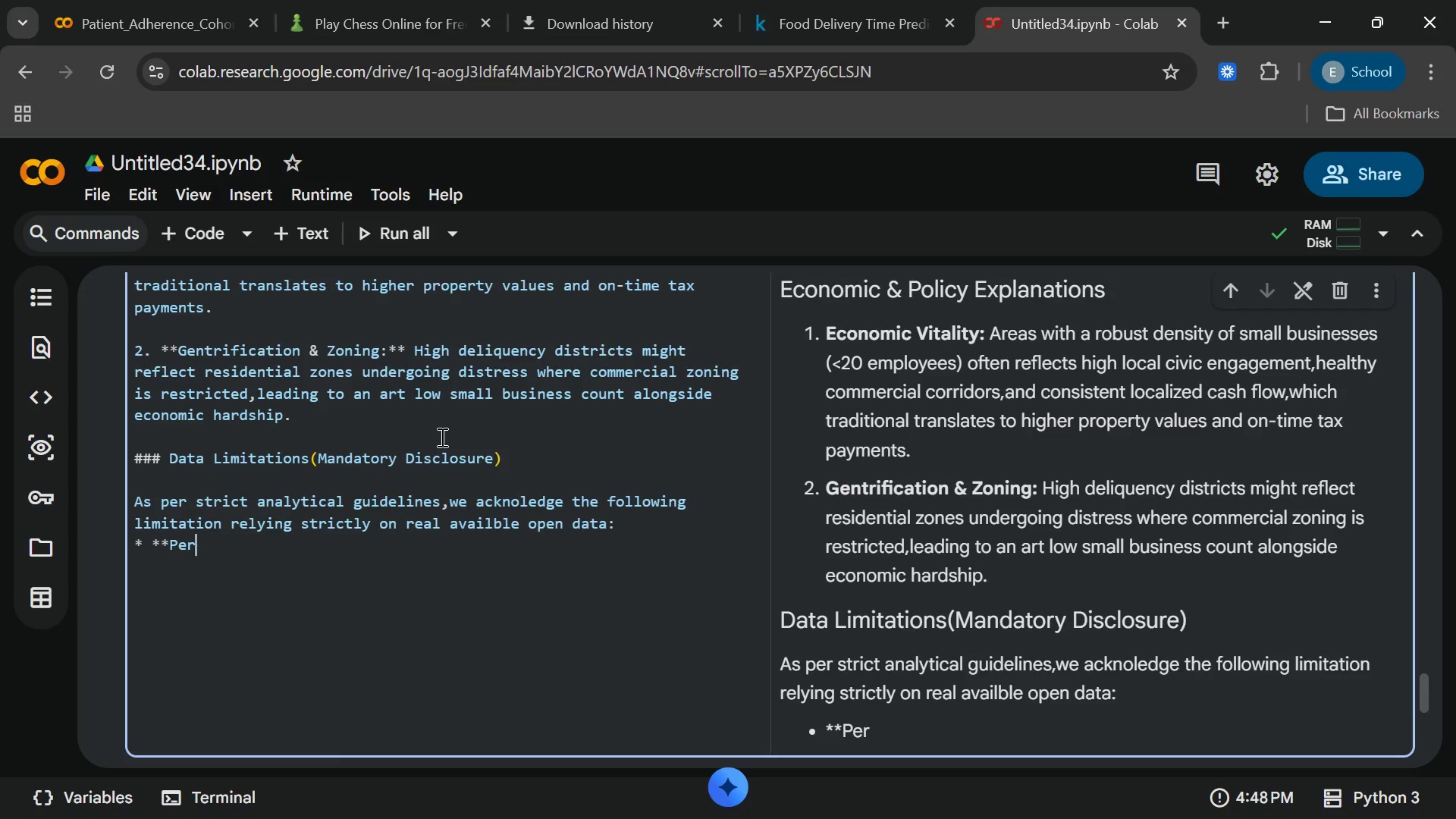 
type( Capita vs, )
 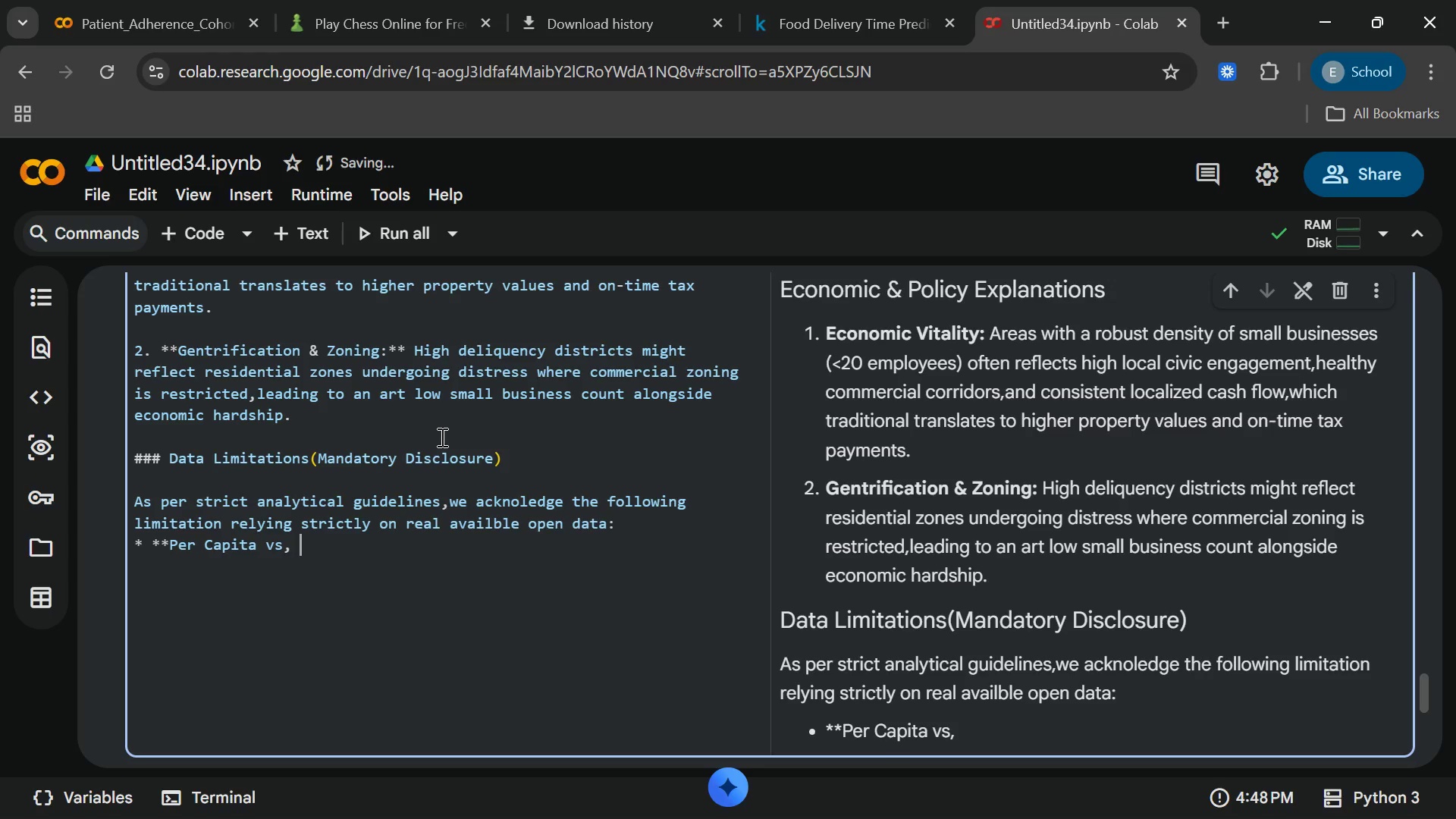 
type(Prt)
key(Backspace)
key(Backspace)
type(er Parcel Nor)
 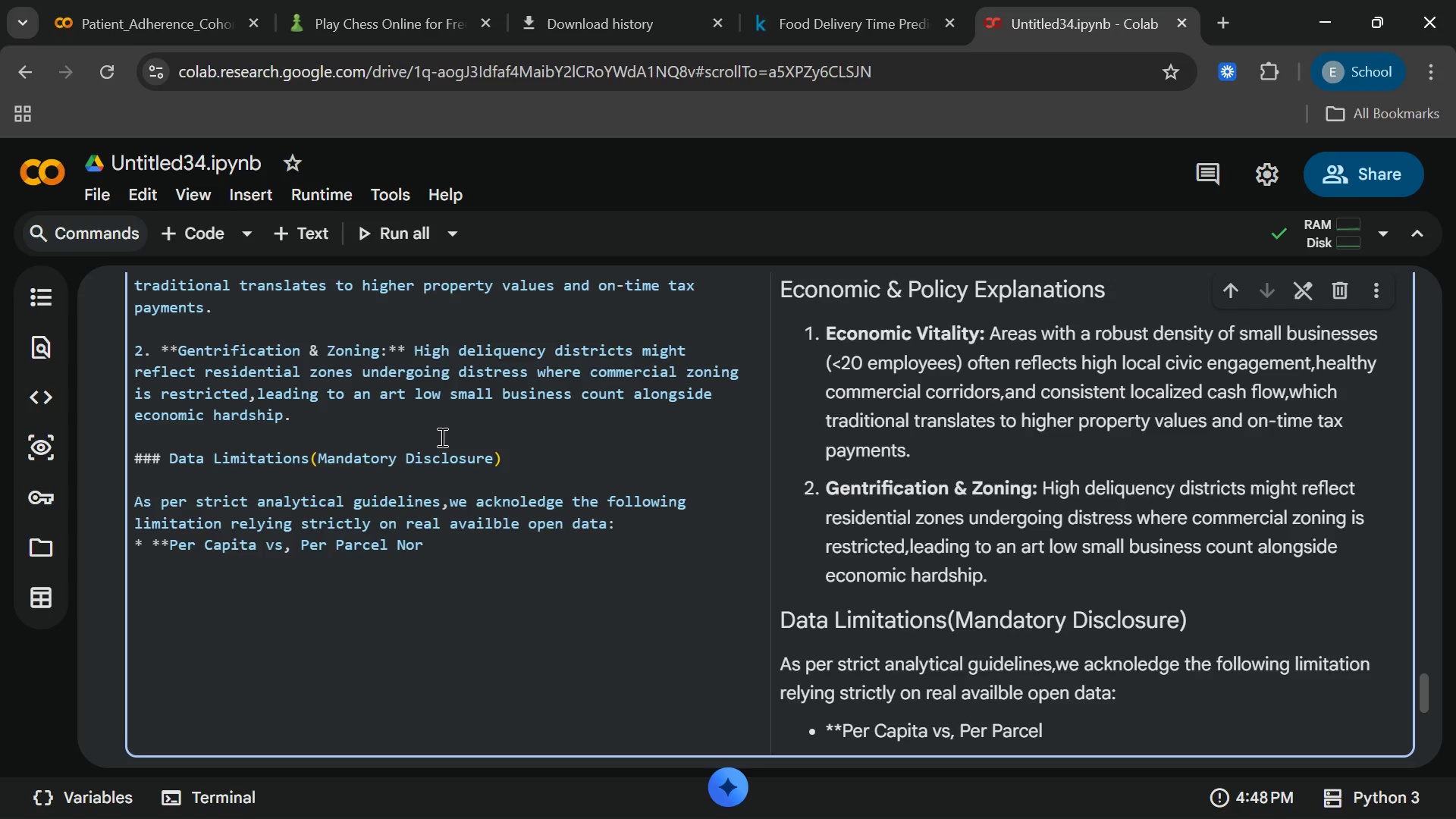 
wait(12.27)
 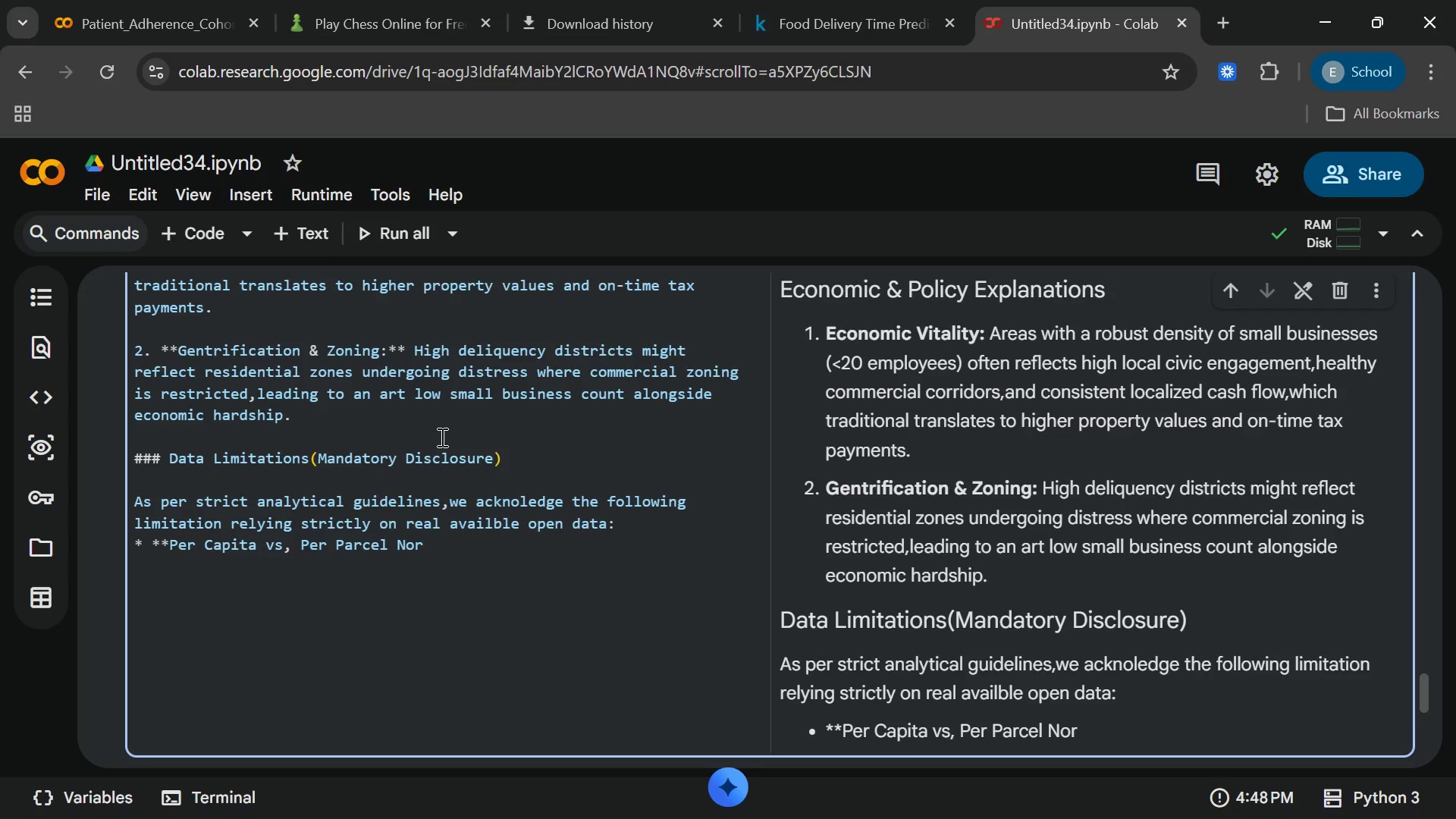 
type(malization:** Because a lightweight,)
 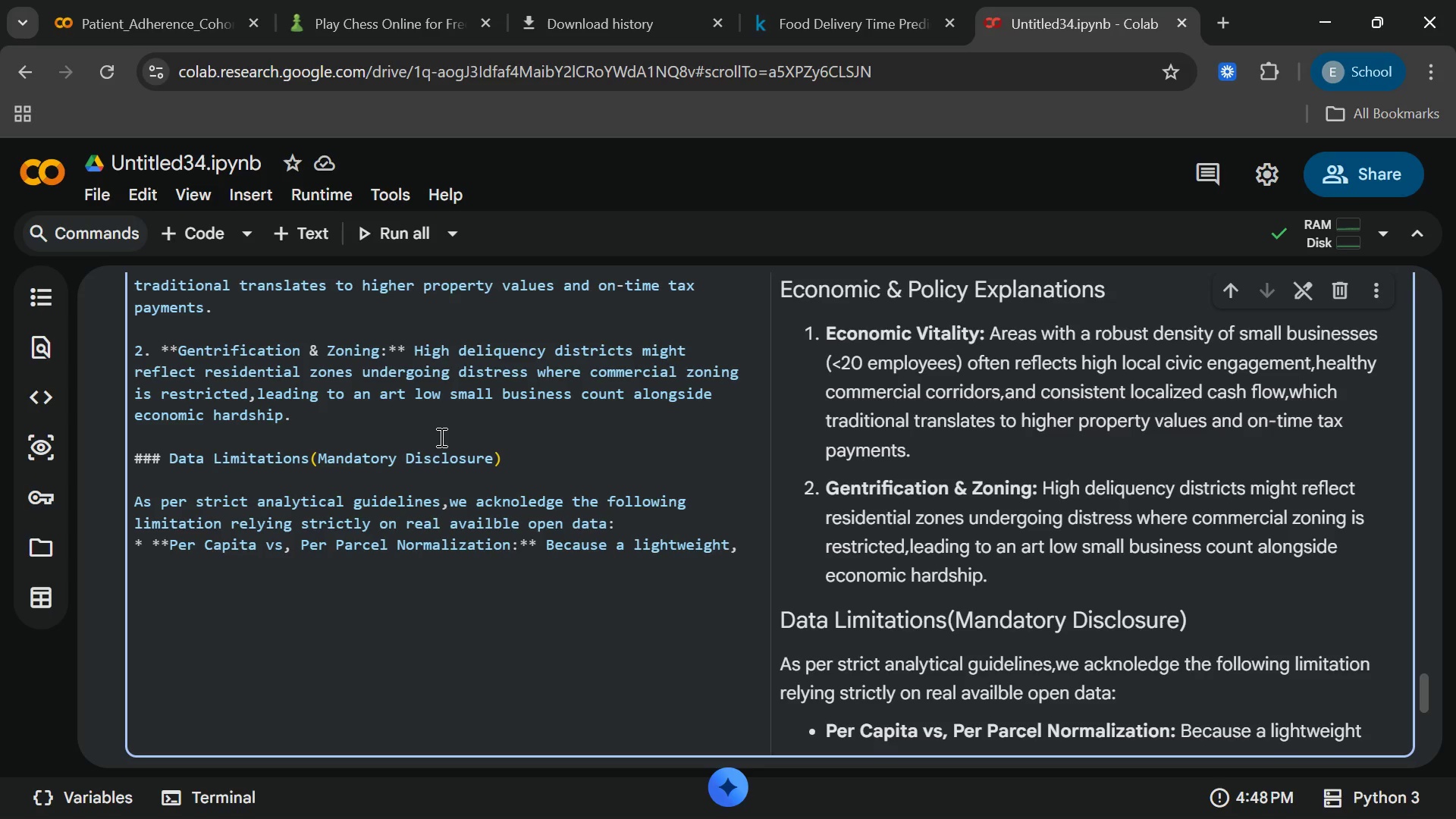 
type( re)
 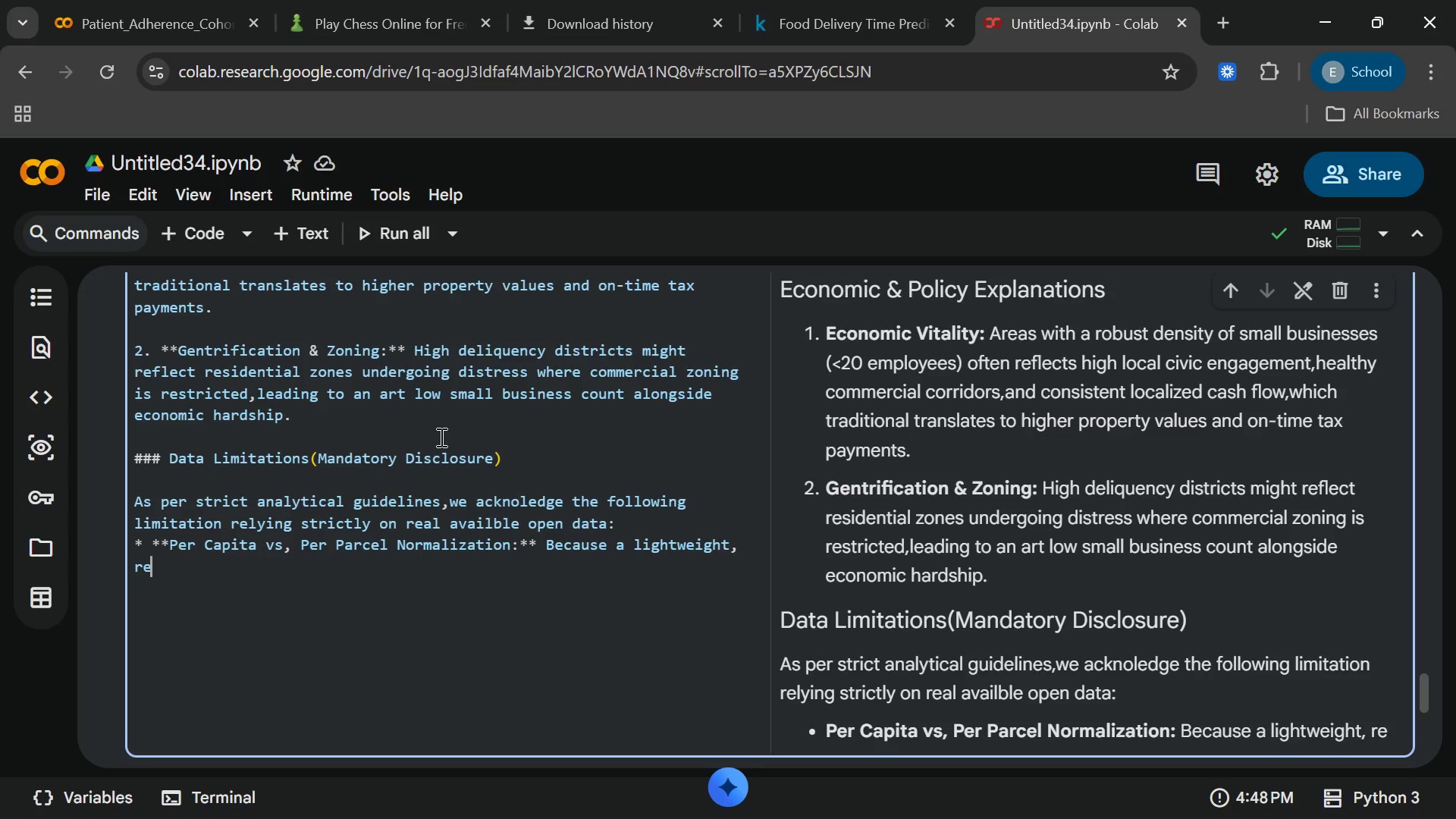 
wait(8.11)
 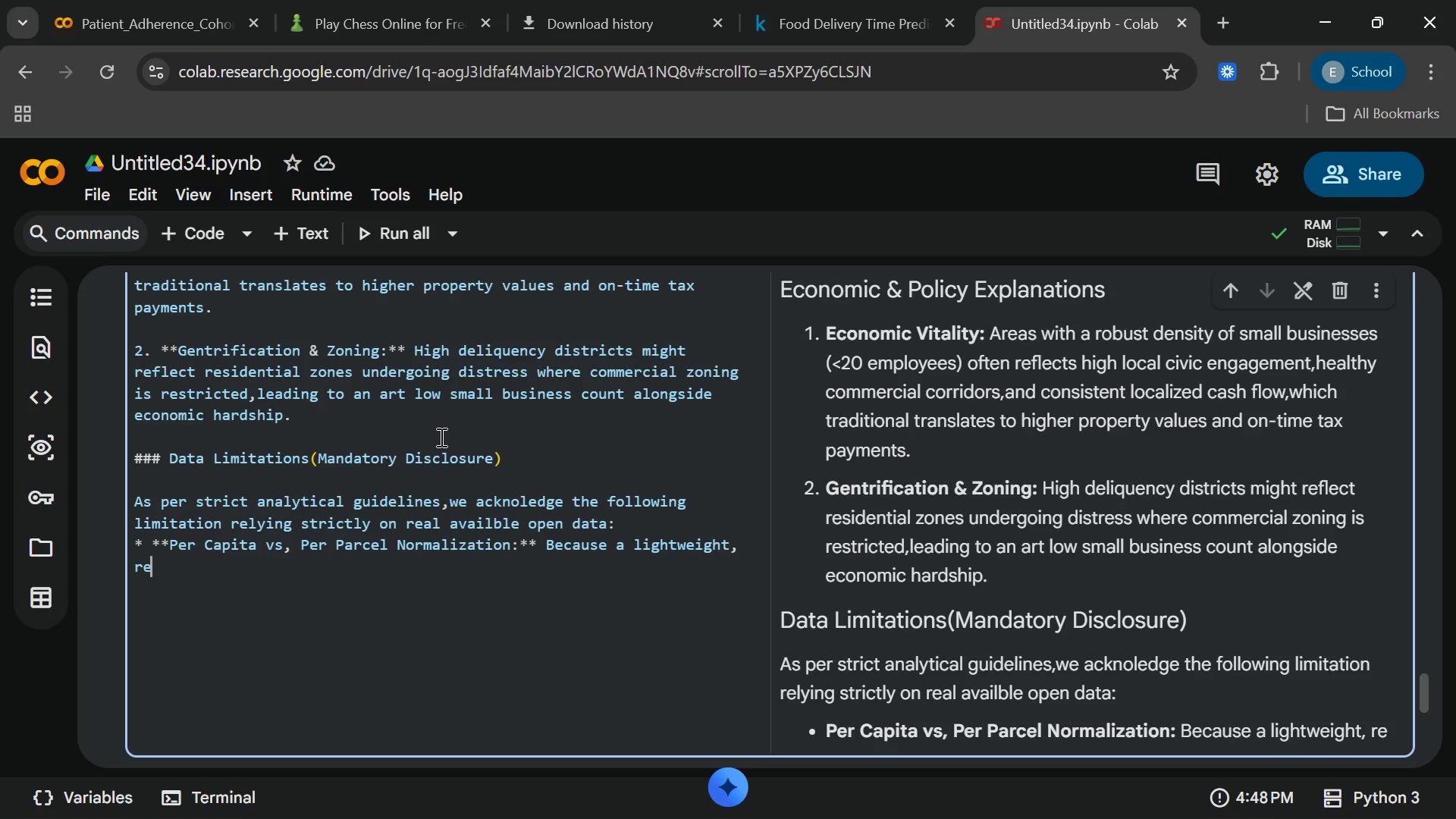 
type(lial)
key(Backspace)
type(ble)
 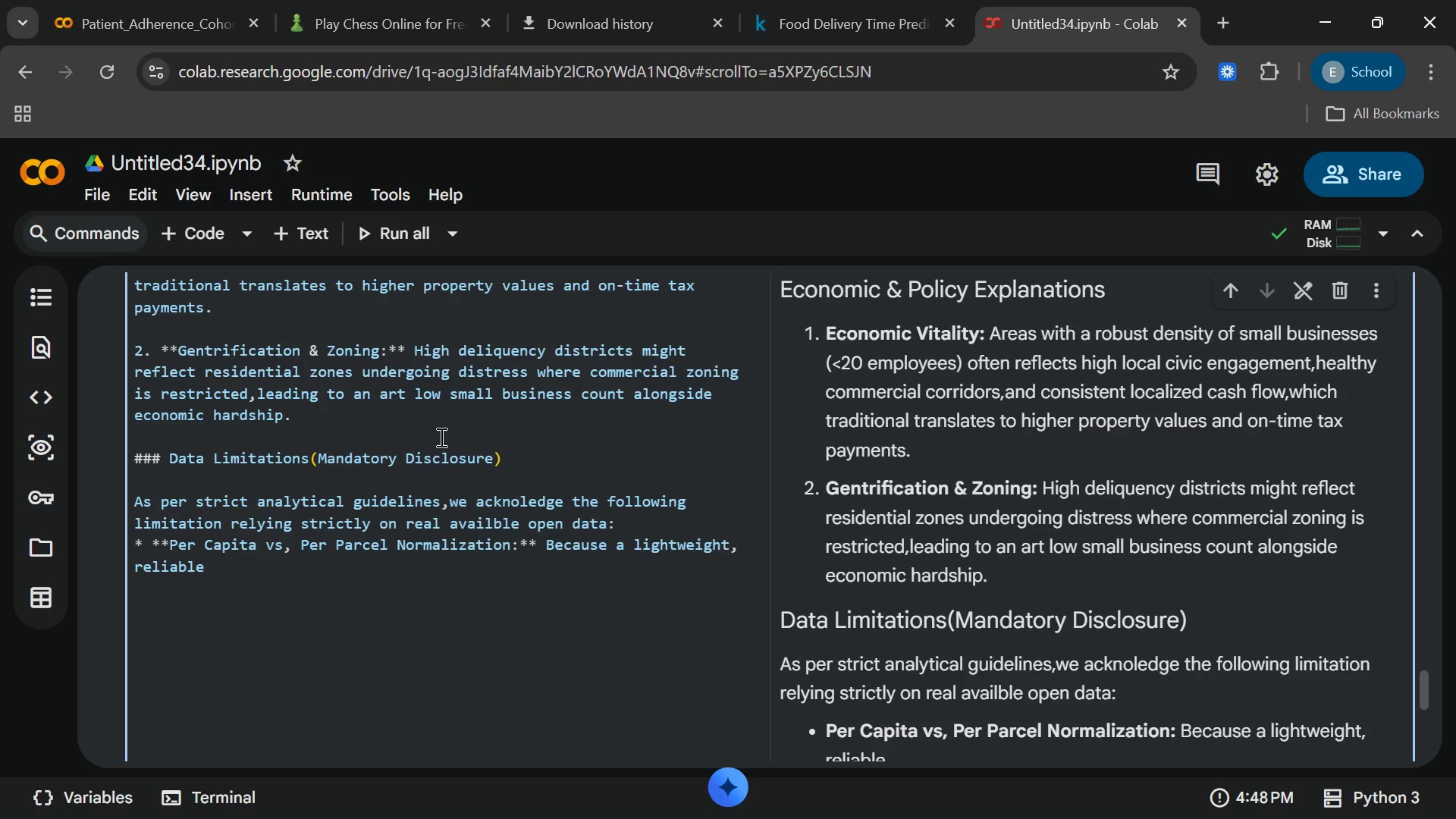 
wait(14.42)
 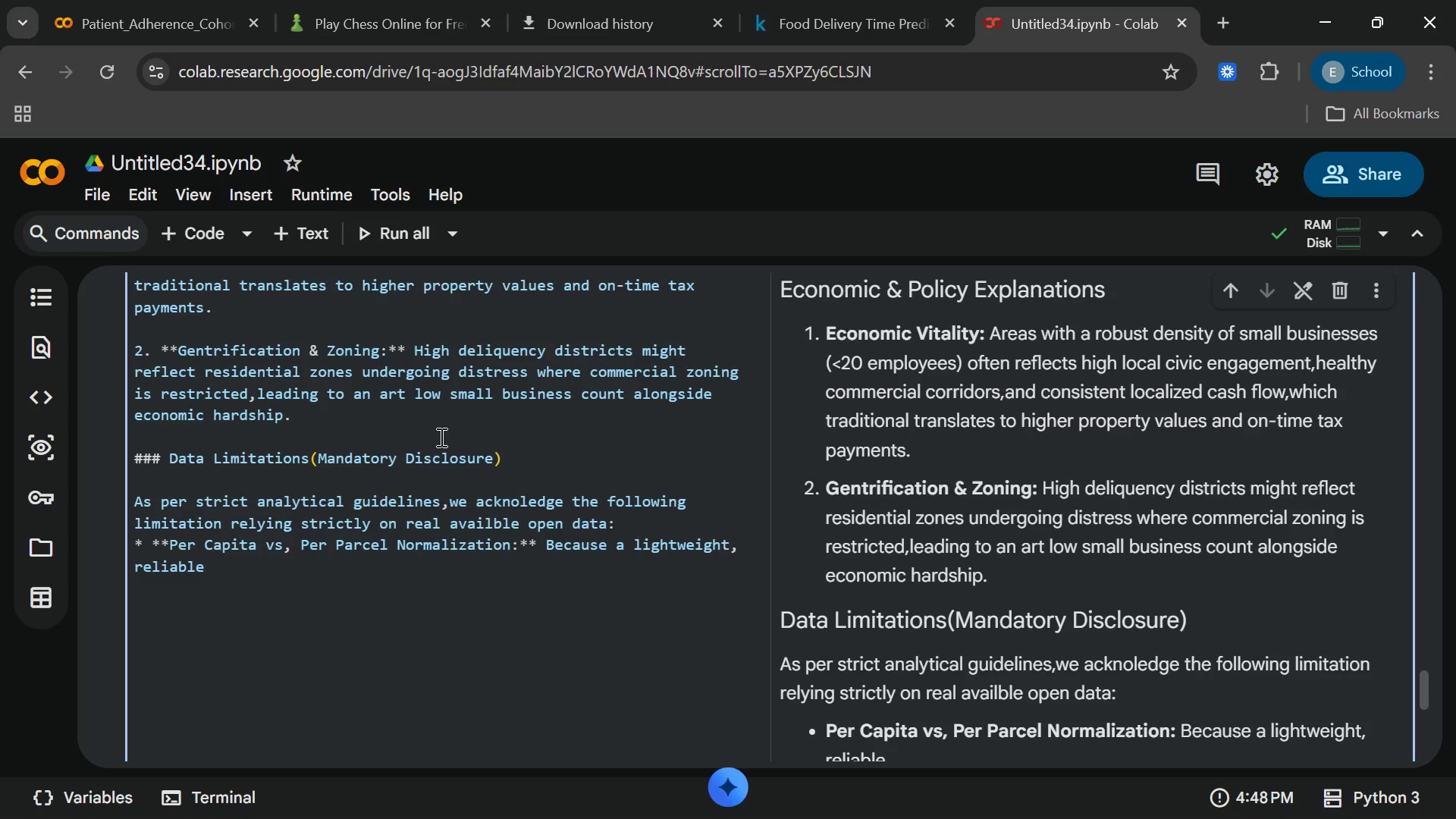 
type( data)
 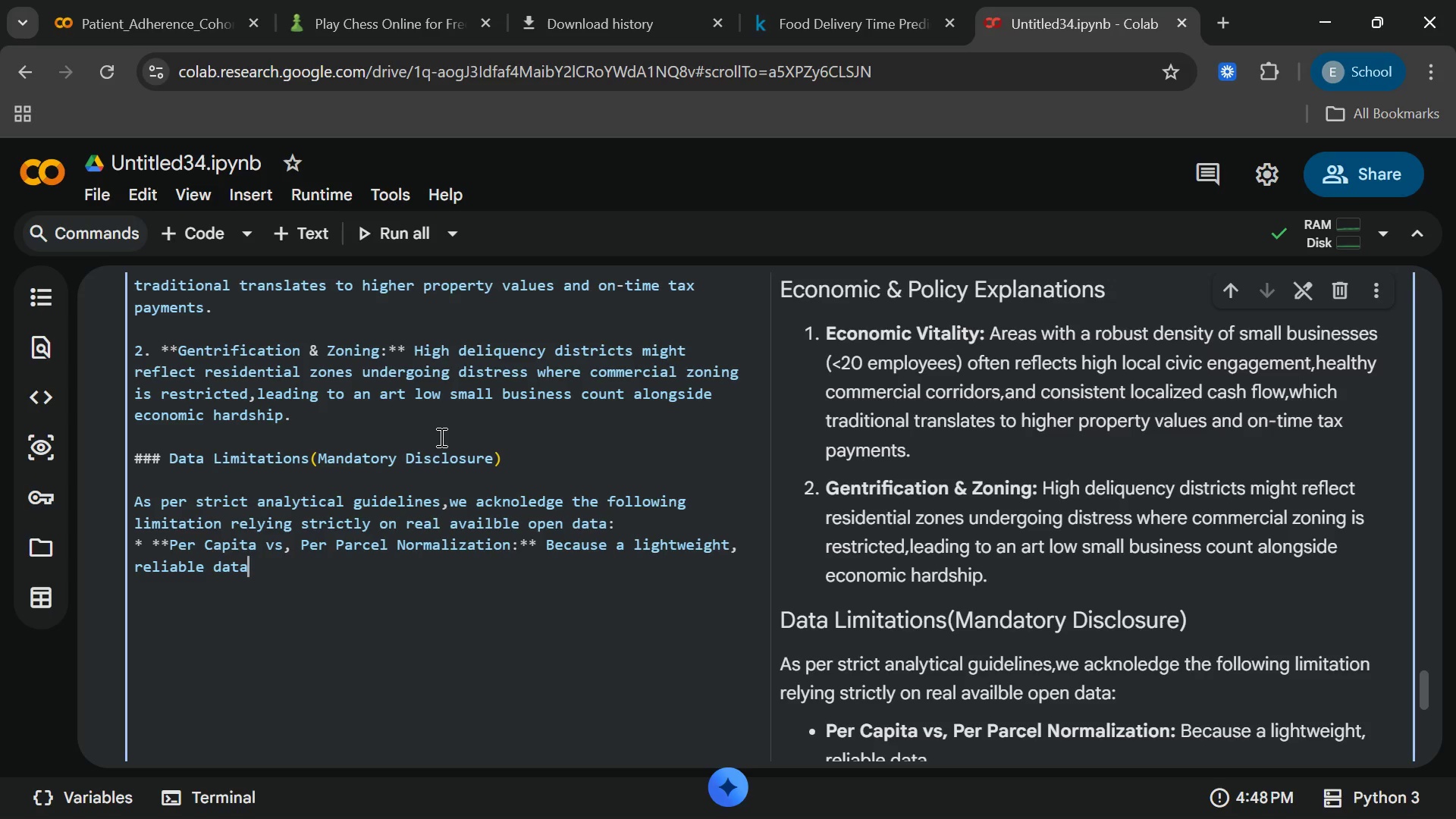 
wait(6.55)
 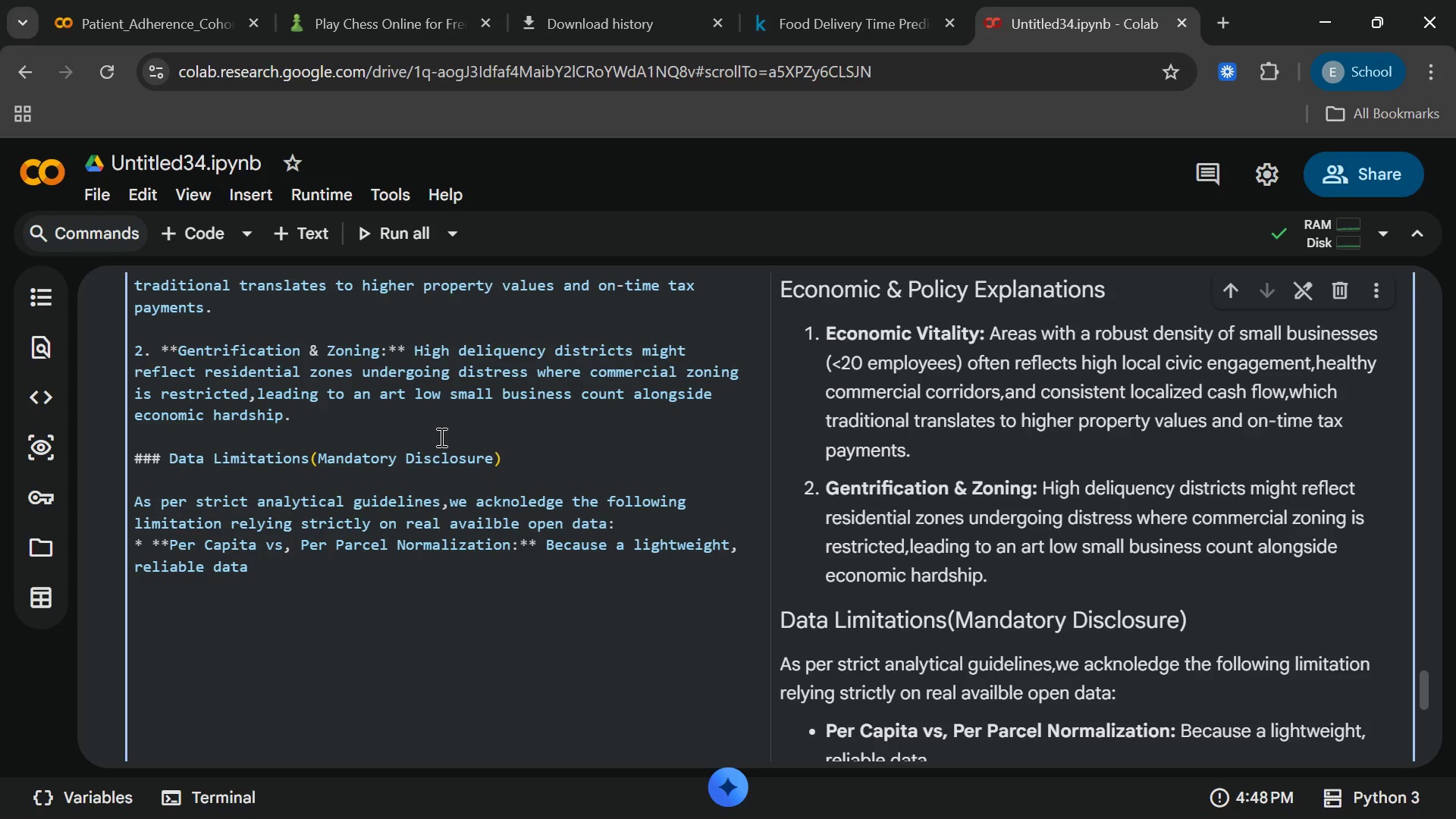 
type(set)
 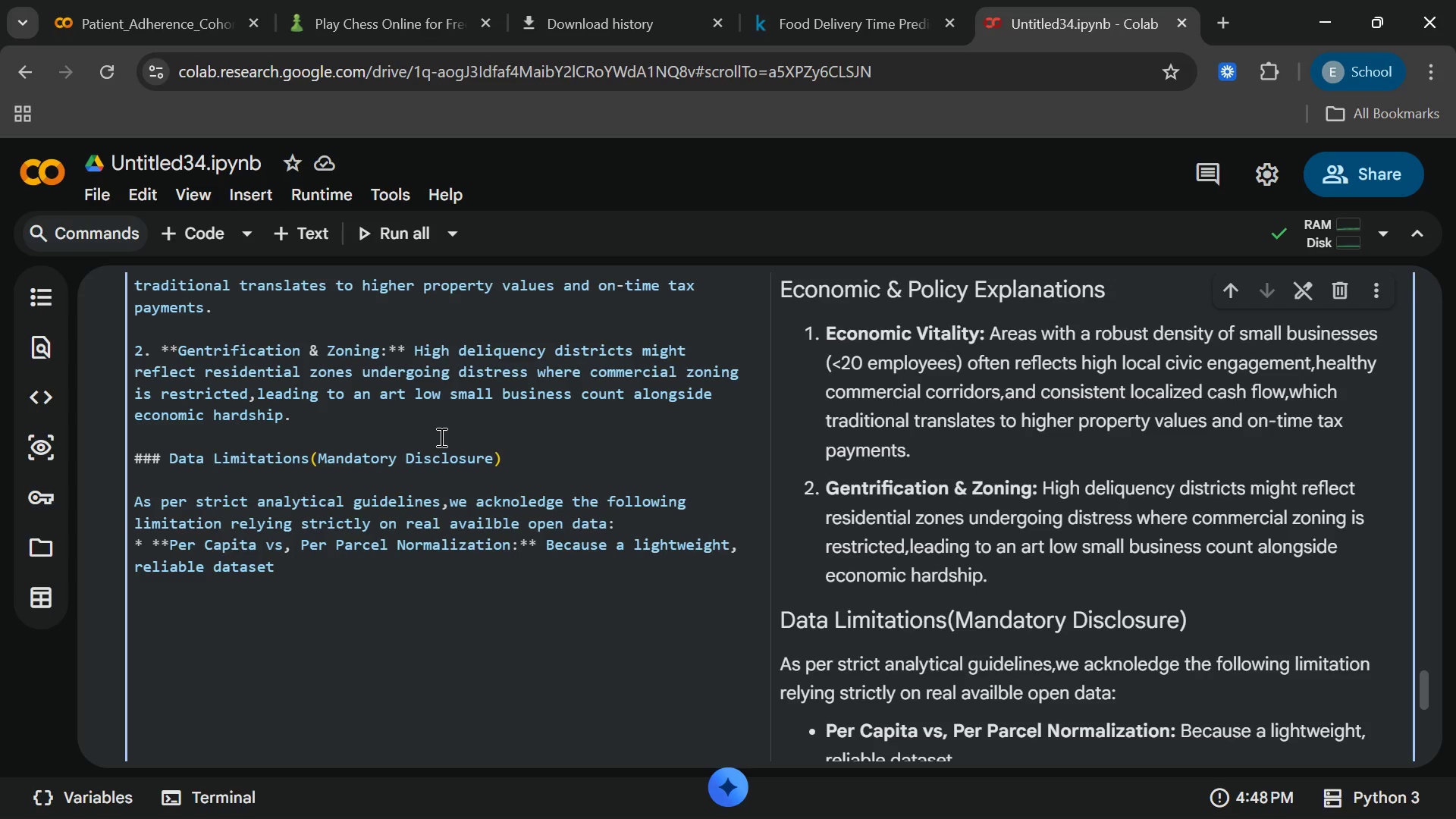 
type( of)
 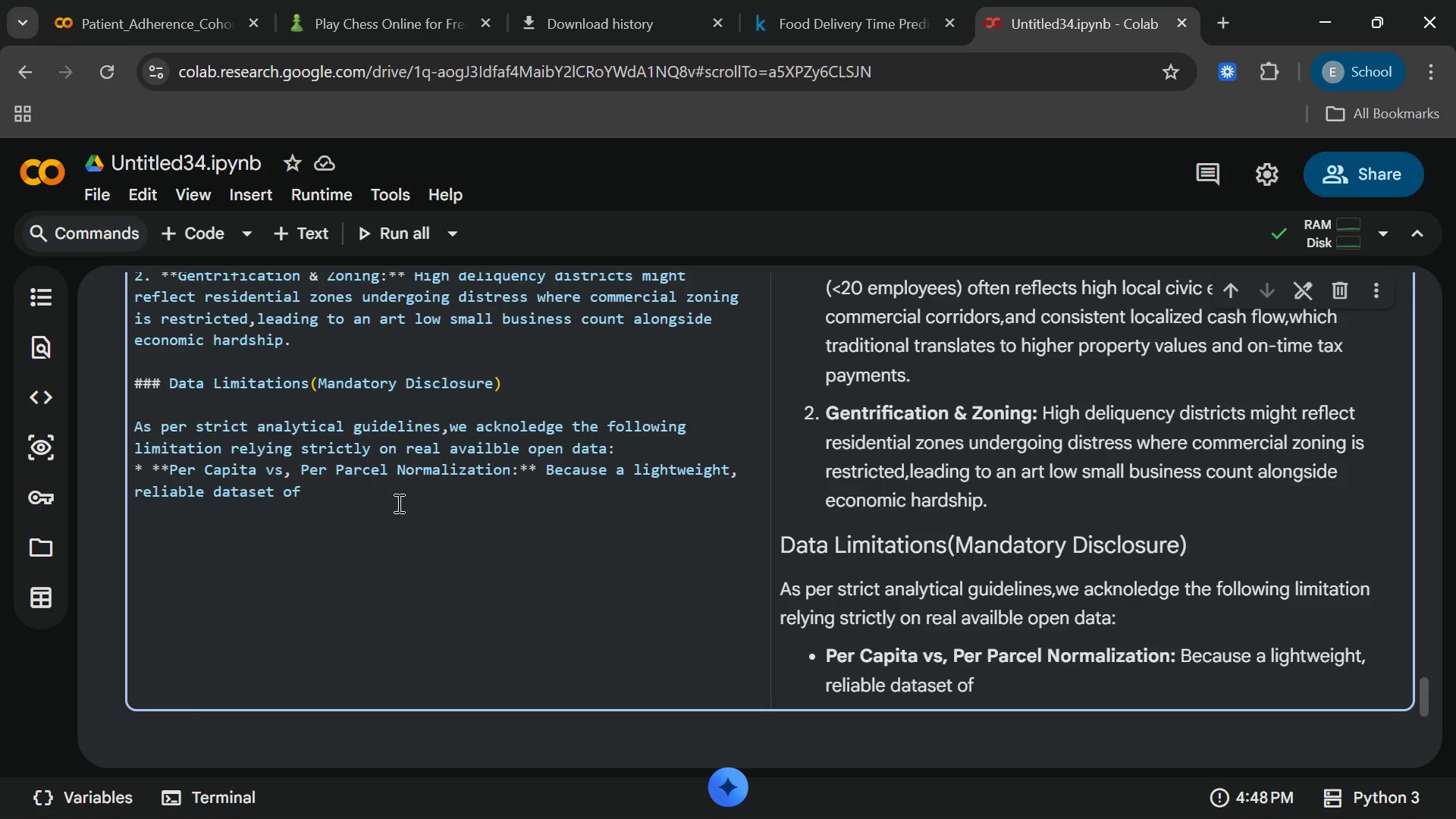 
wait(25.55)
 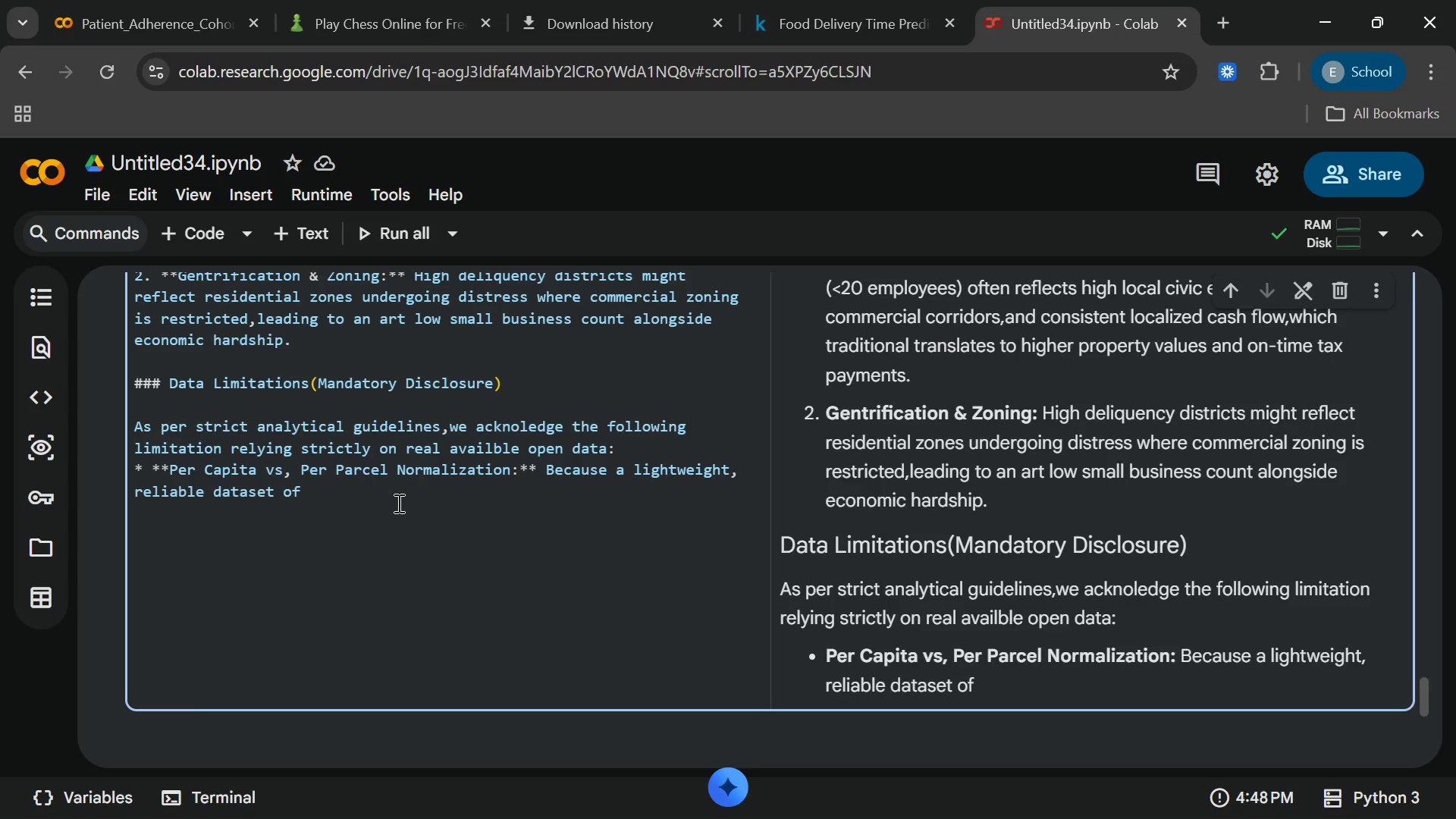 
type( *tto)
key(Backspace)
key(Backspace)
type(ota)
key(Backspace)
type(al absolute property par)
 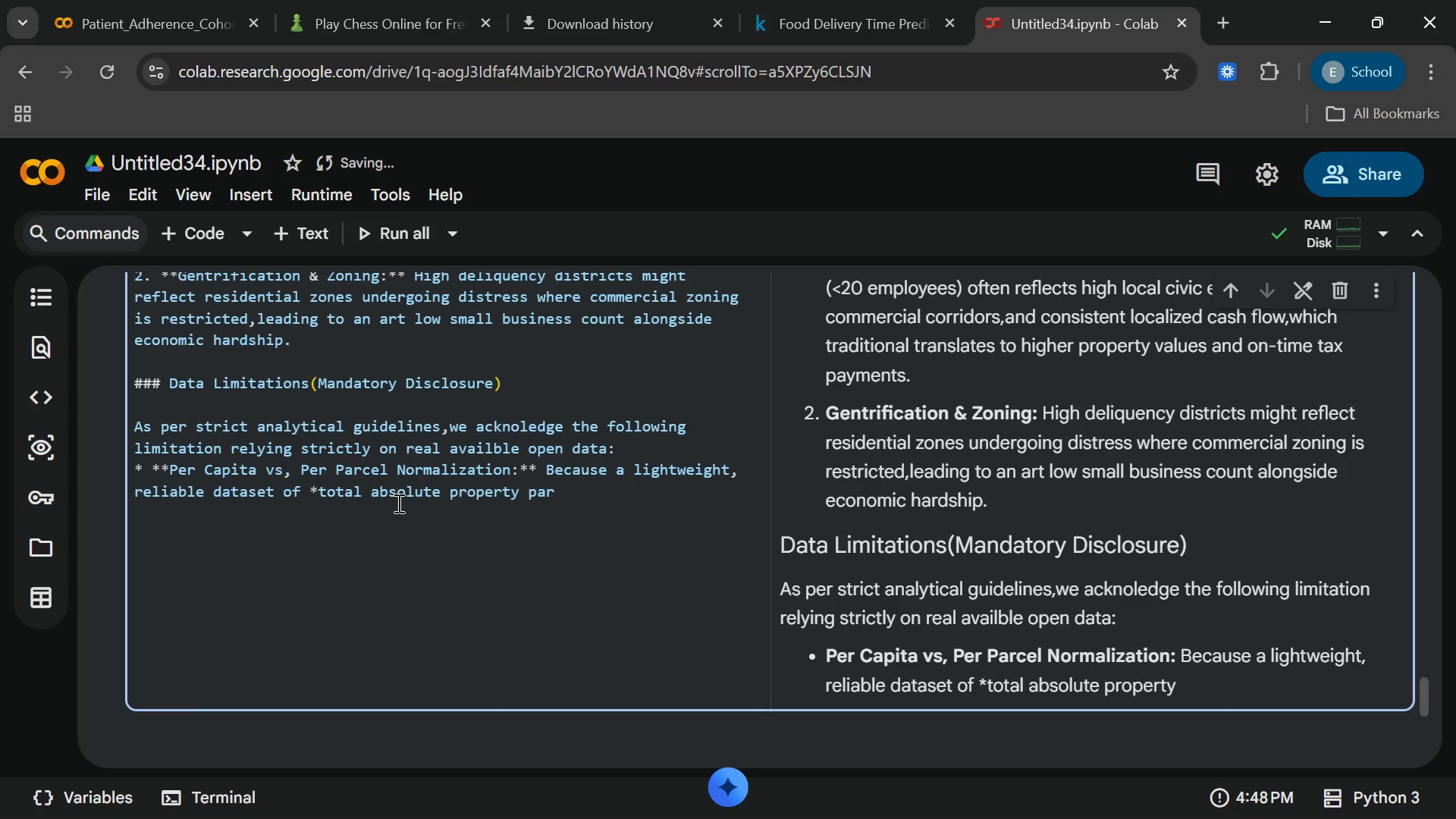 
type(cels)
 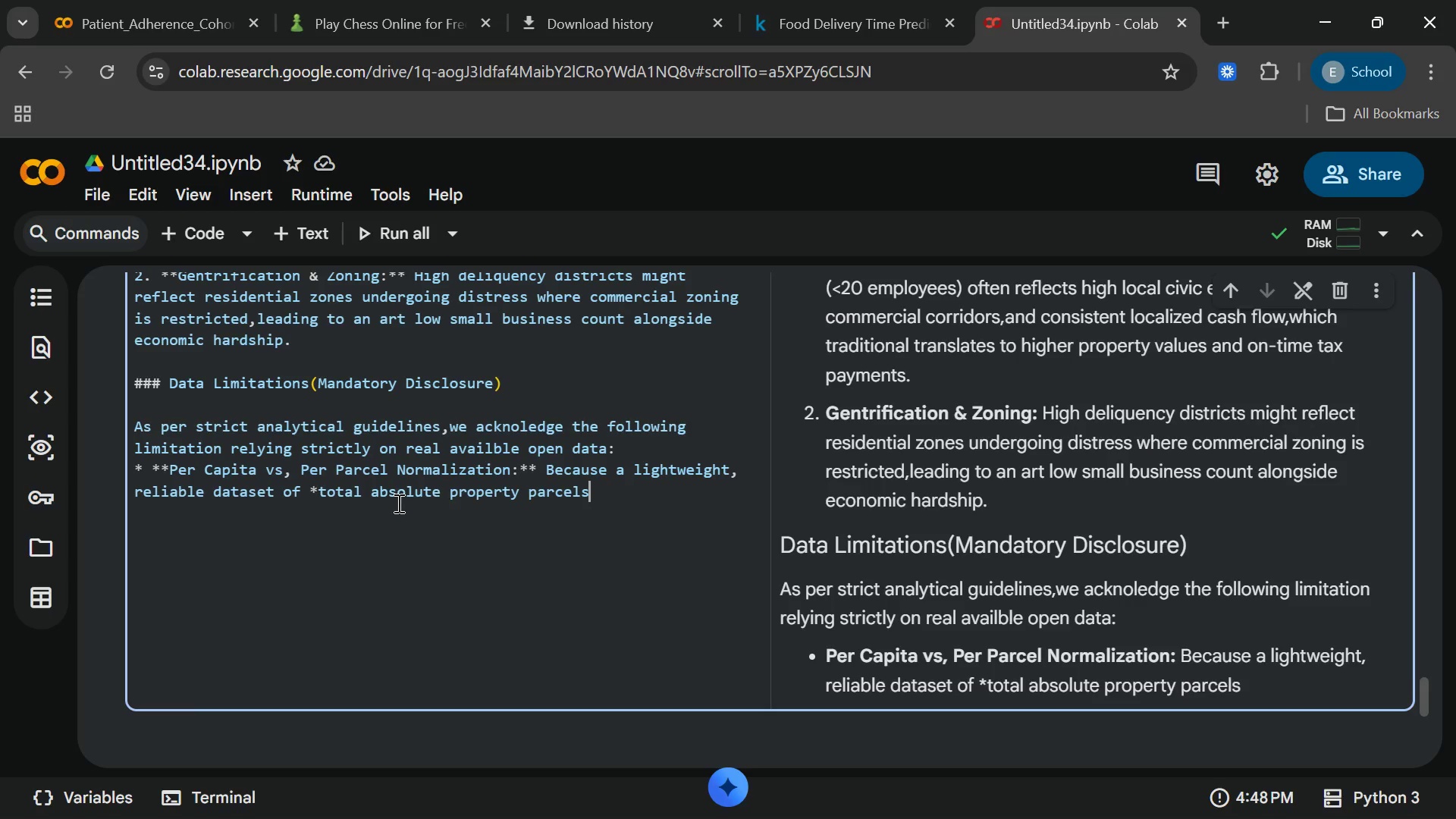 
key(Shift+8)
 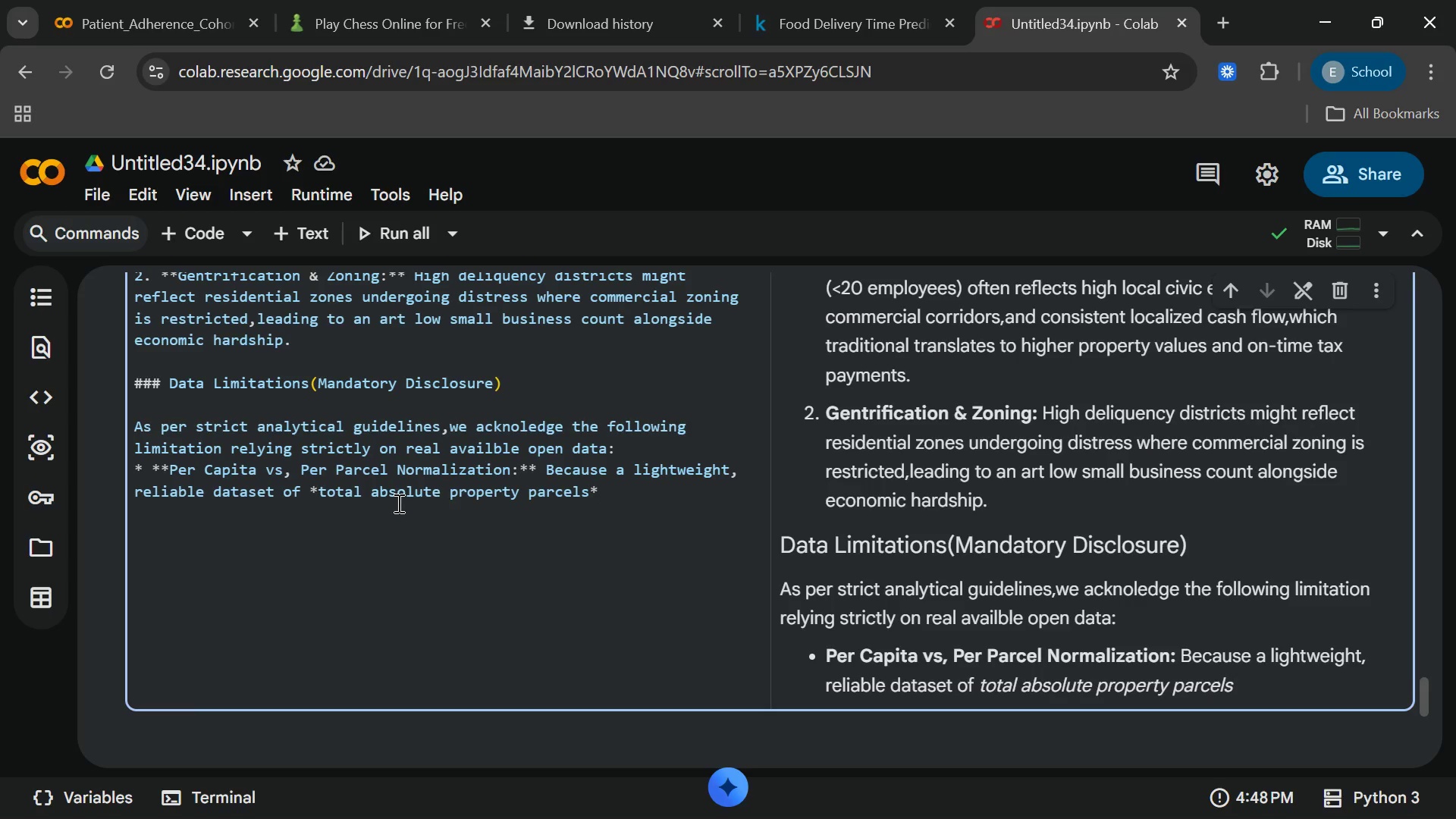 
type( per ZIP code is heavilyf=)
key(Backspace)
key(Backspace)
type( fragment)
 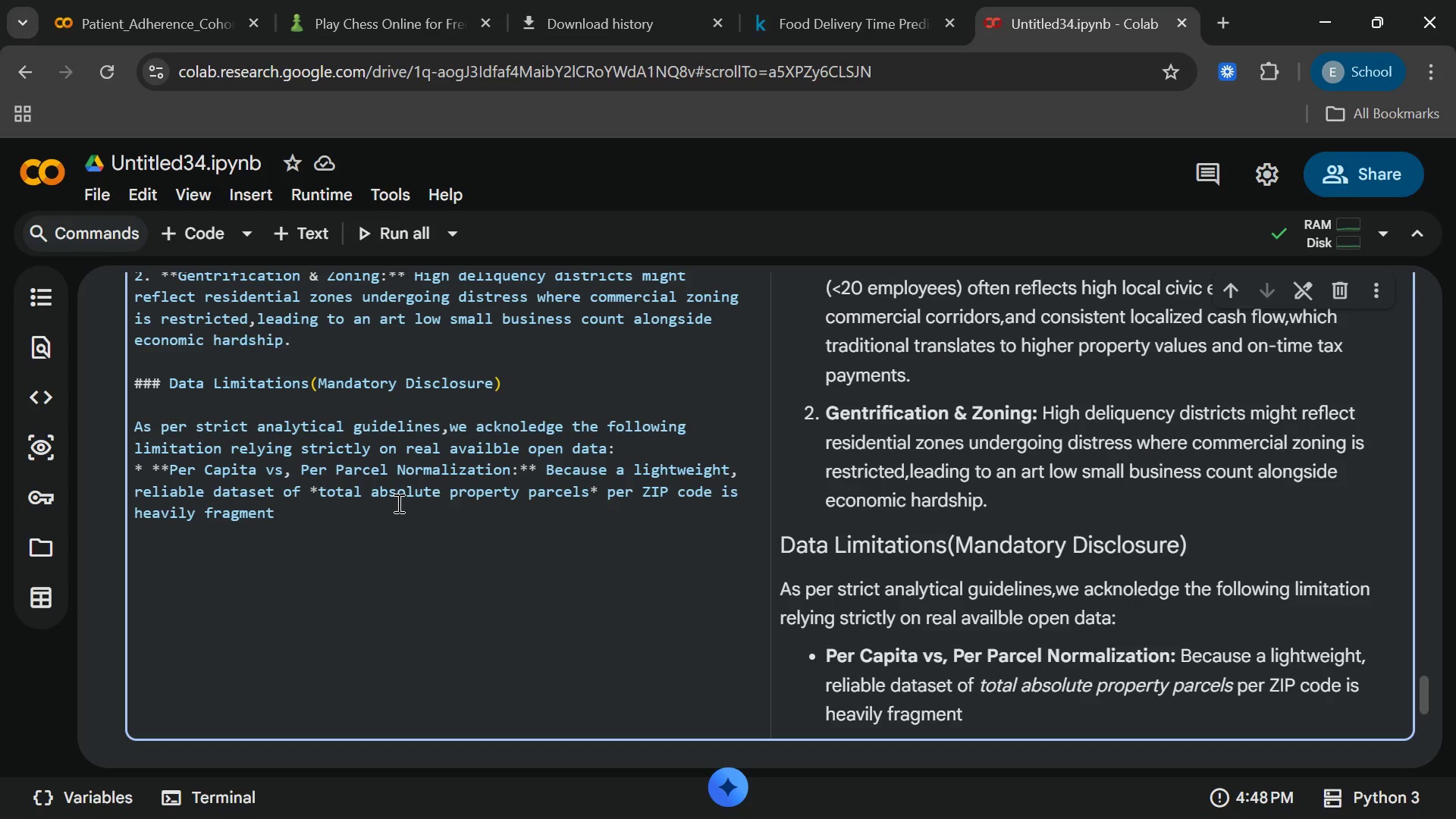 
type(ed,we used)
 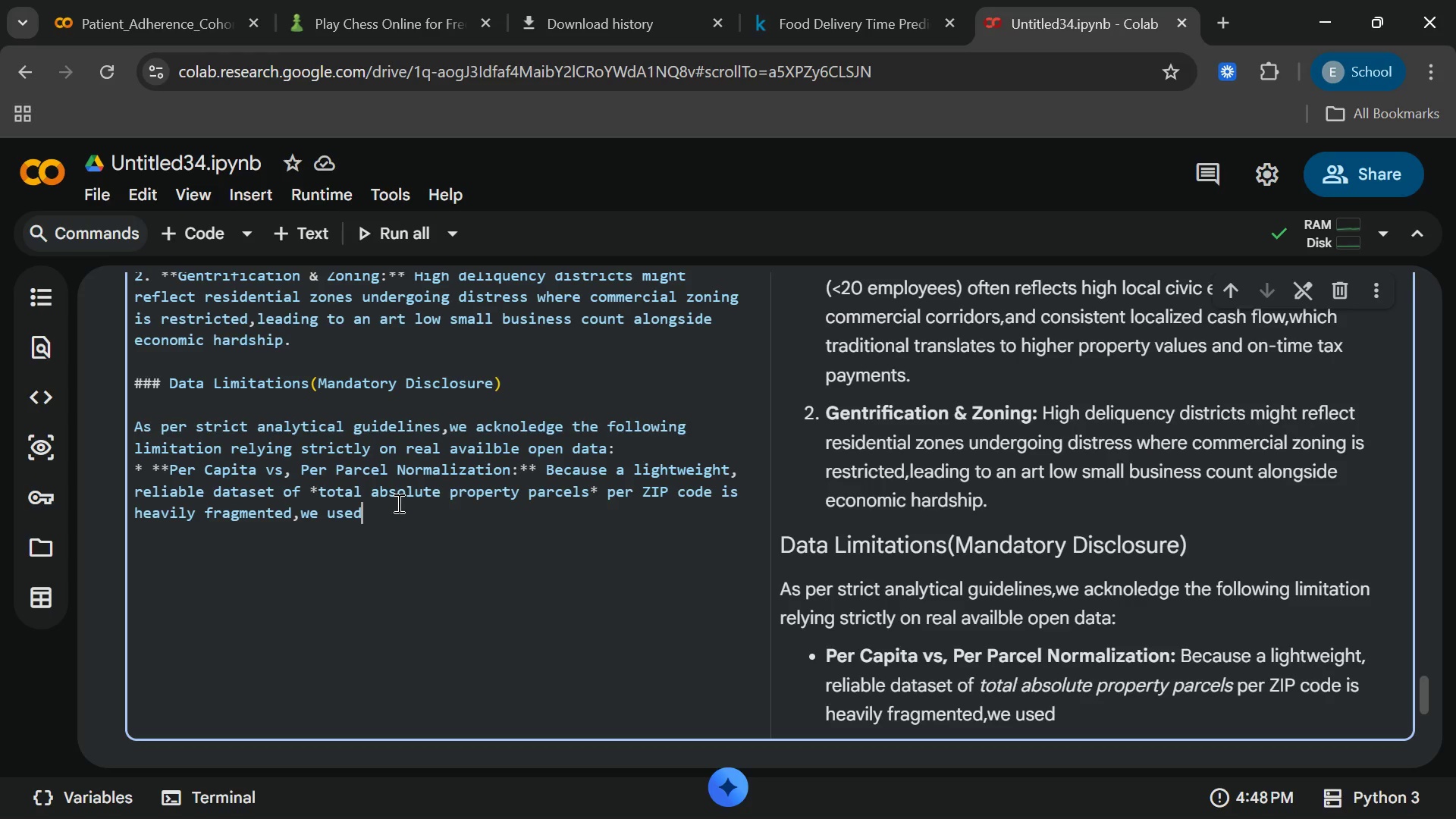 
key(Space)
 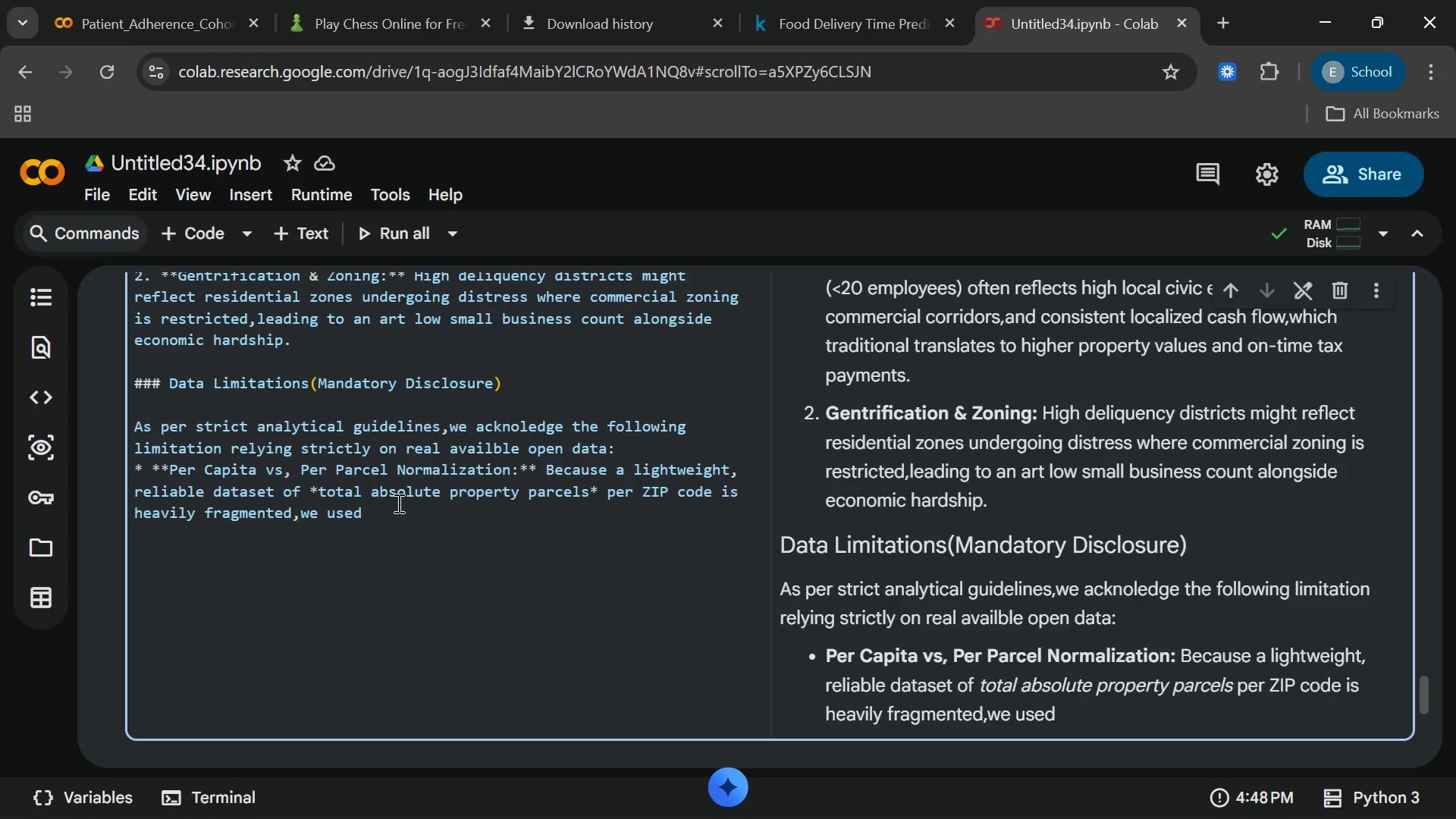 
key(Shift+8)
 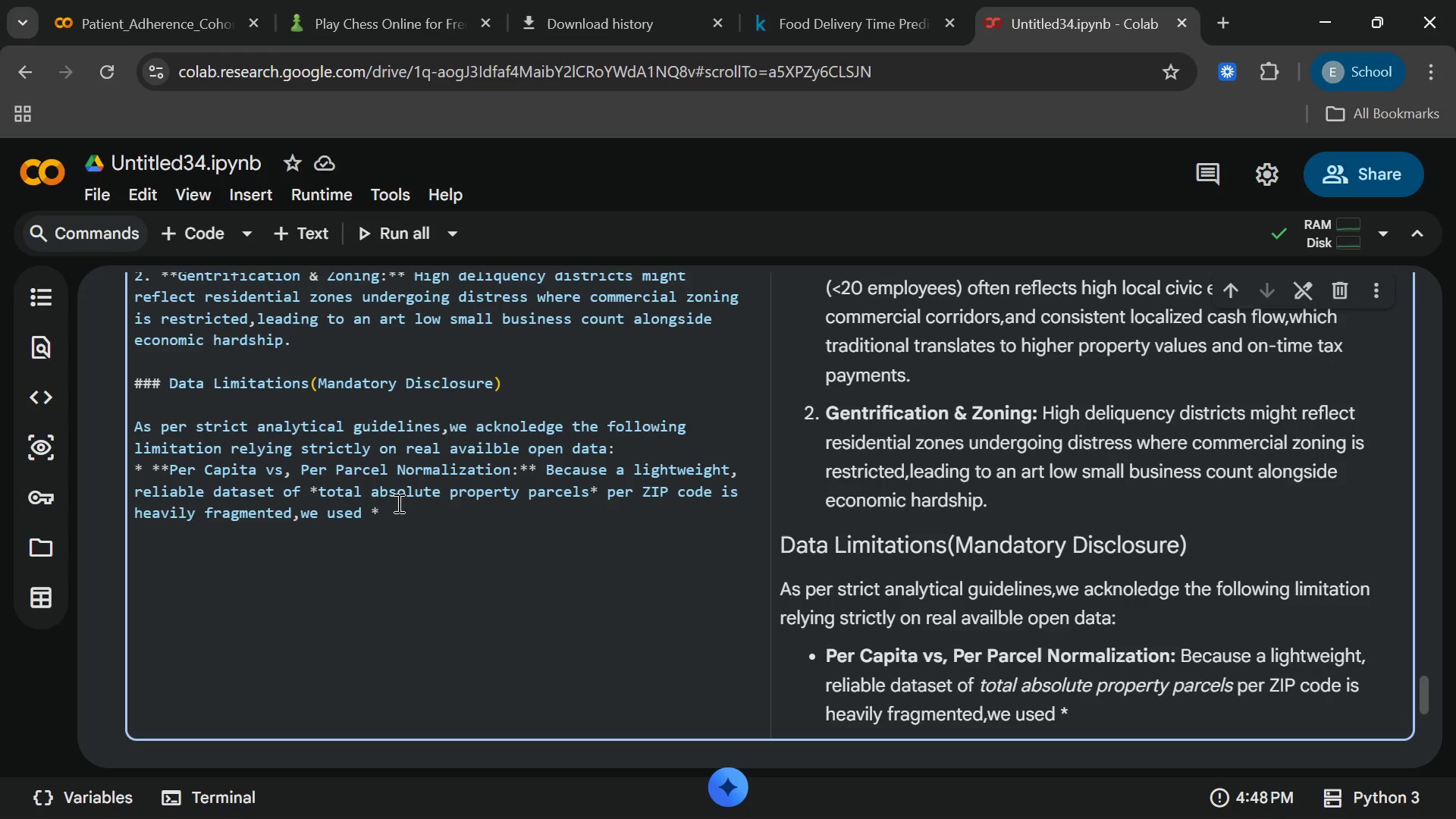 
type(population estimates)
 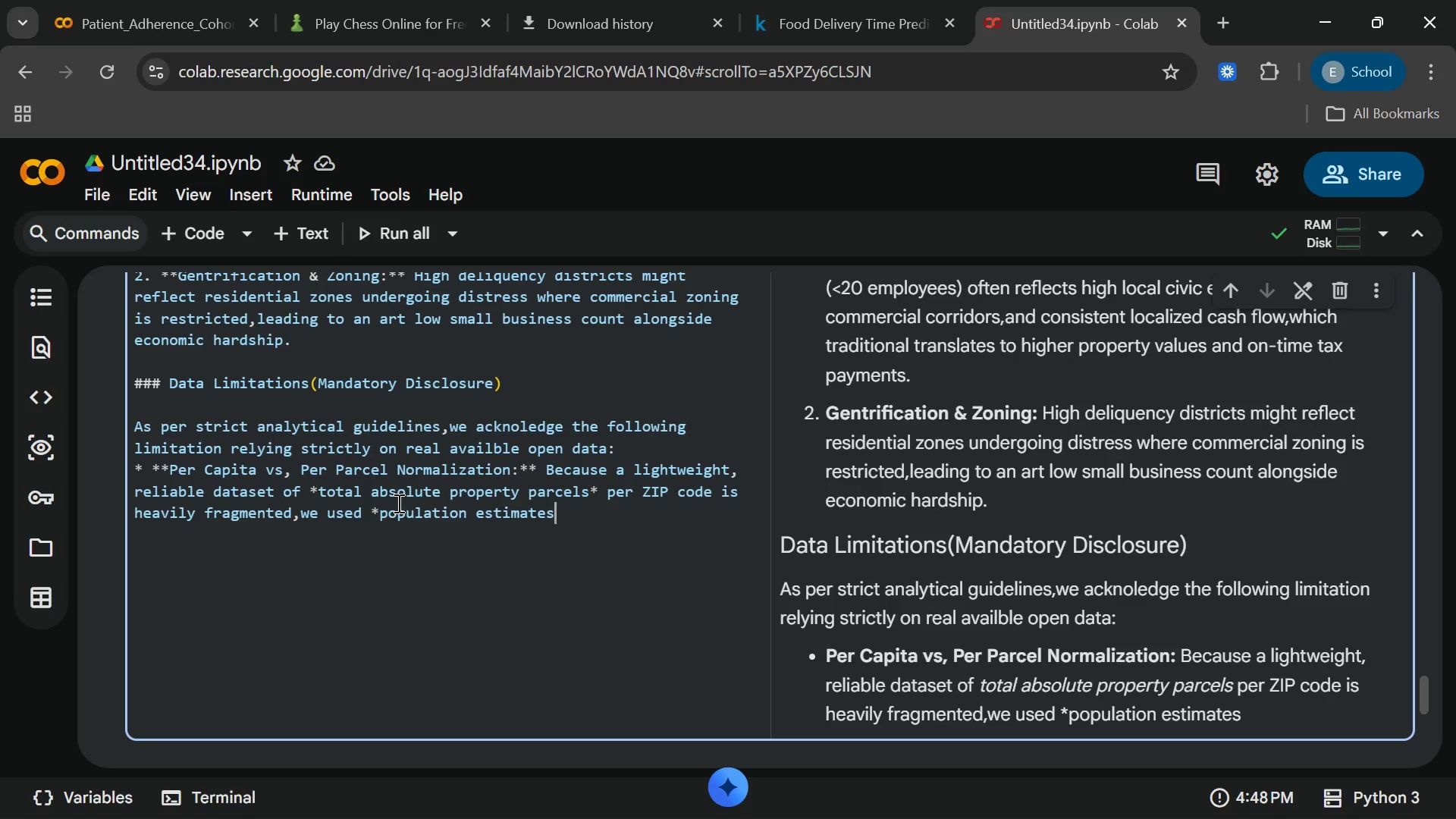 
wait(7.05)
 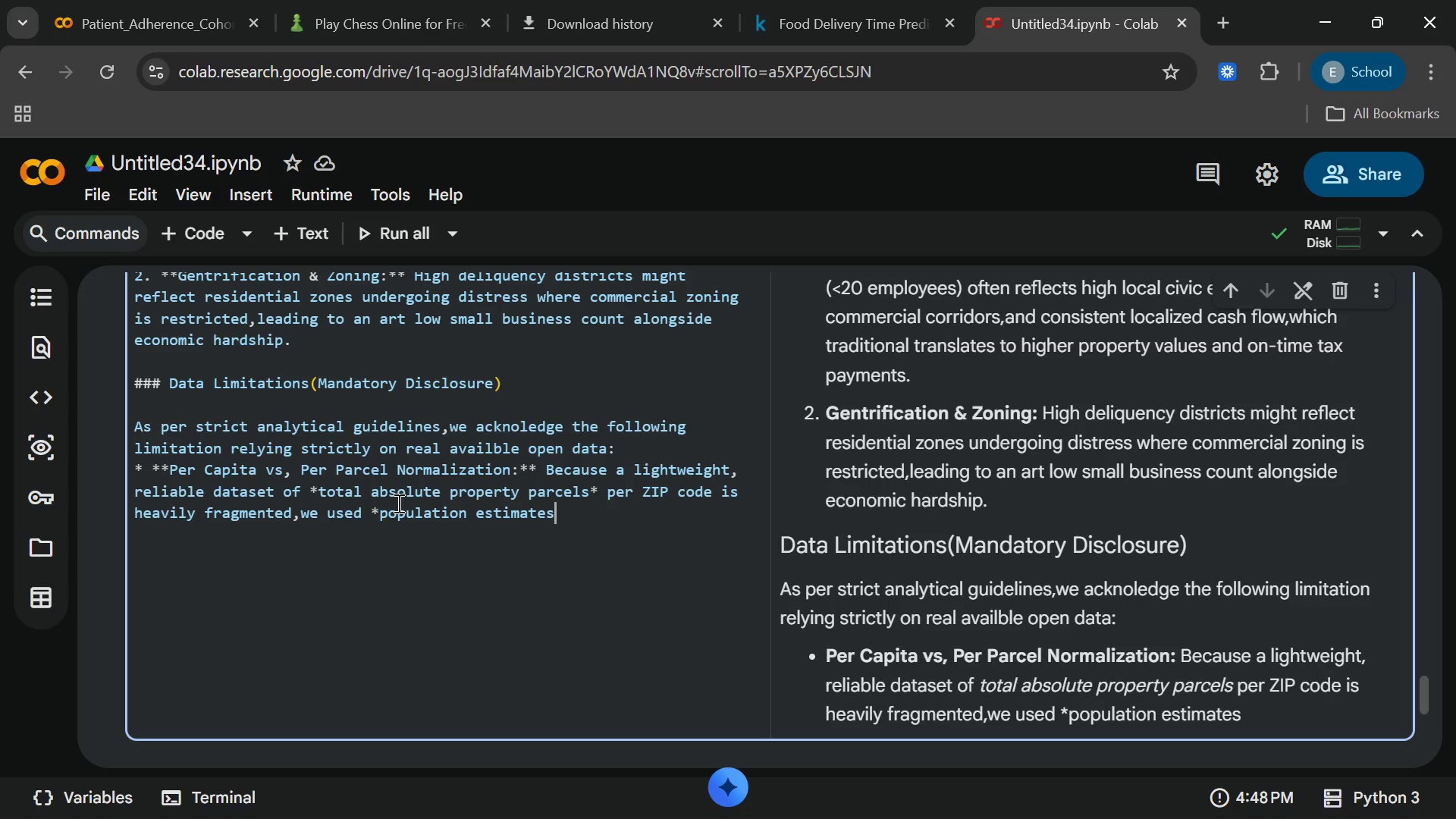 
key(Shift+8)
 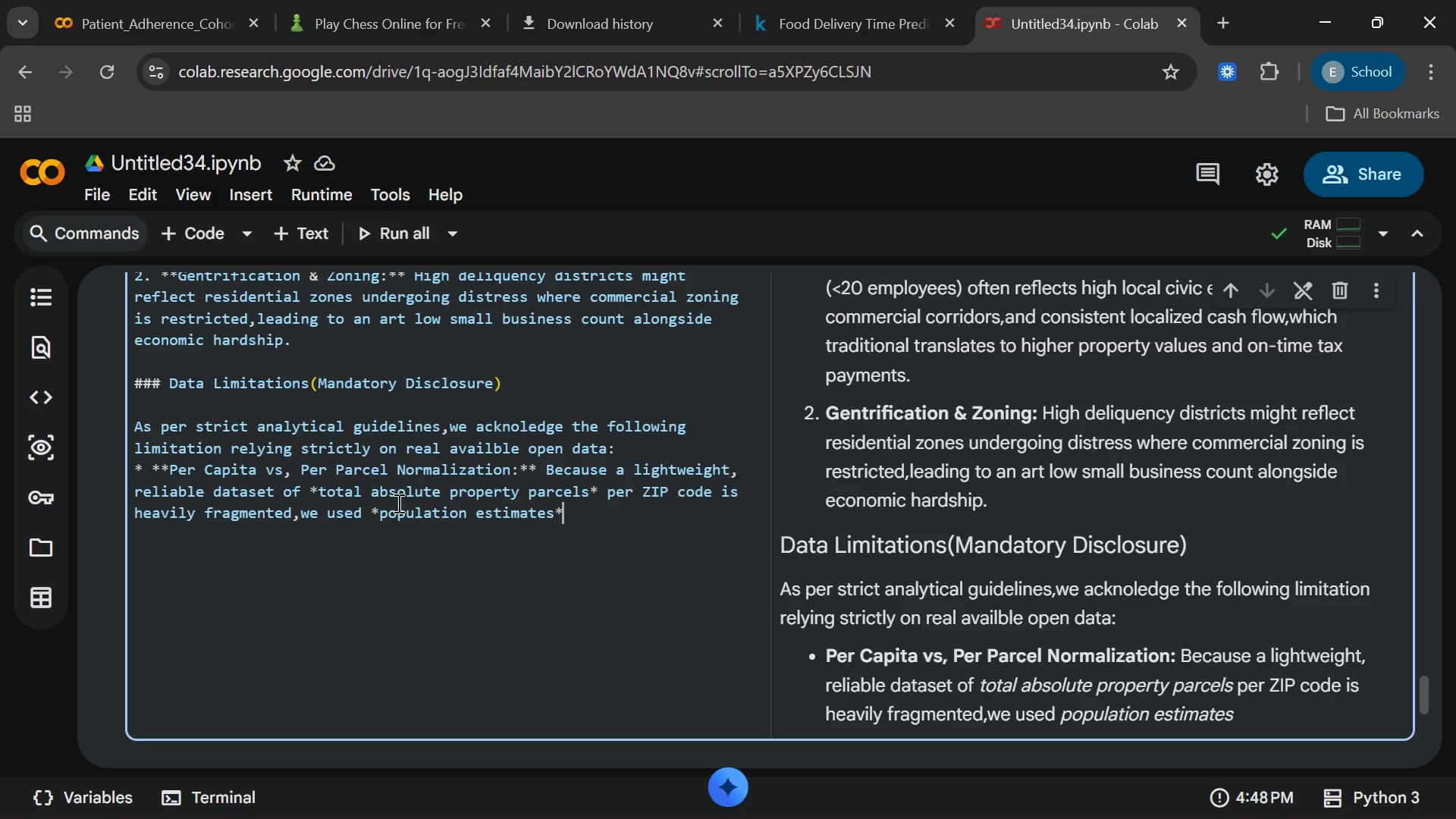 
wait(6.51)
 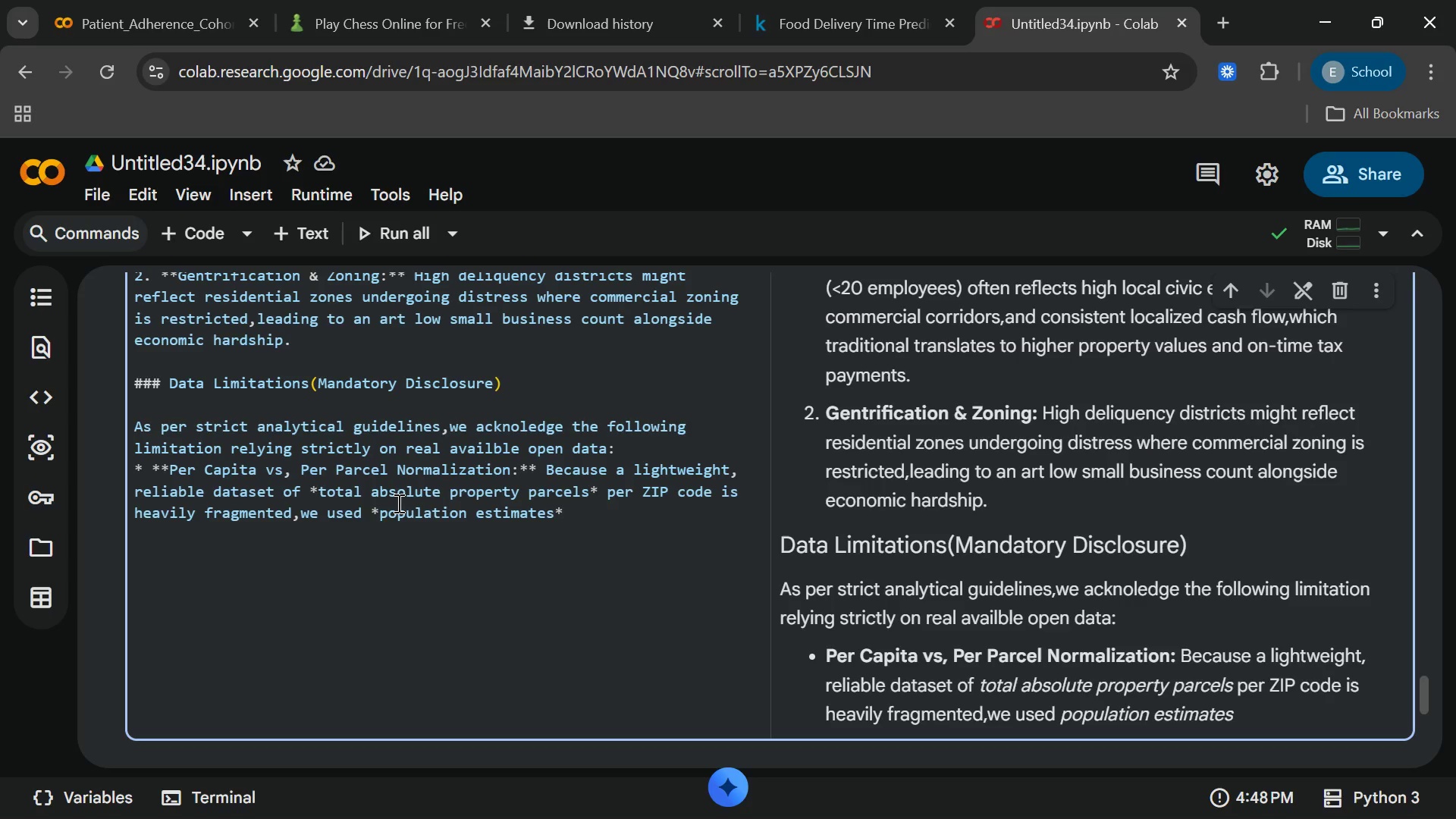 
type( to)
 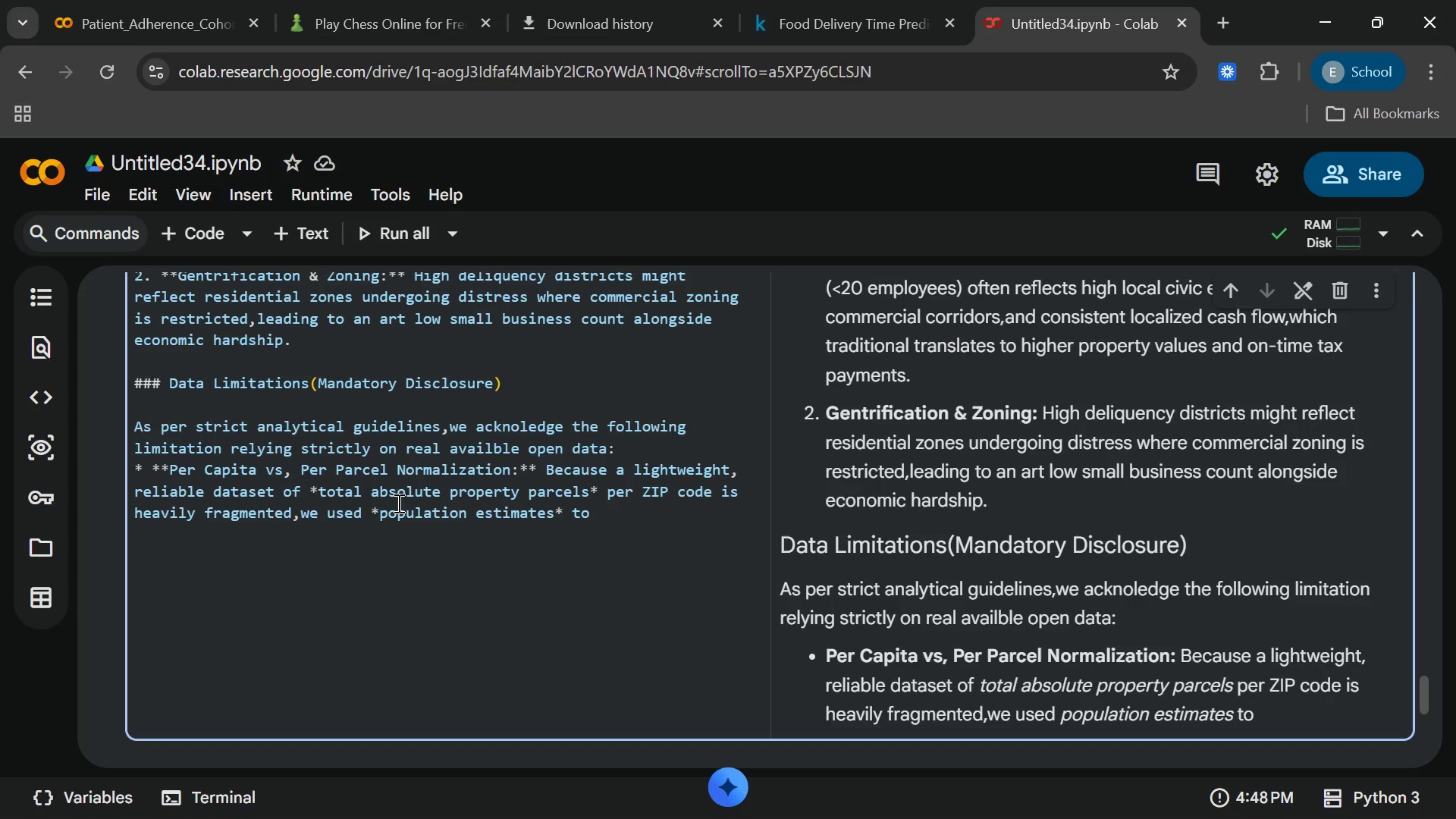 
type( normalize the deliquency rate ())
 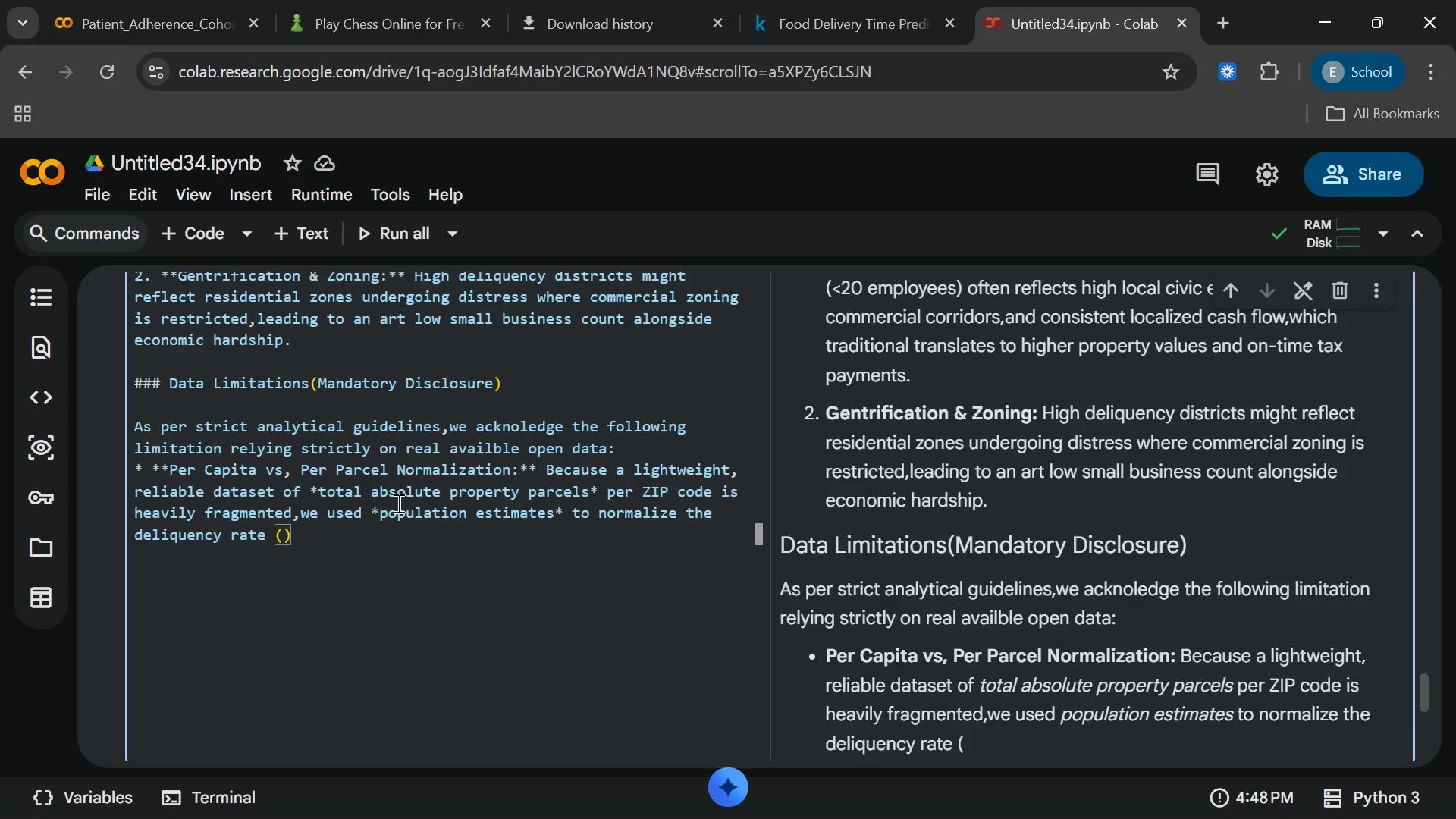 
key(ArrowLeft)
 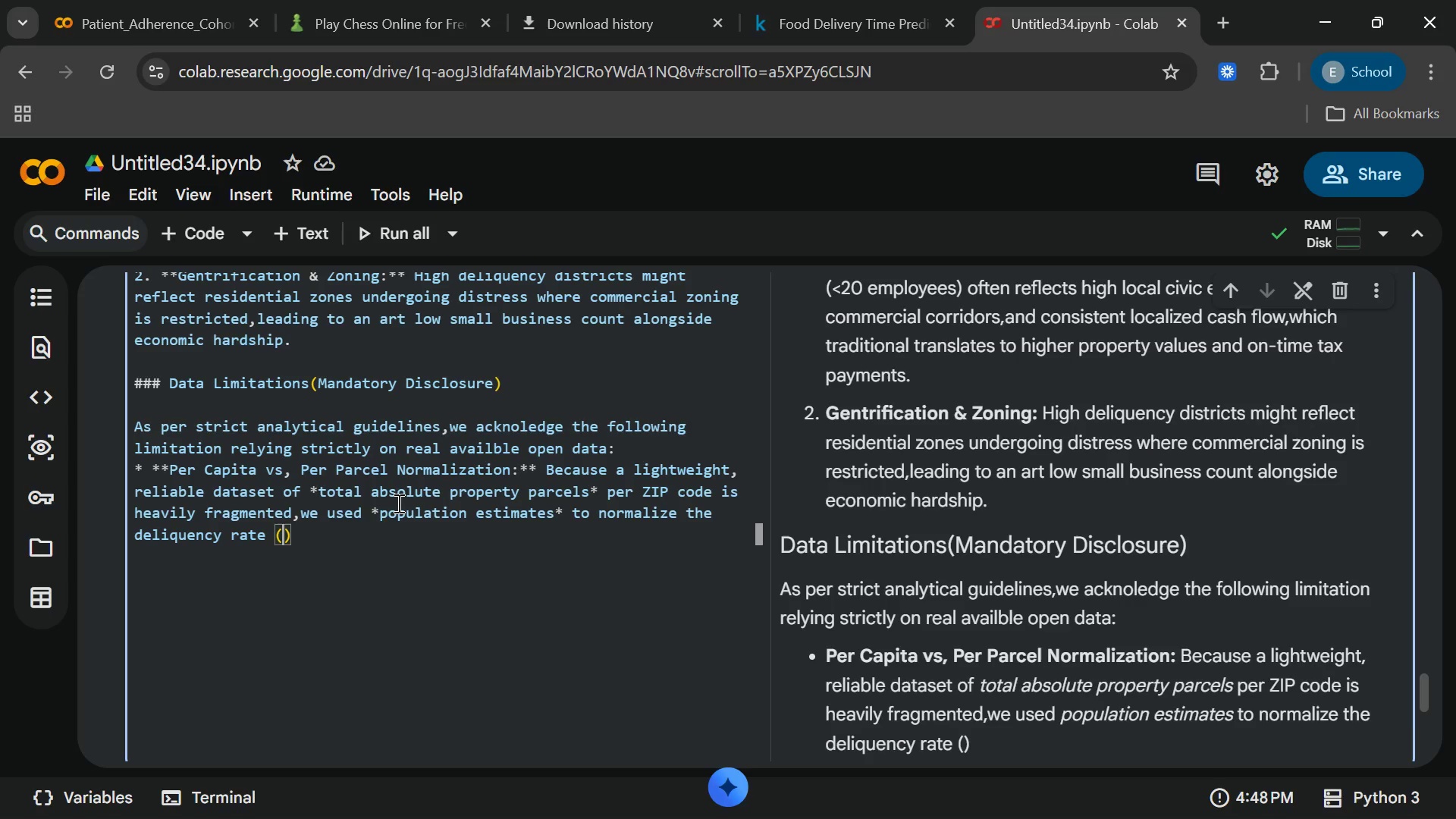 
type(Deli)
 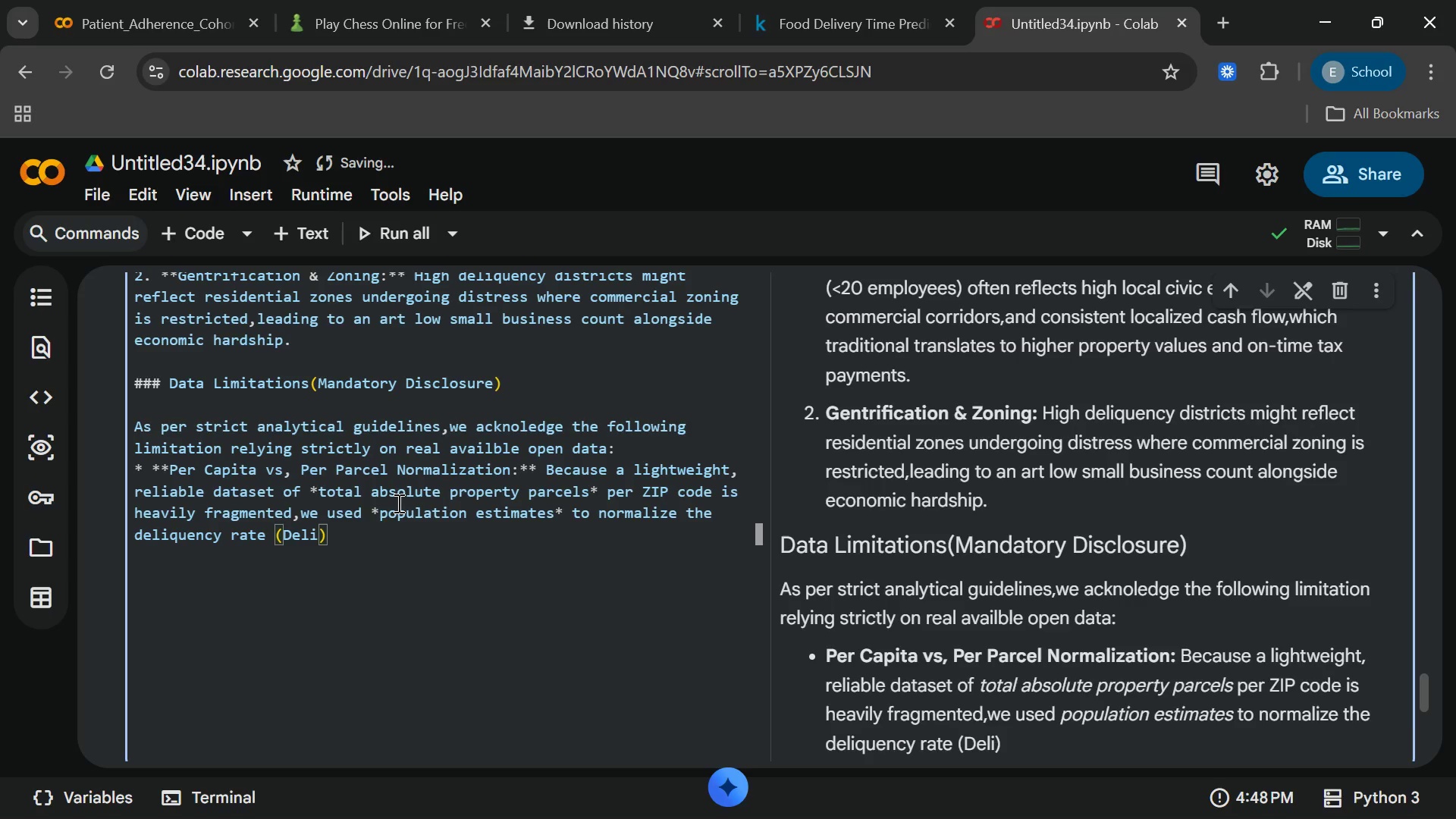 
wait(7.23)
 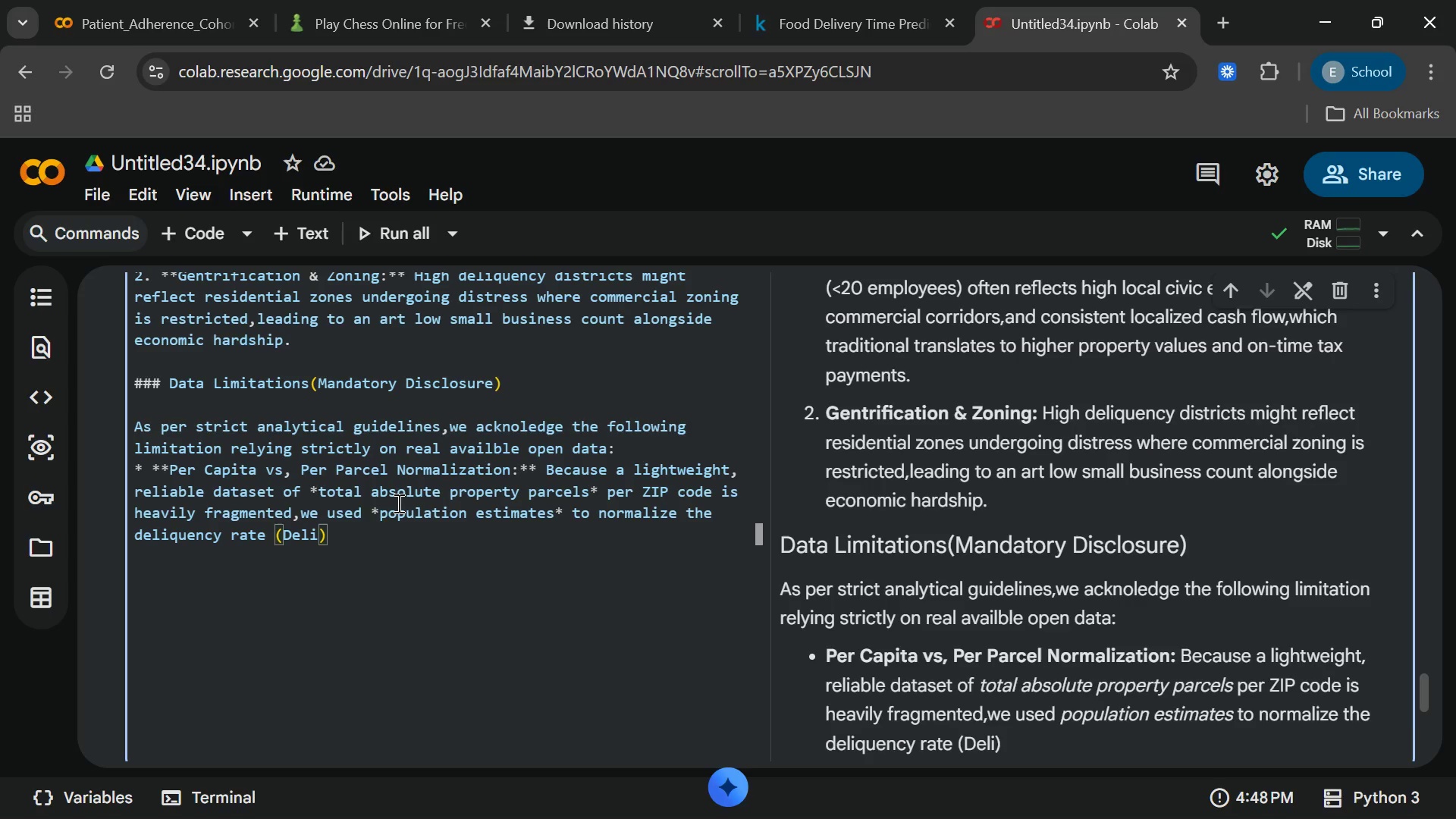 
type(quenci)
 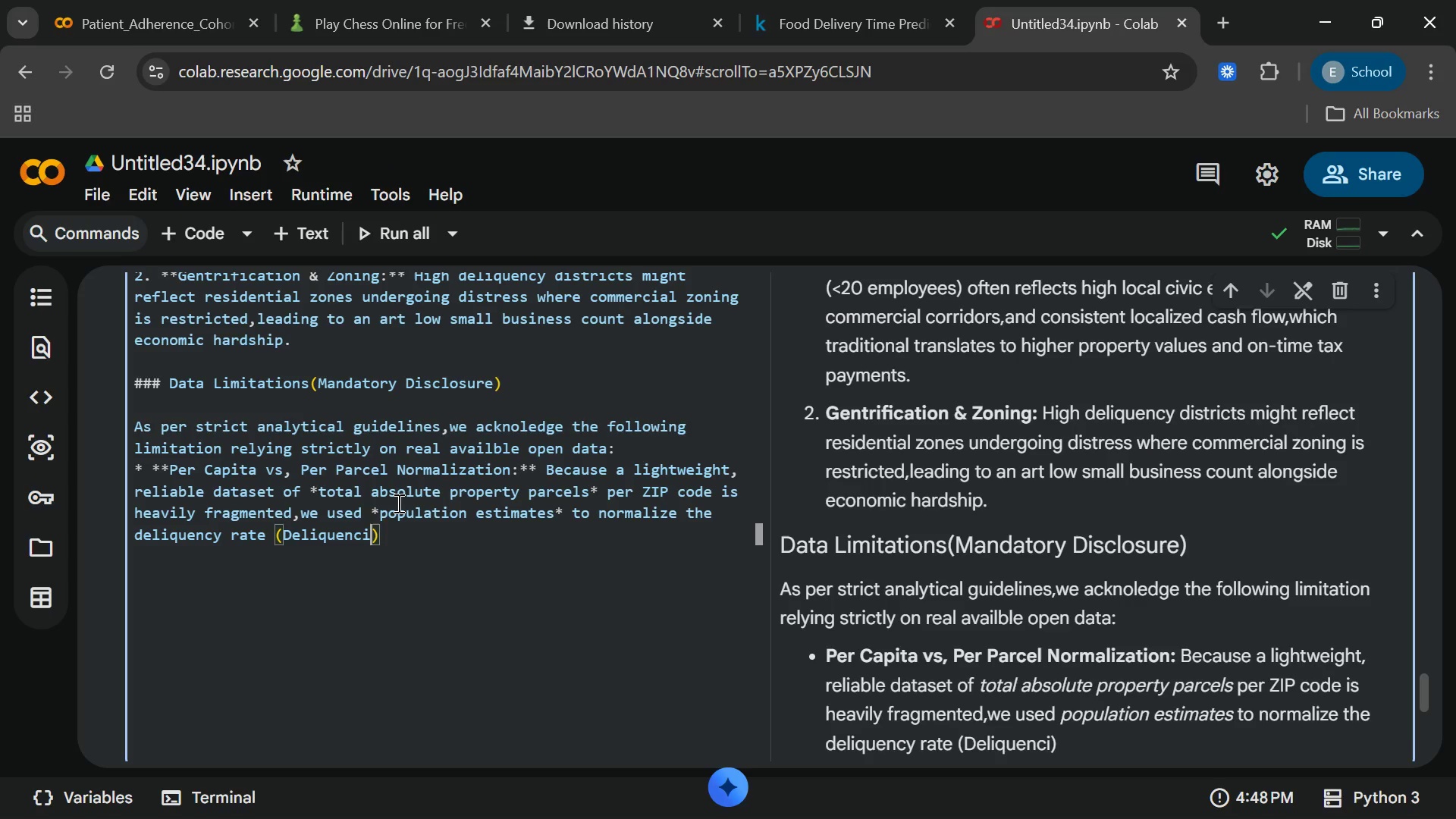 
type(es per 1000 residents[End].)
 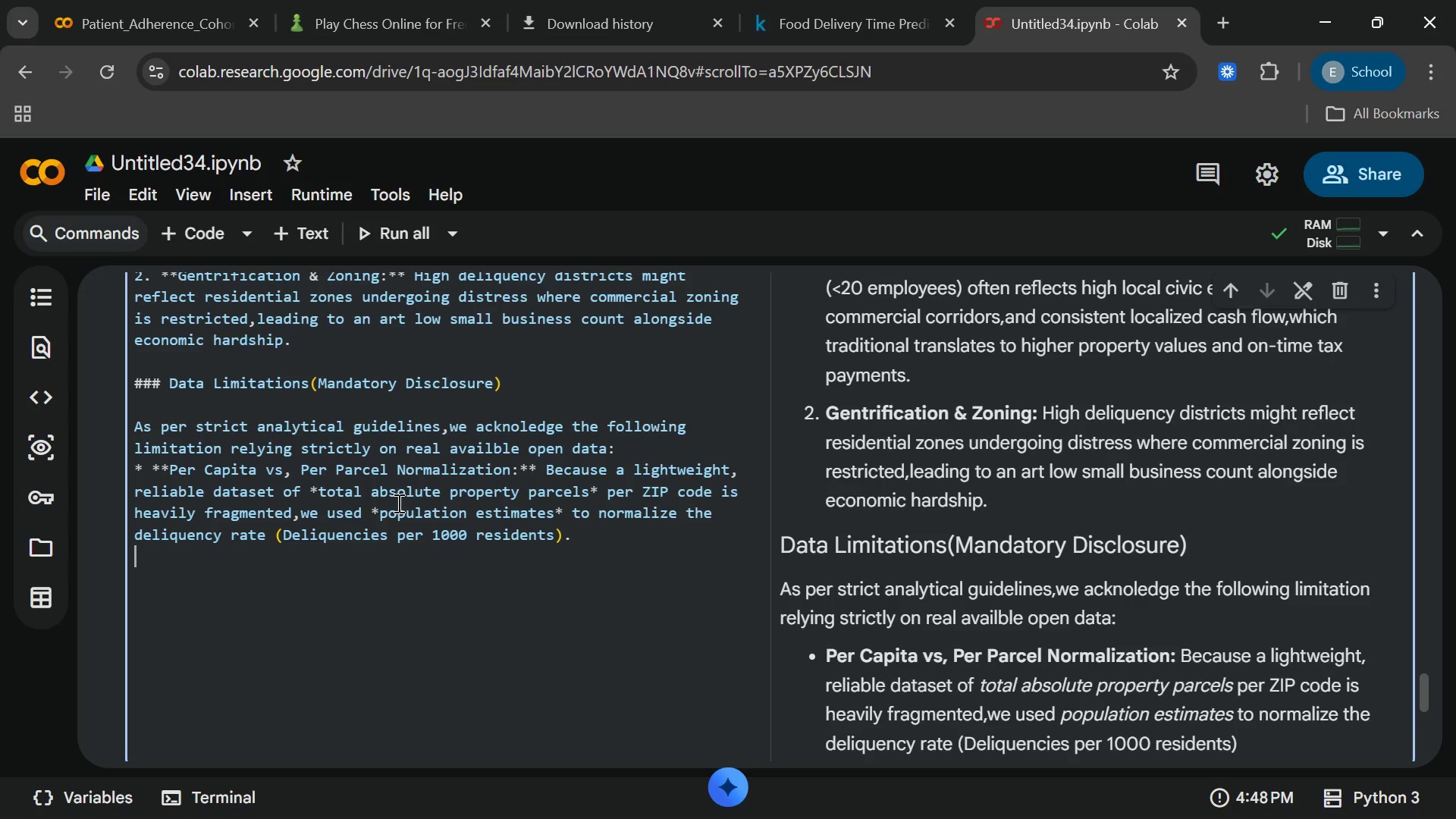 
key(Enter)
 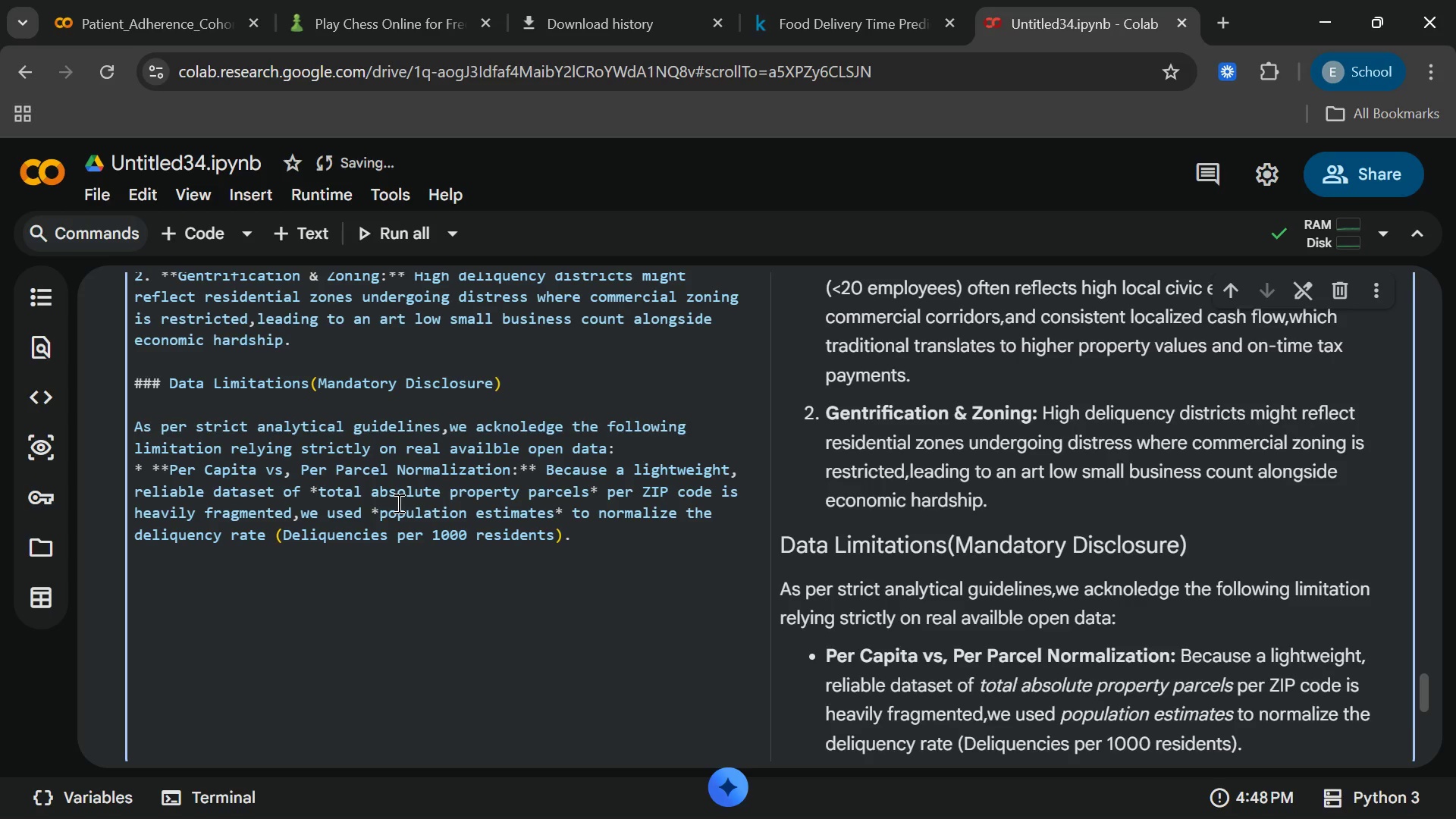 
wait(5.86)
 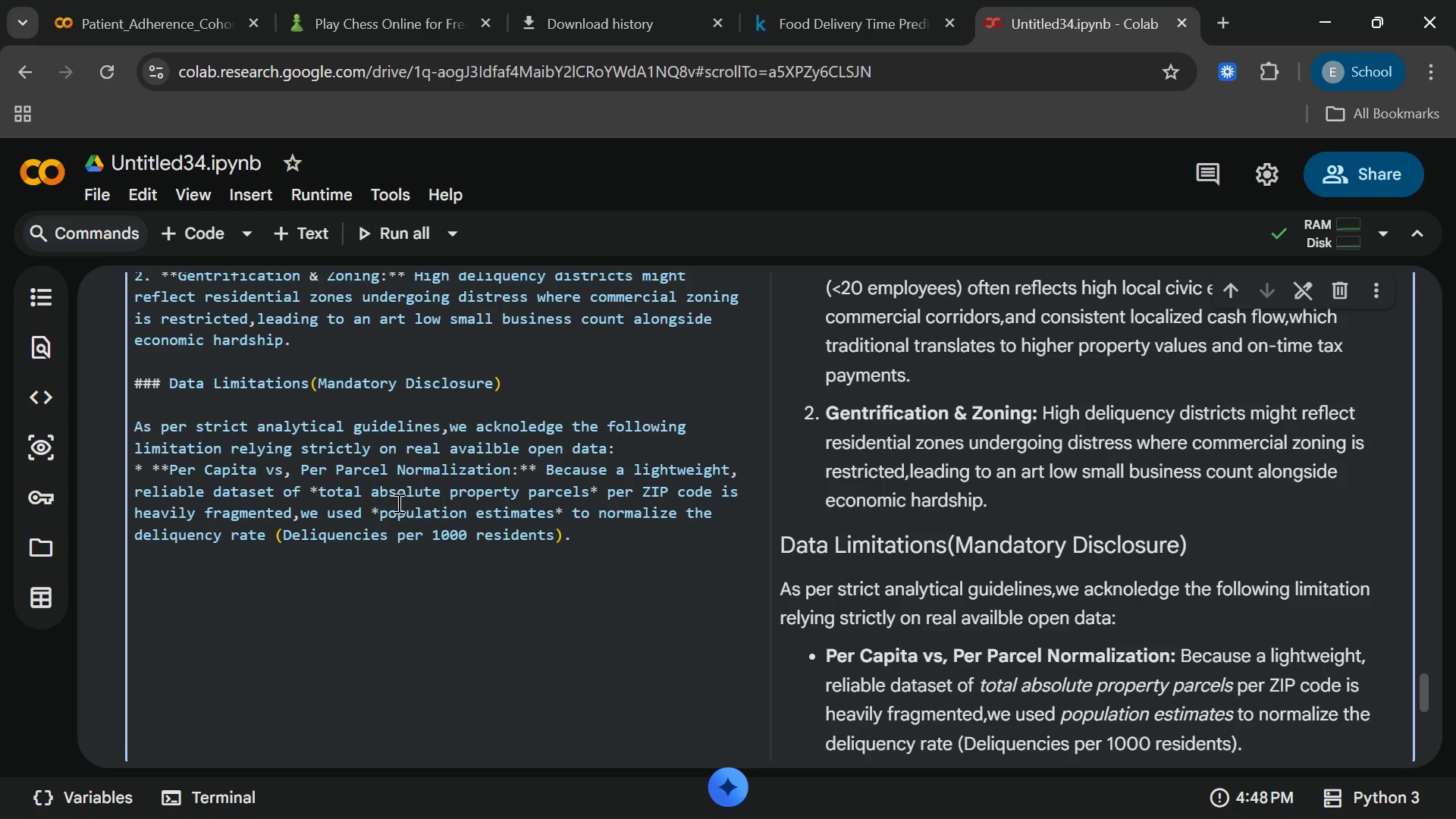 
type(* **)
 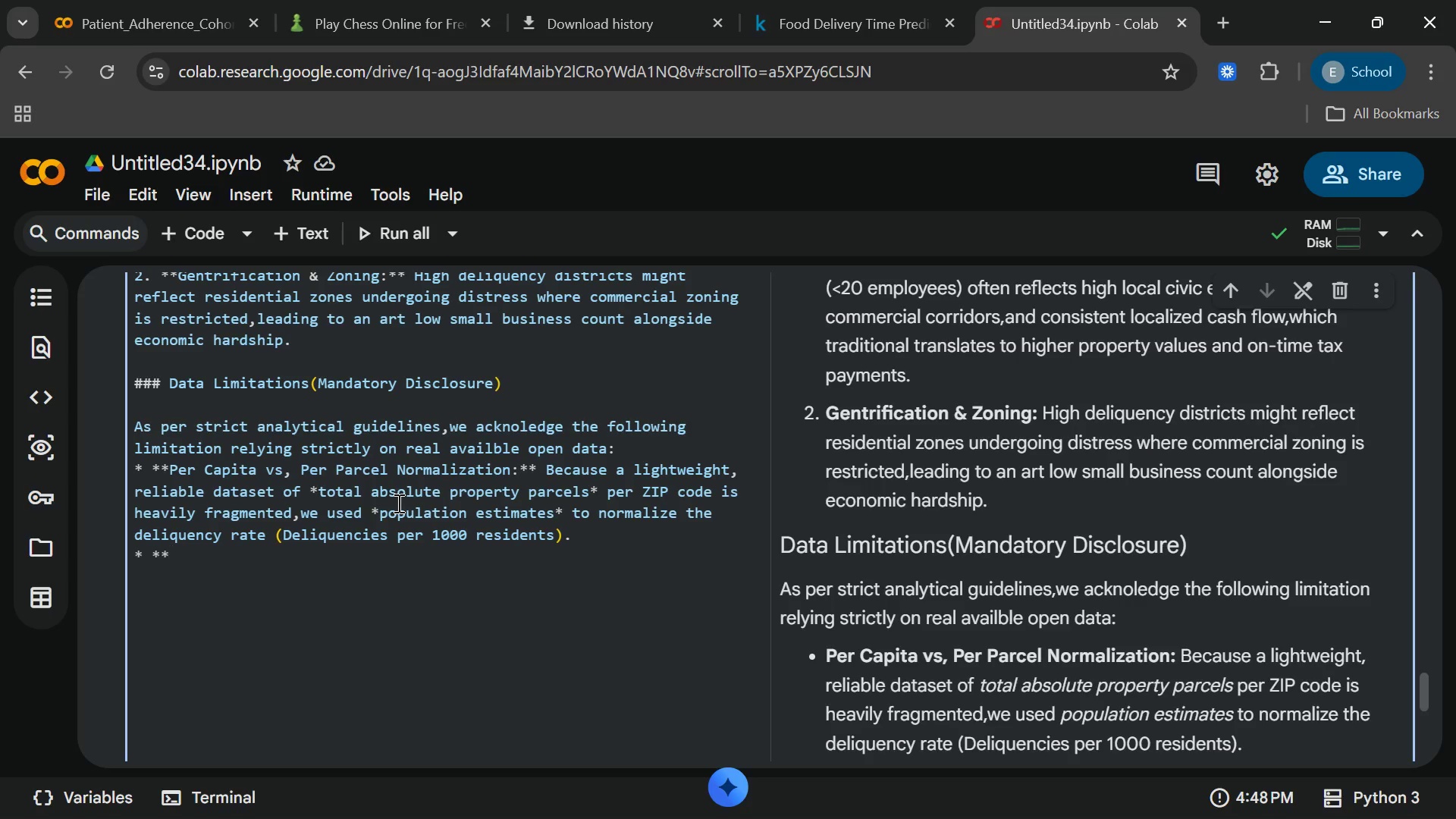 
wait(6.11)
 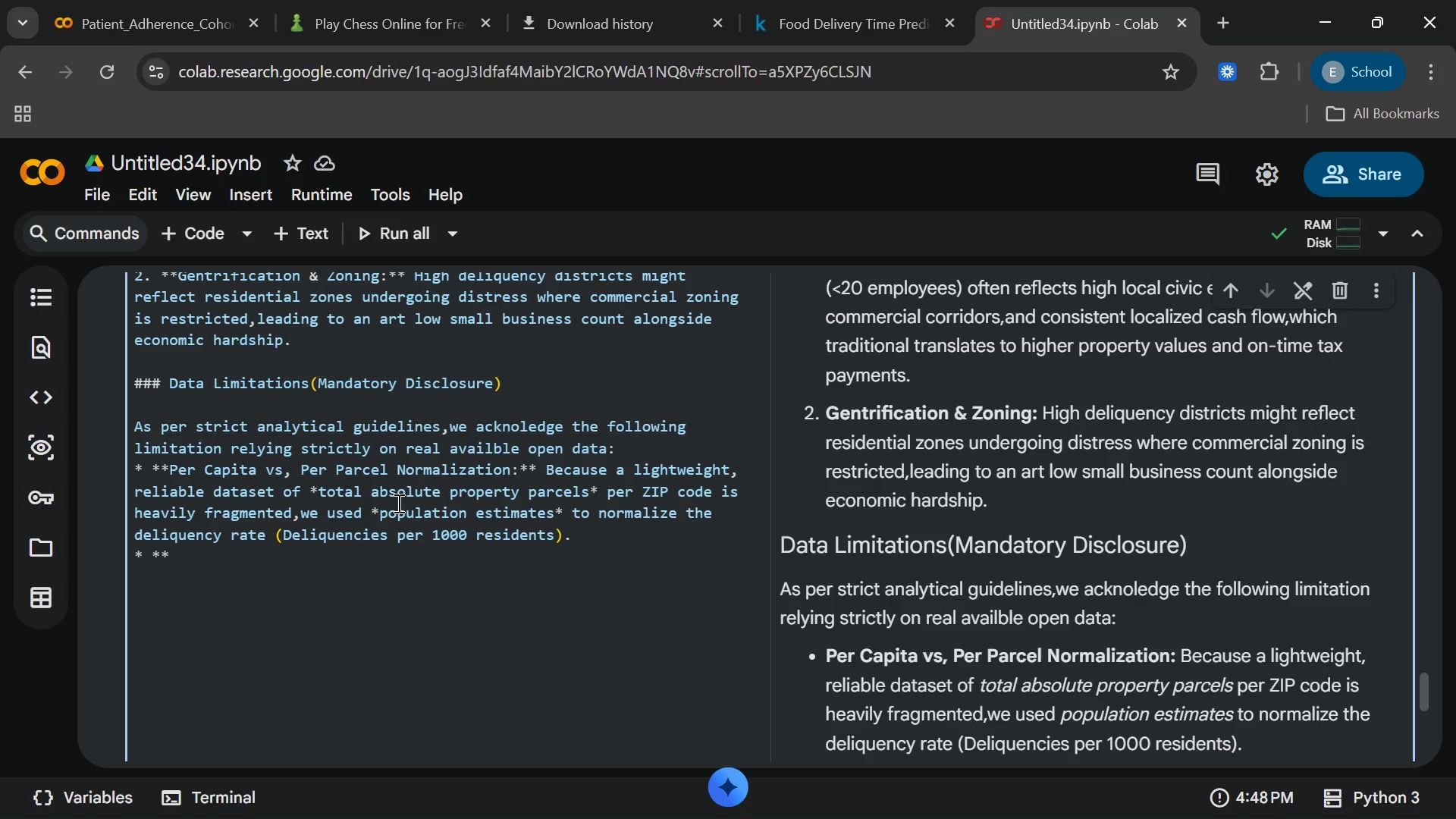 
type(Severity of Delinquency:** )
 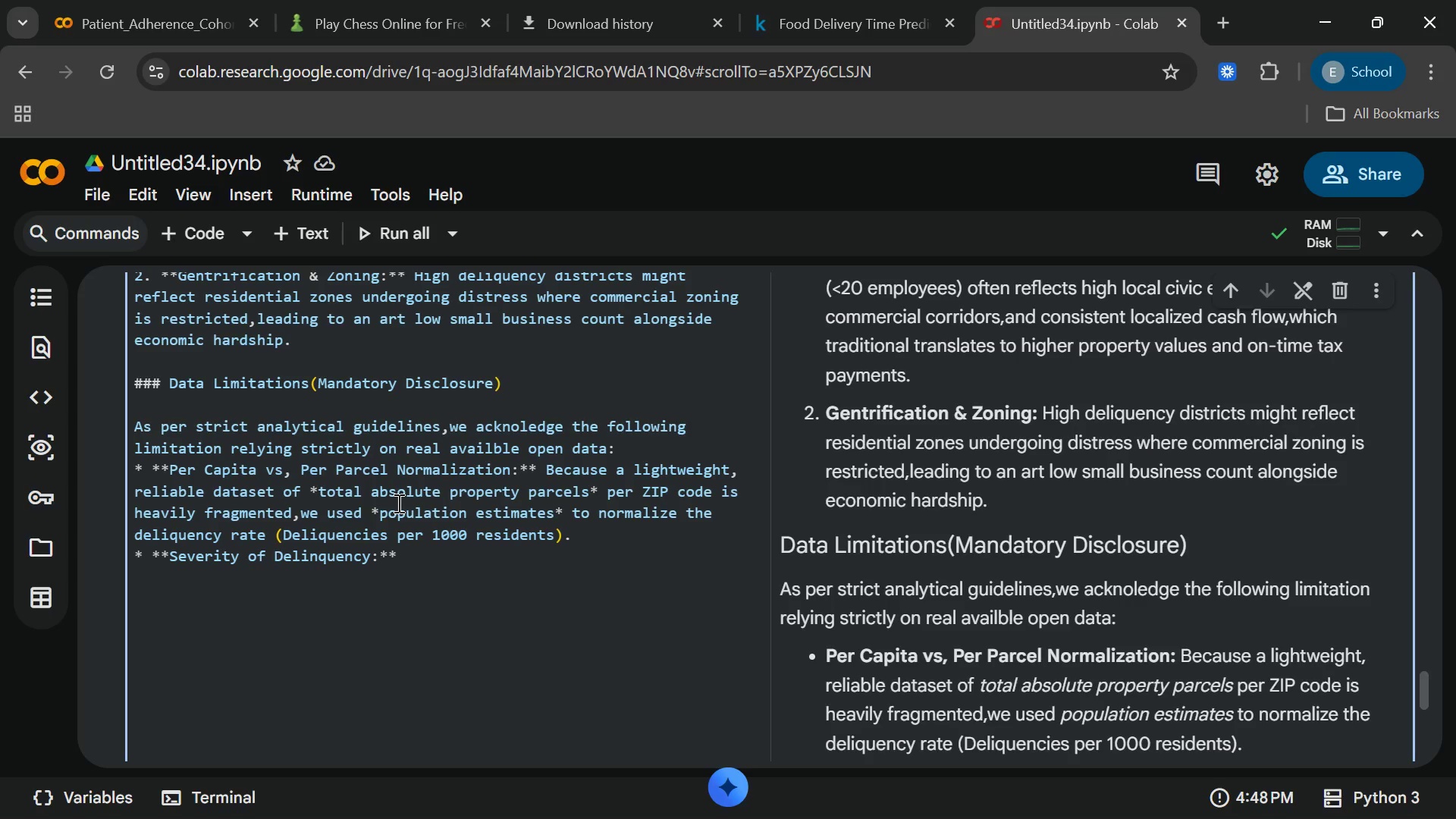 
 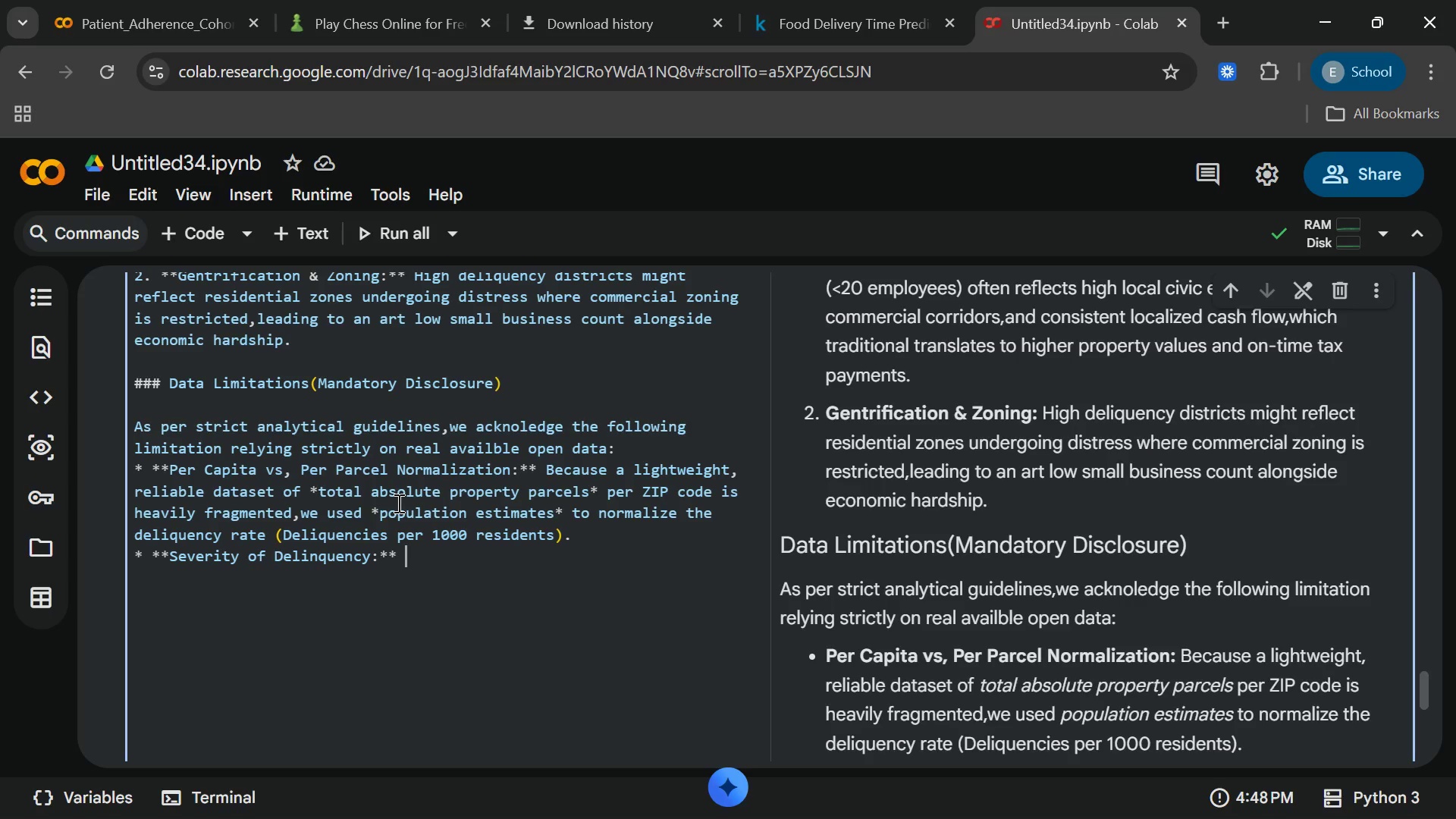 
key(Control+ControlLeft)
 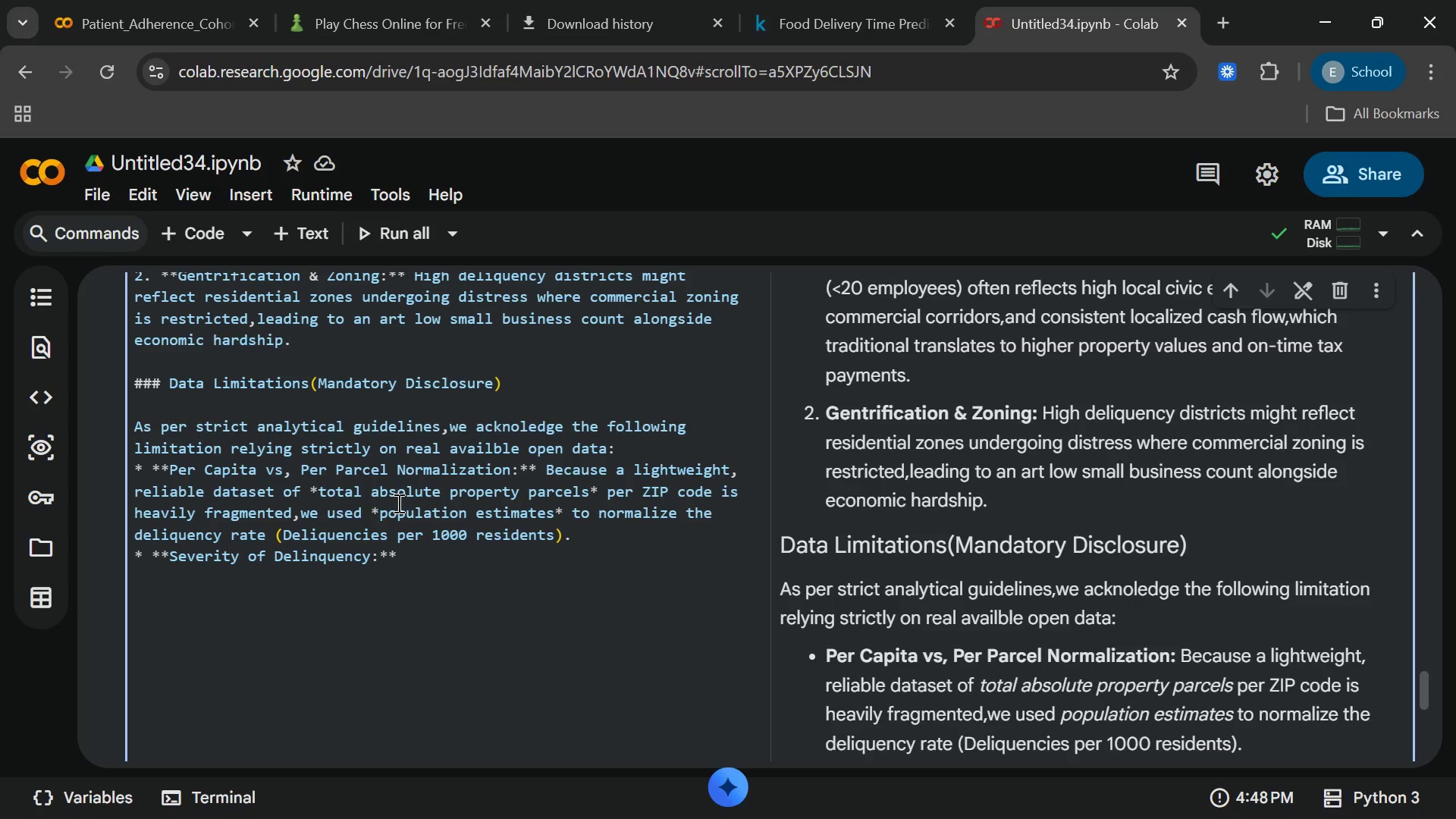 
type(t)
key(Backspace)
type(THee)
key(Backspace)
key(Backspace)
key(Backspace)
type(he NYC dataset)
 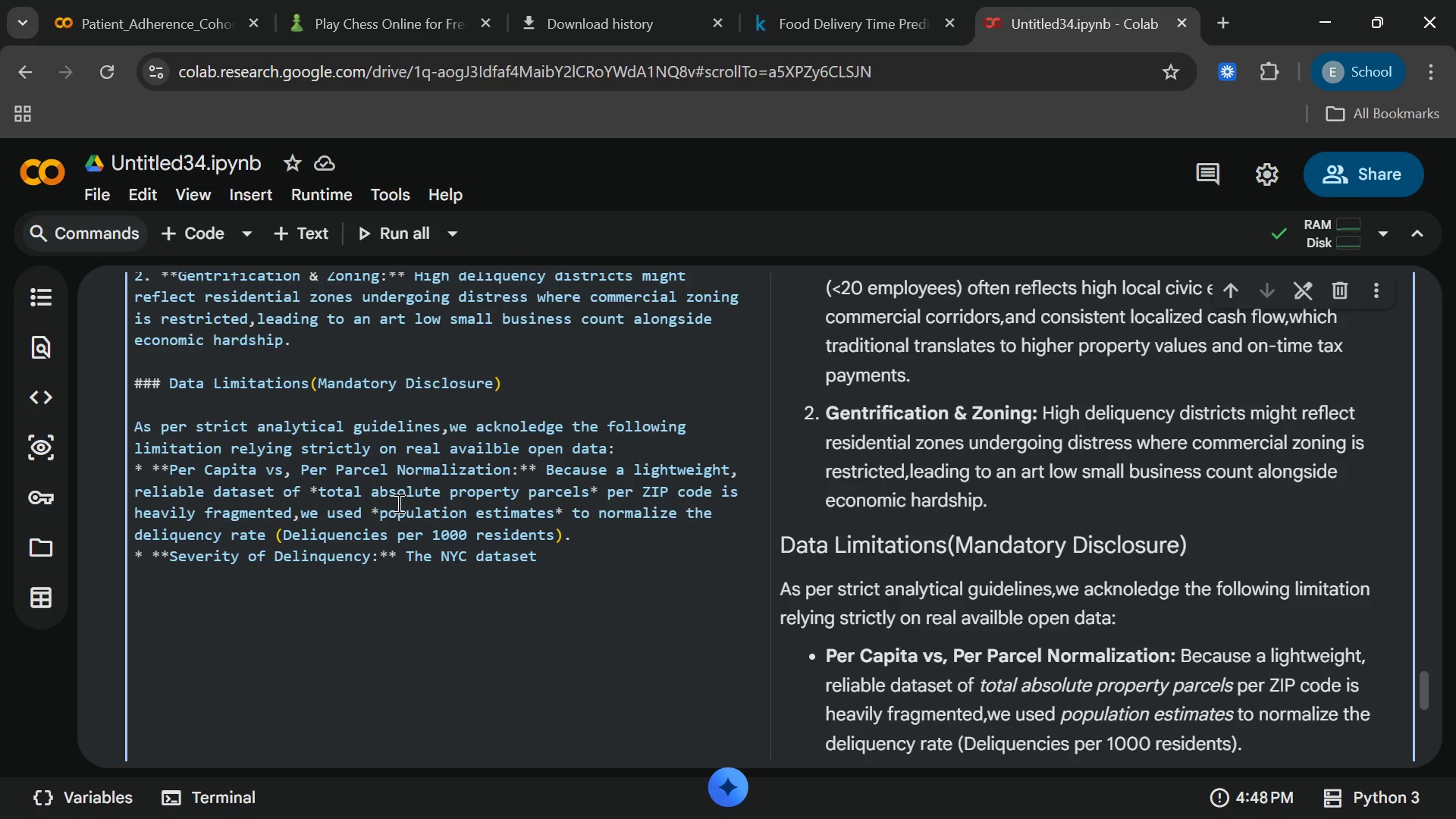 
wait(7.58)
 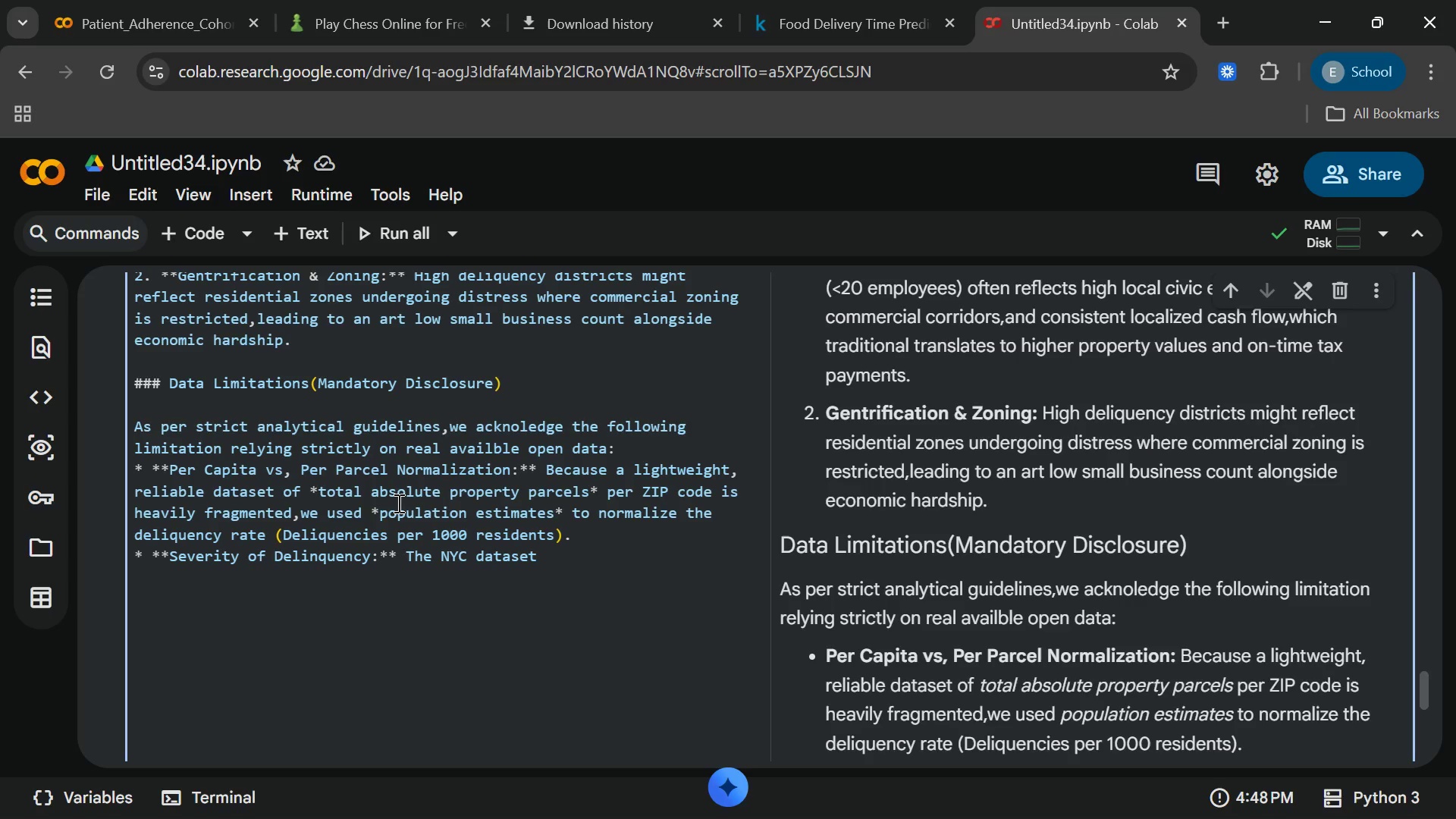 
key(Space)
 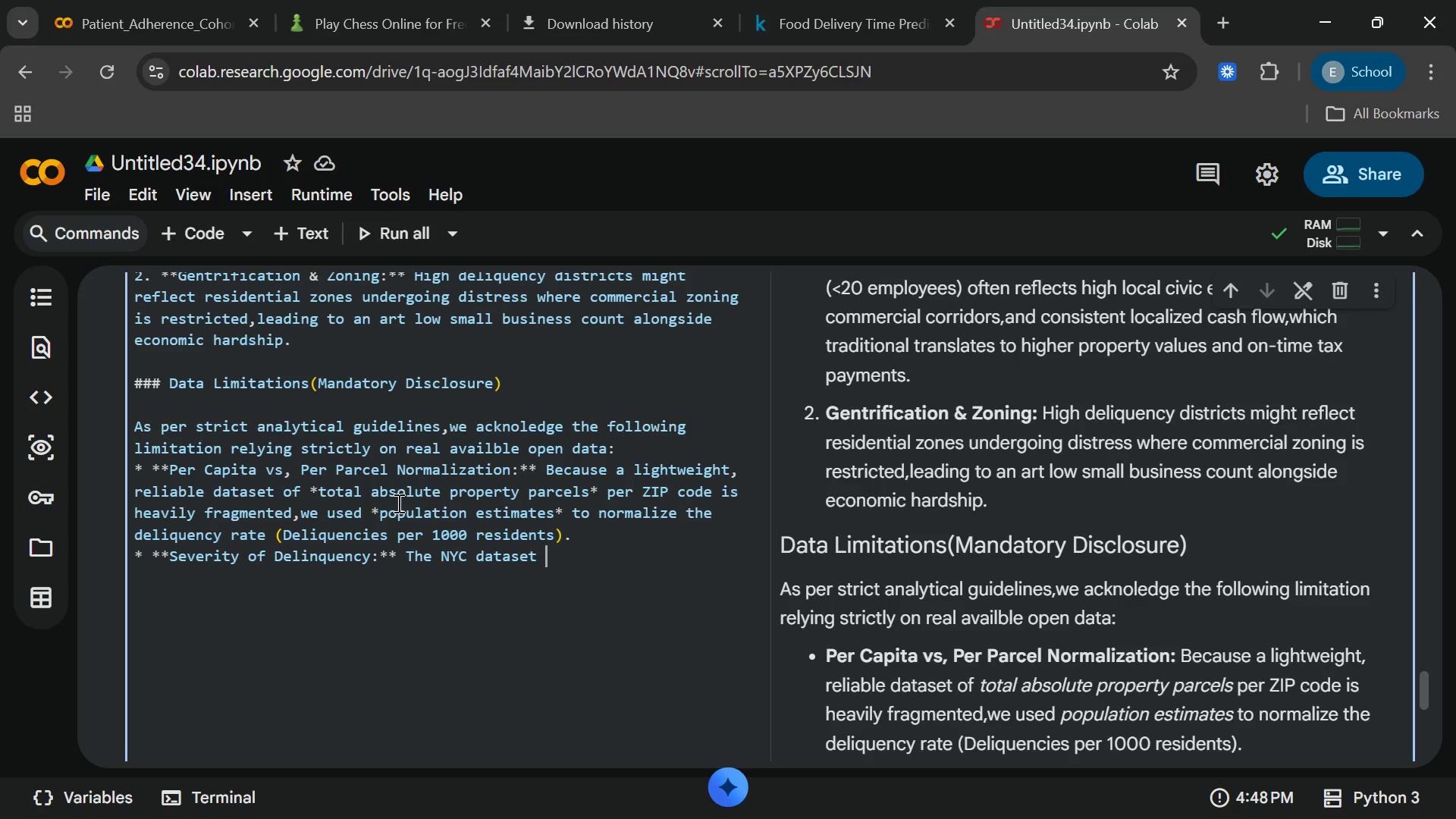 
type(utilized repr)
 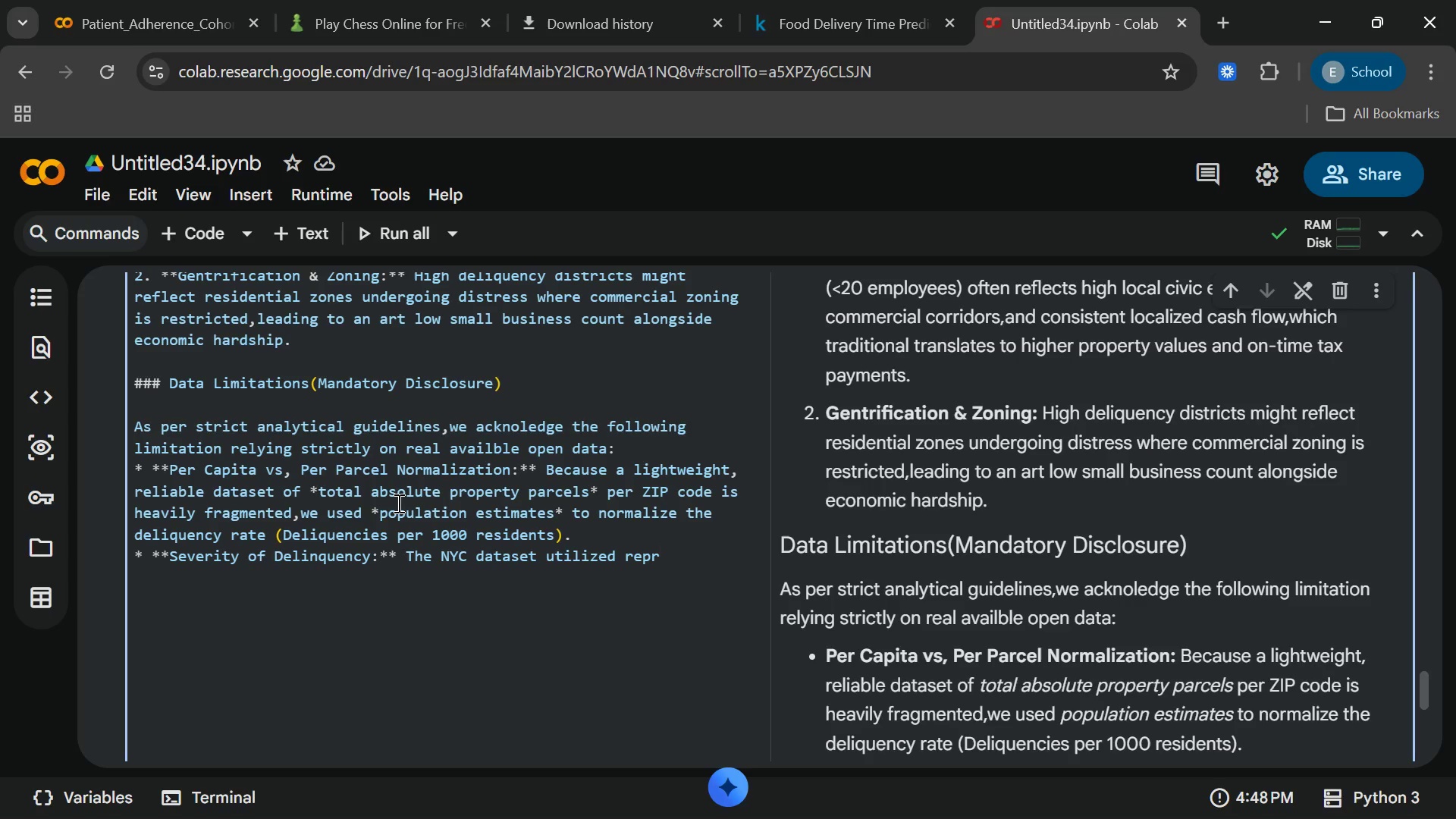 
type(esents the *90-Day Notice of)
 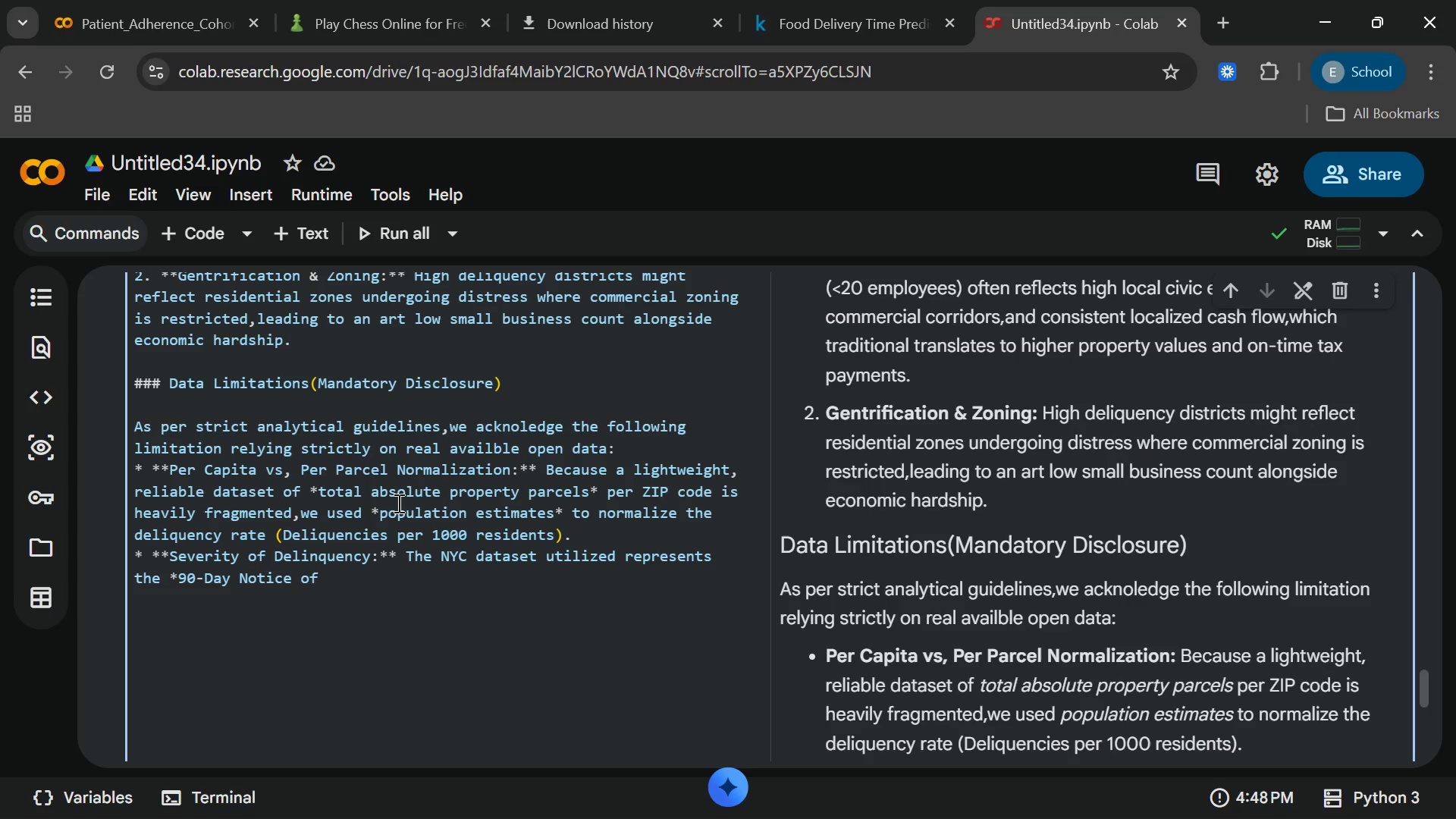 
type( Intention)
 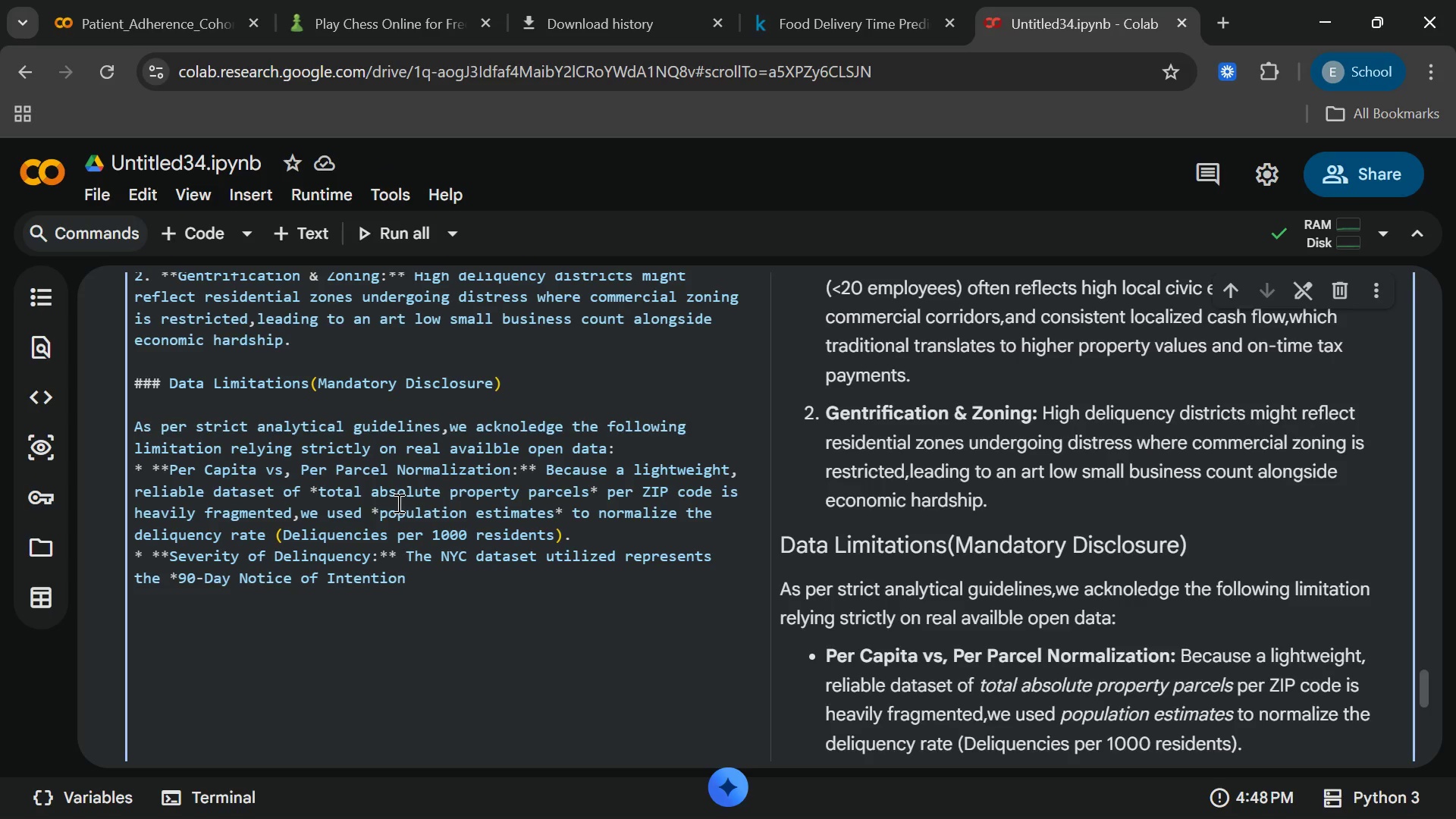 
wait(11.75)
 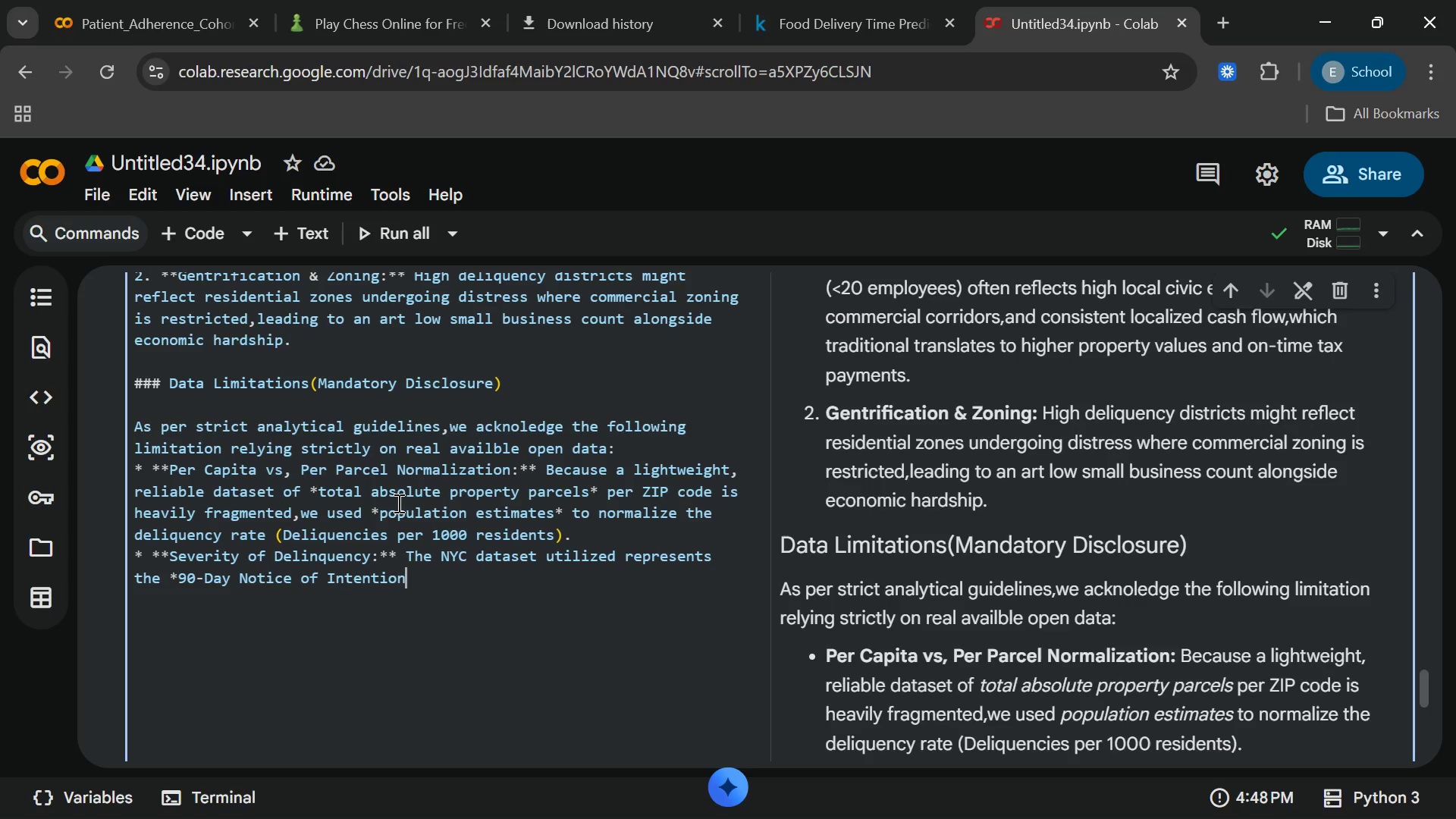 
type( tose)
key(Backspace)
key(Backspace)
key(Backspace)
type(o sell )
 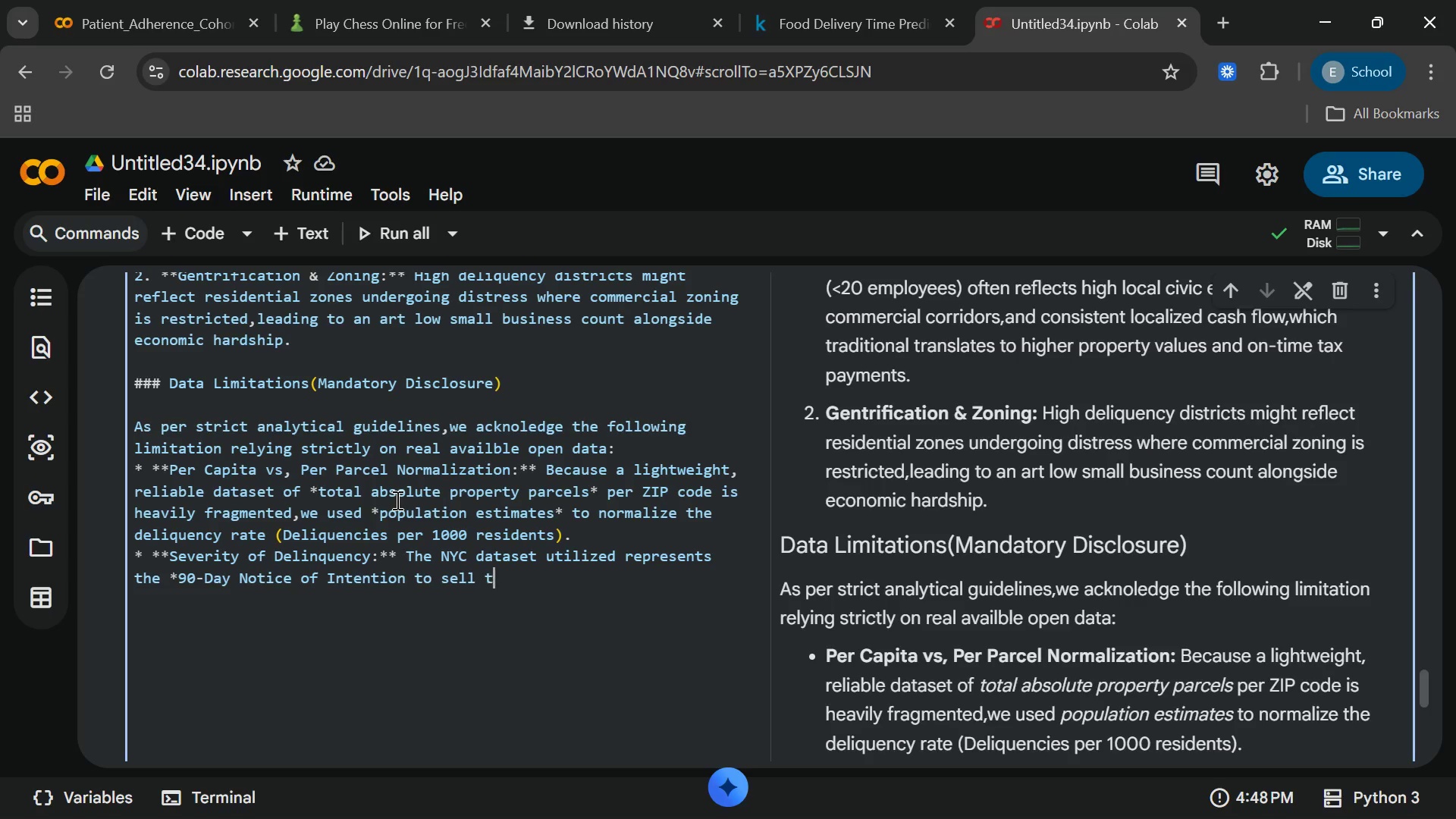 
type(tax liens)
 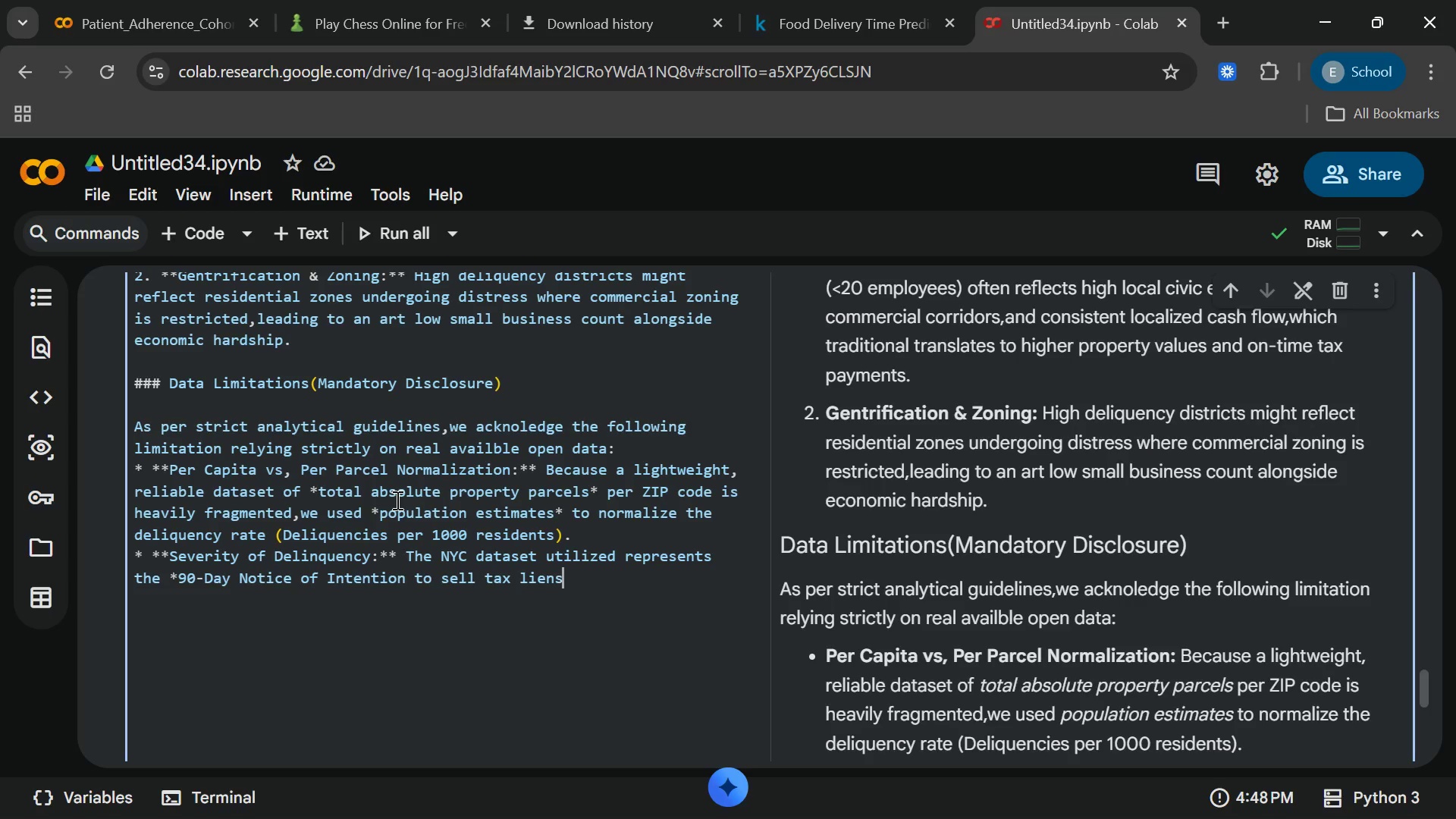 
wait(12.77)
 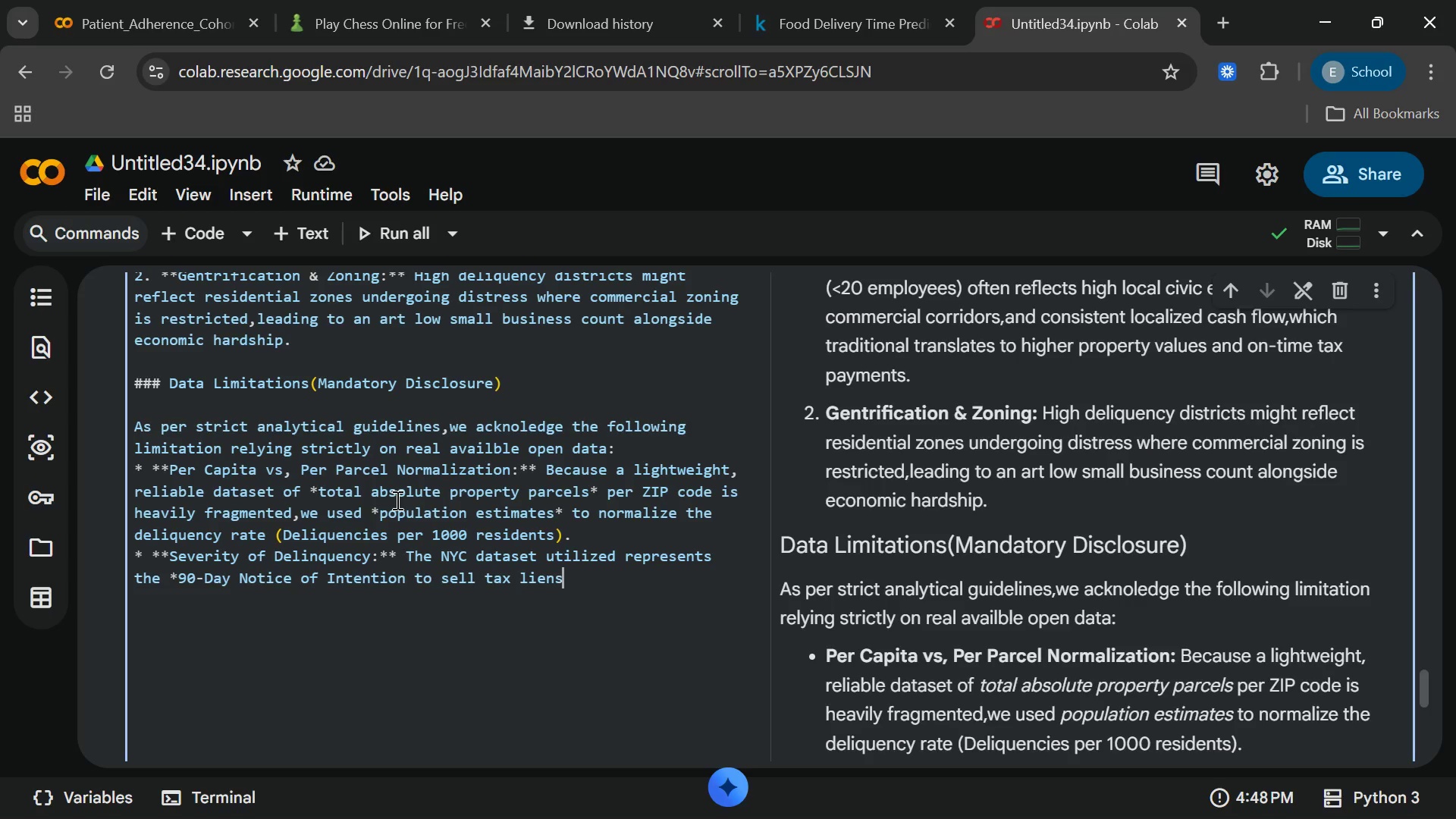 
type(*. This dem)
 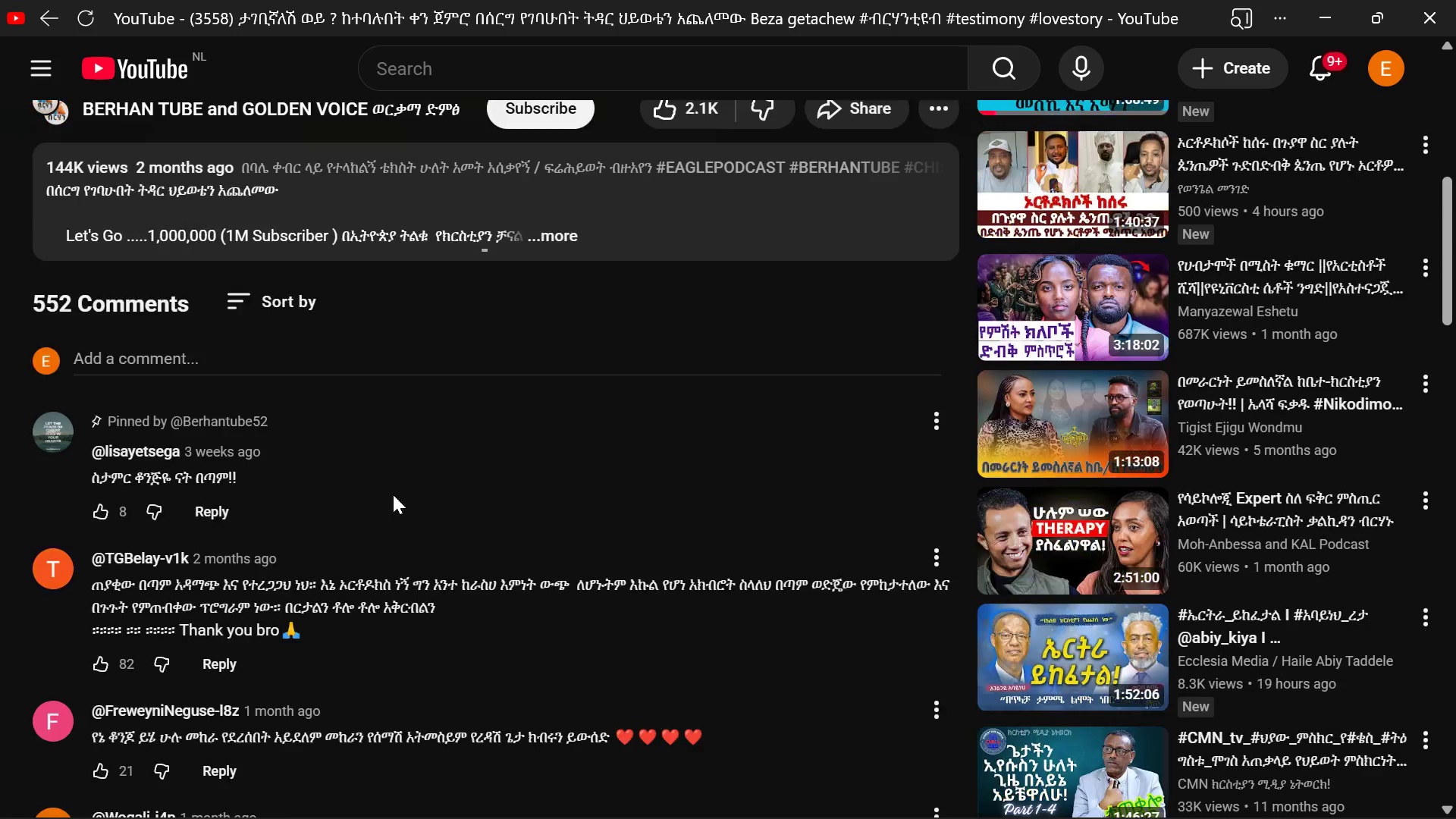 
key(Space)
 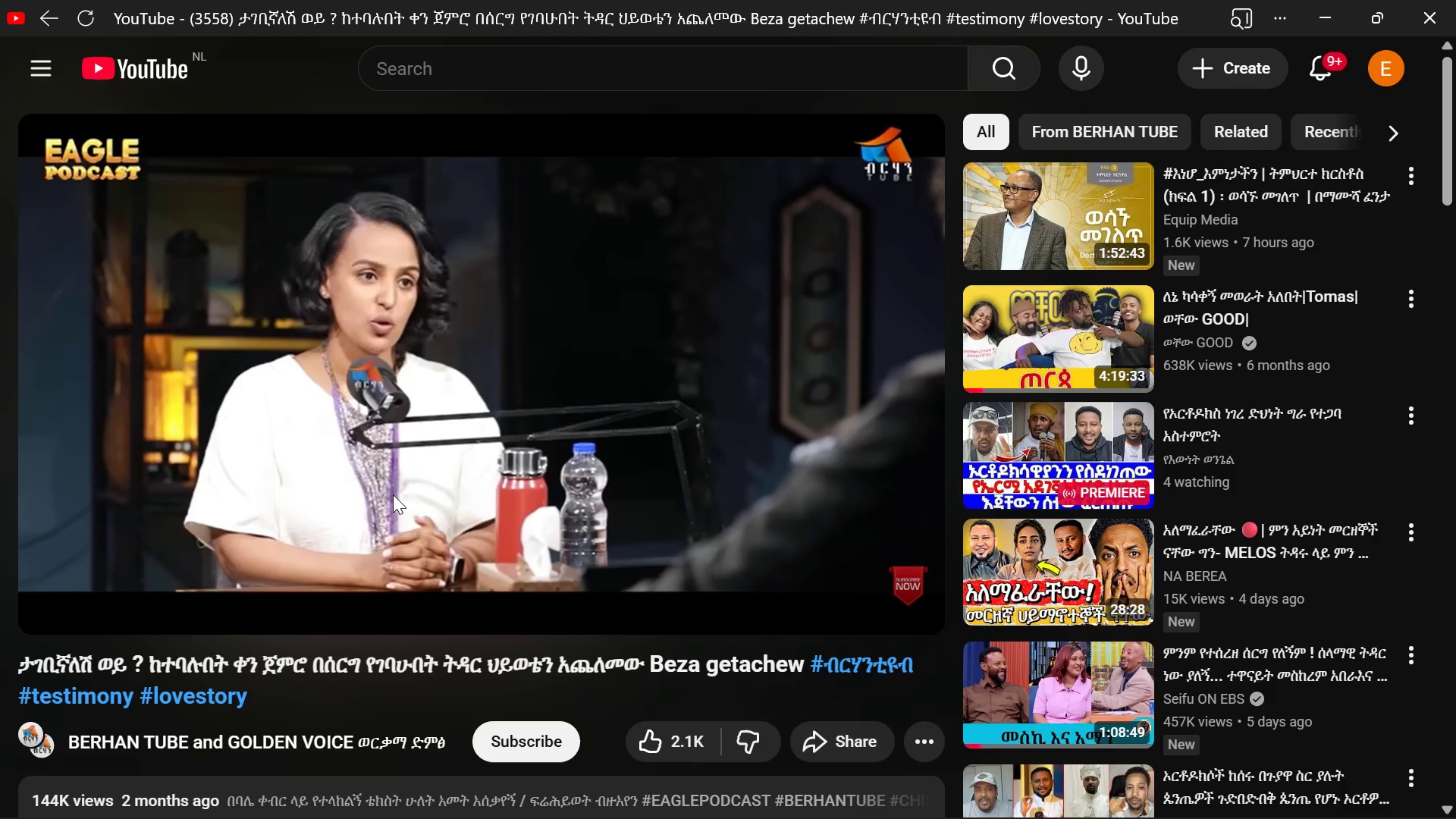 
wait(7.48)
 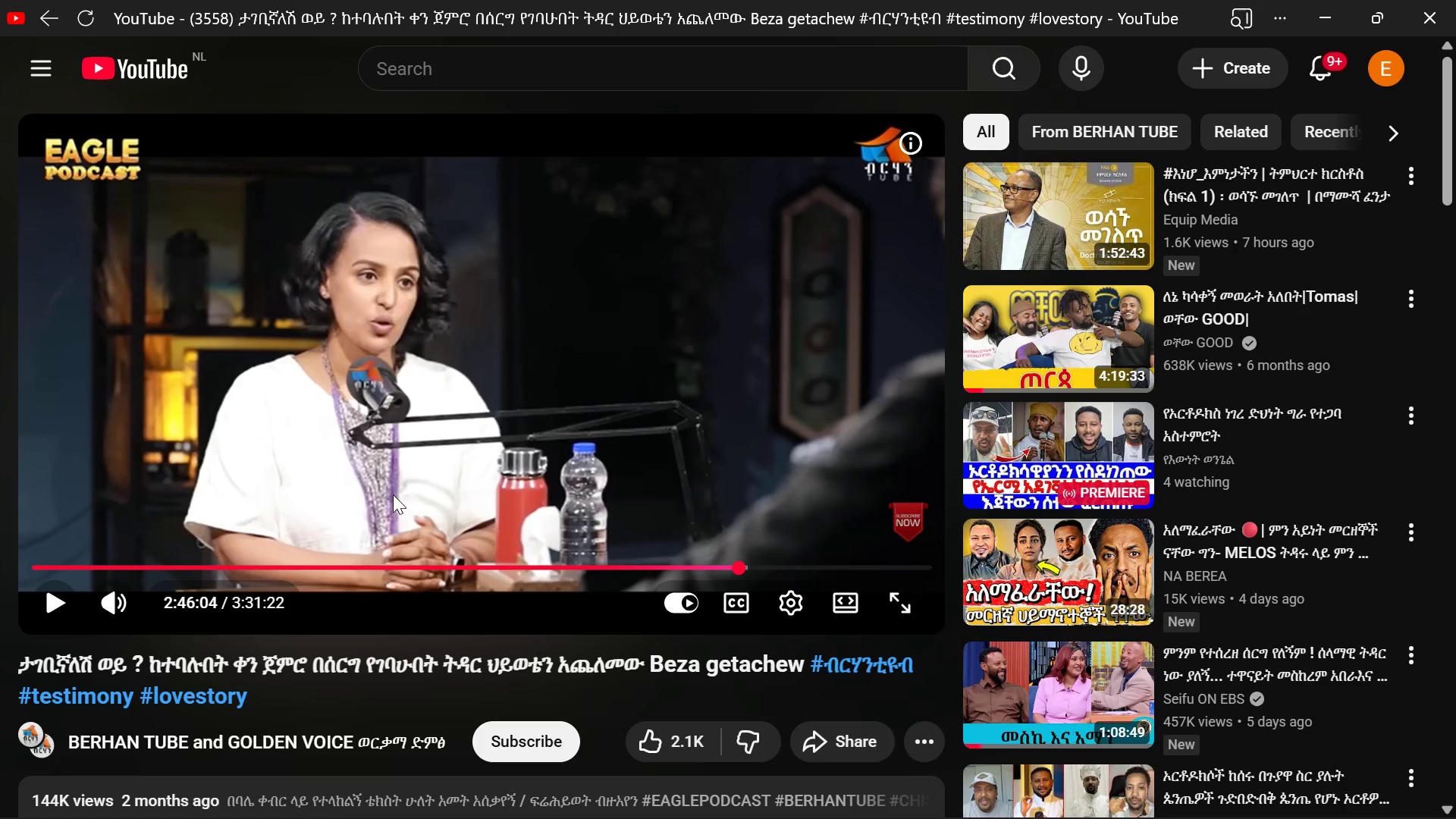 
key(Space)
 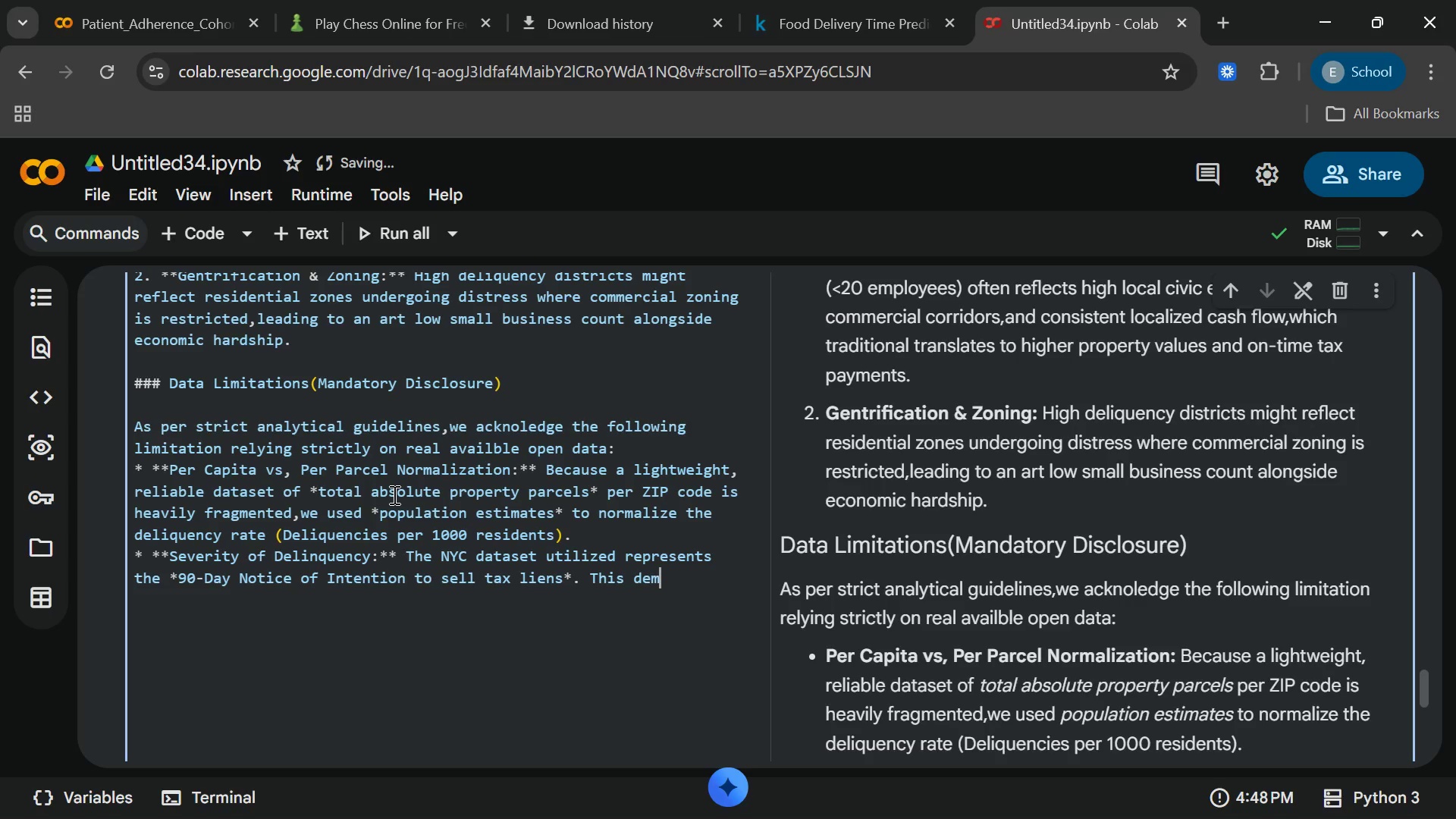 
wait(6.06)
 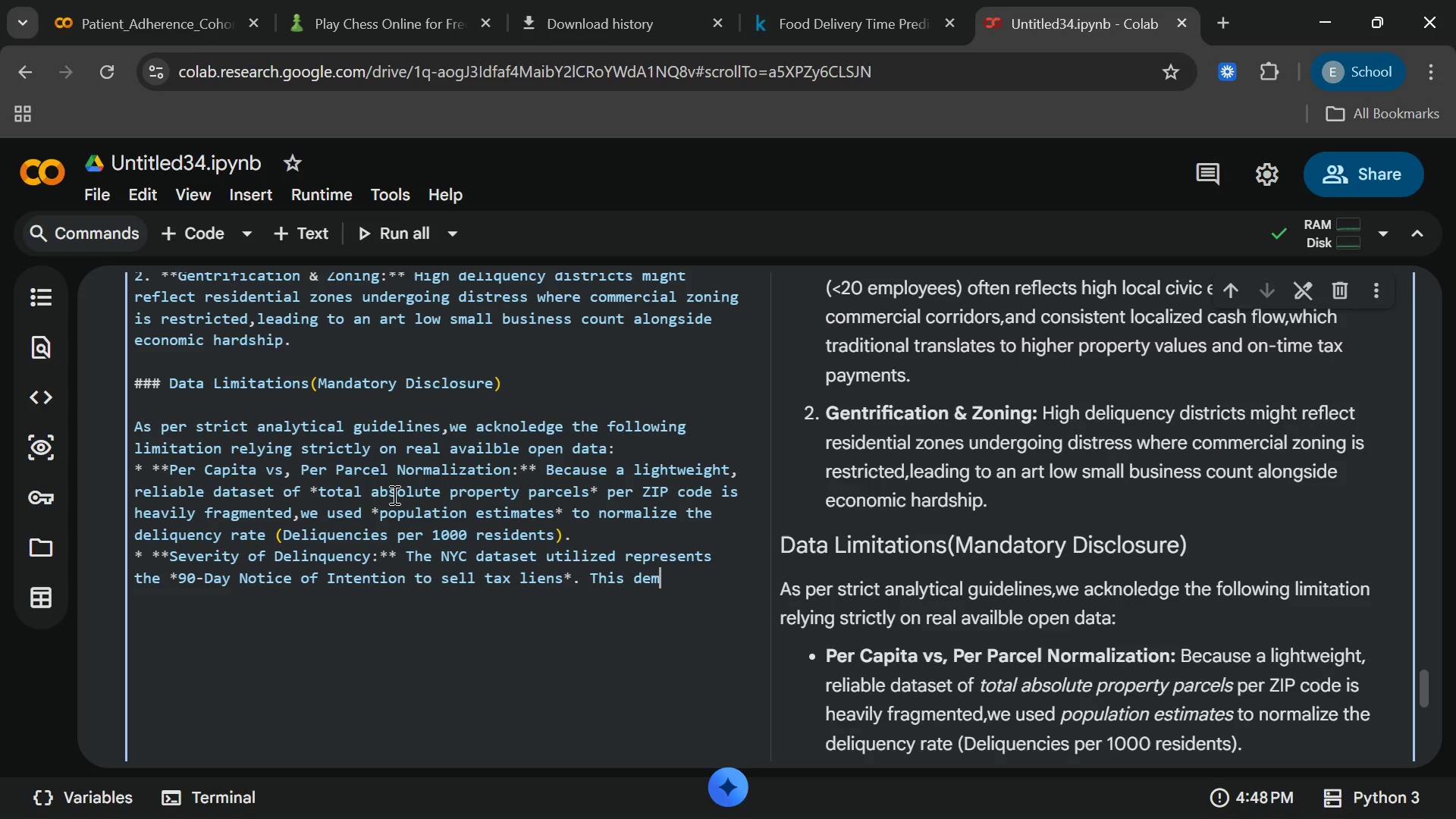 
key(Backspace)
type(no)
 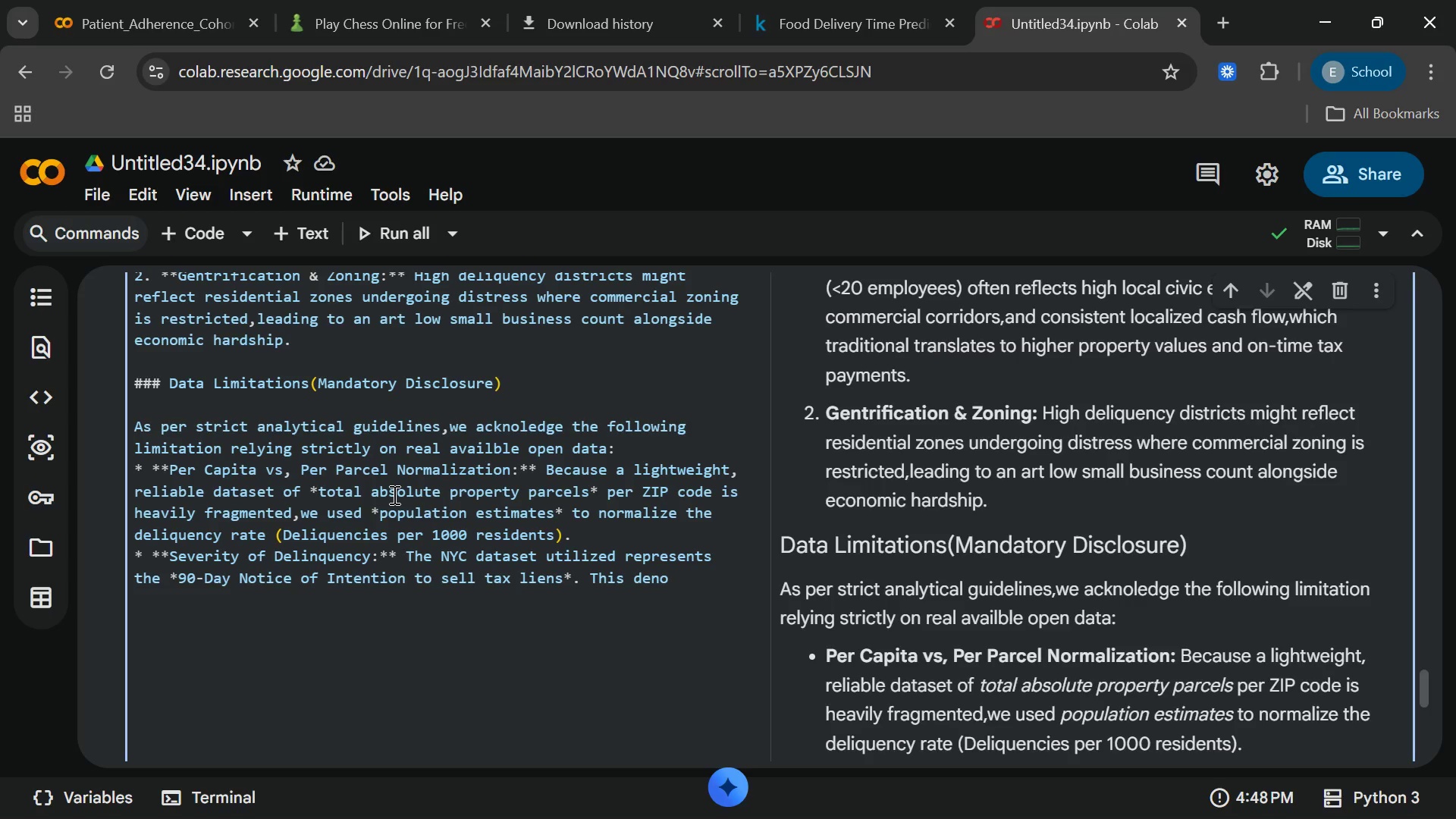 
type(tes *severe* property tax)
 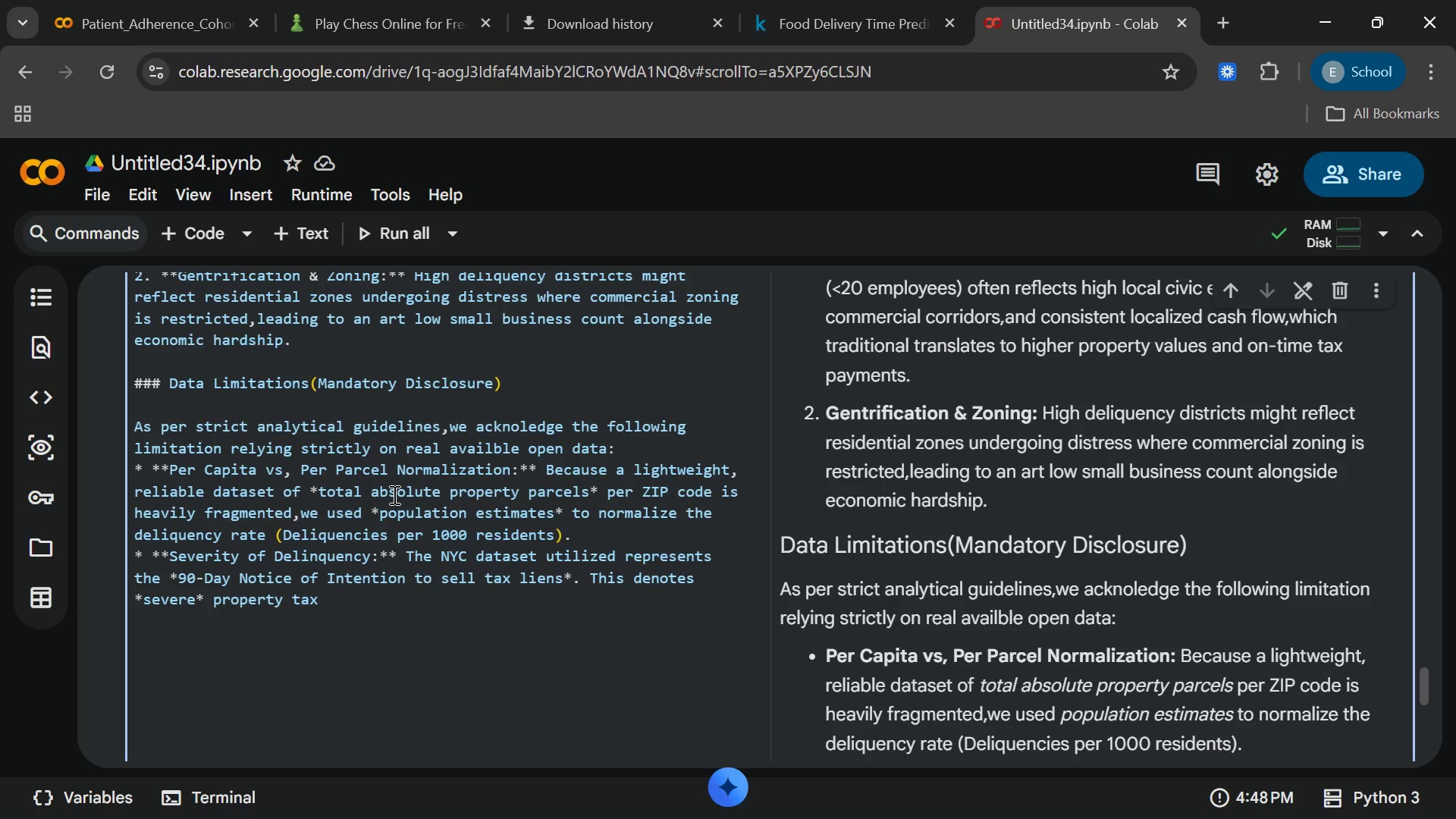 
type( de)
 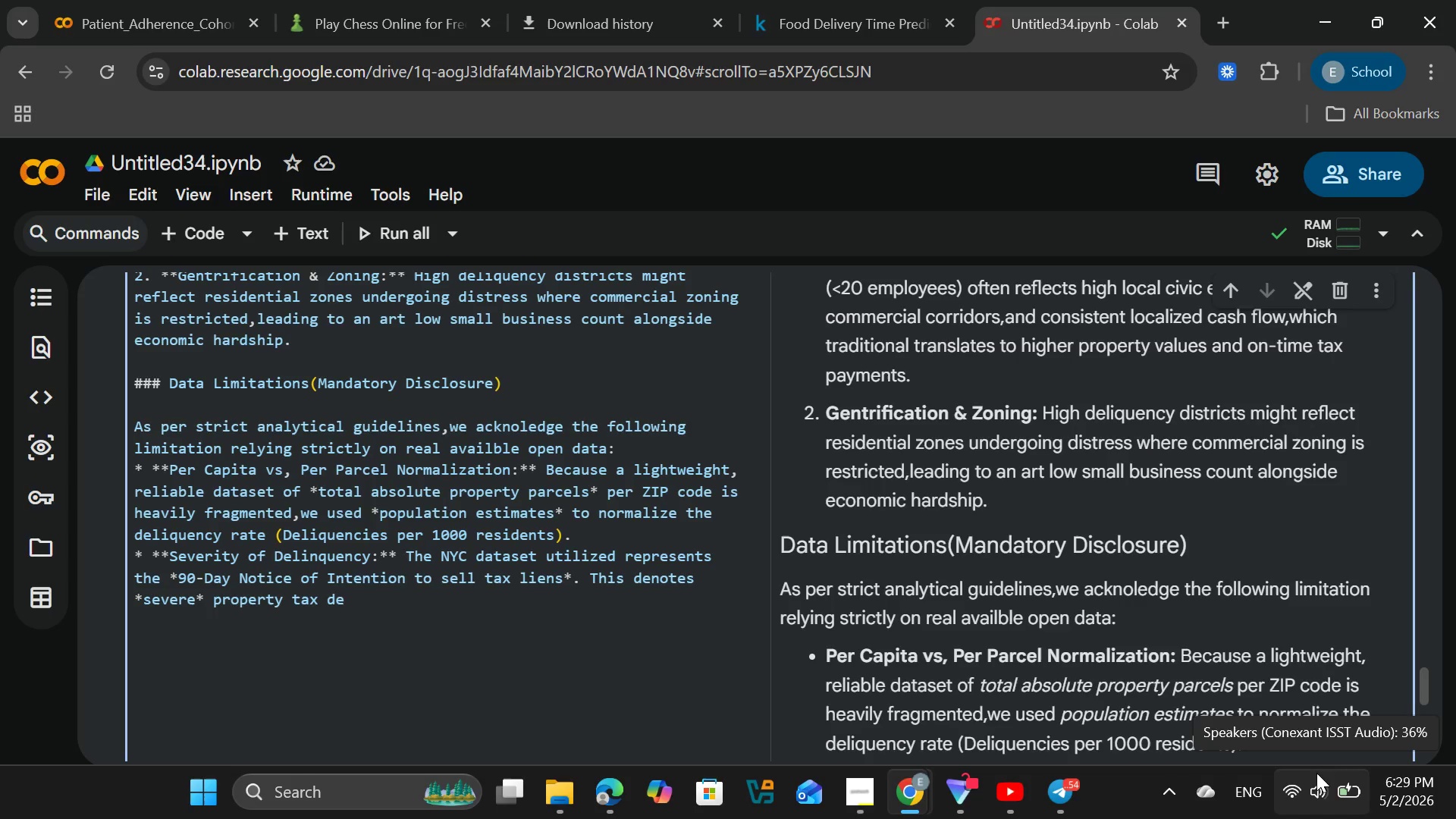 
wait(46.38)
 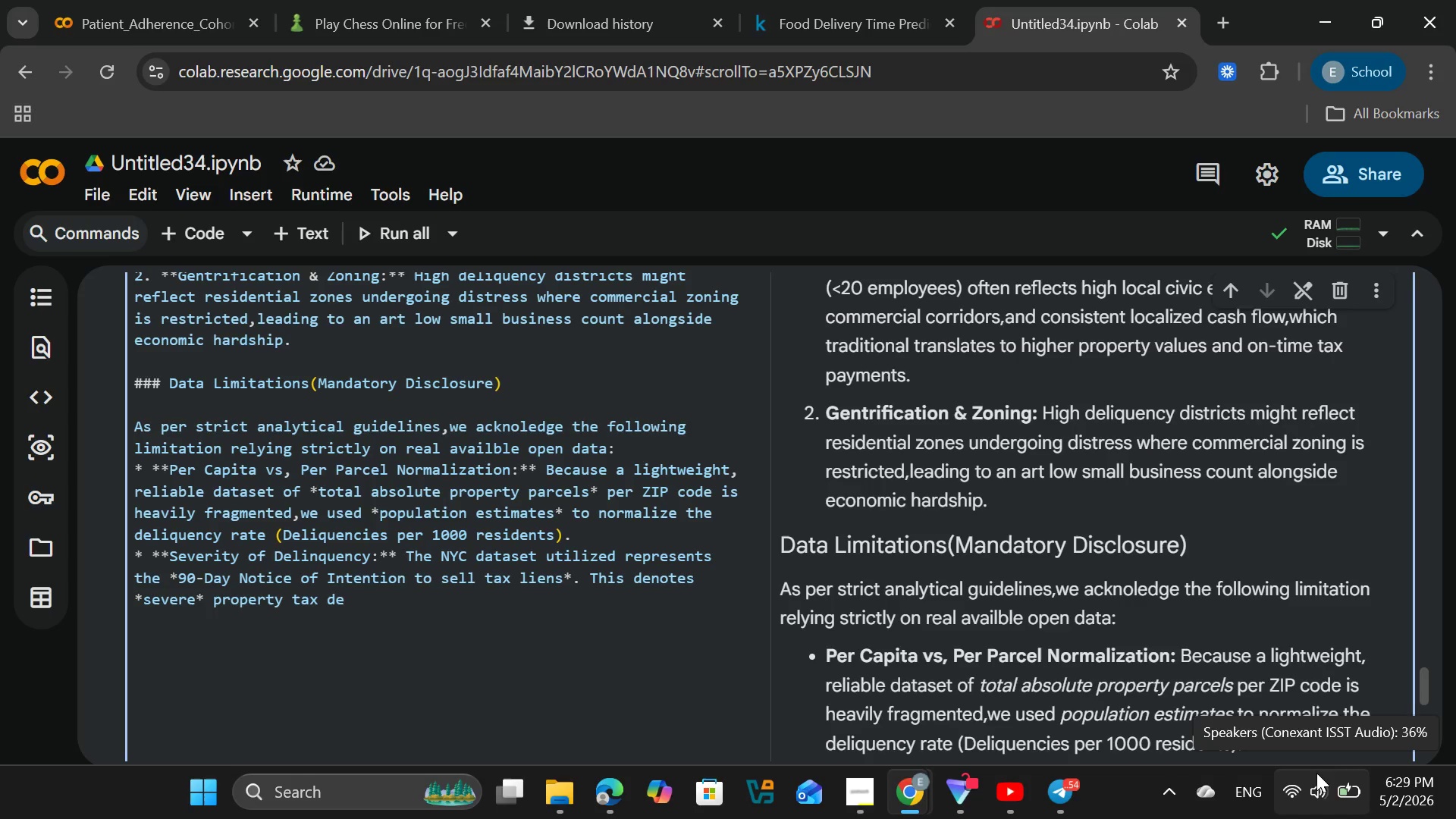 
type( )
key(Backspace)
type(li)
 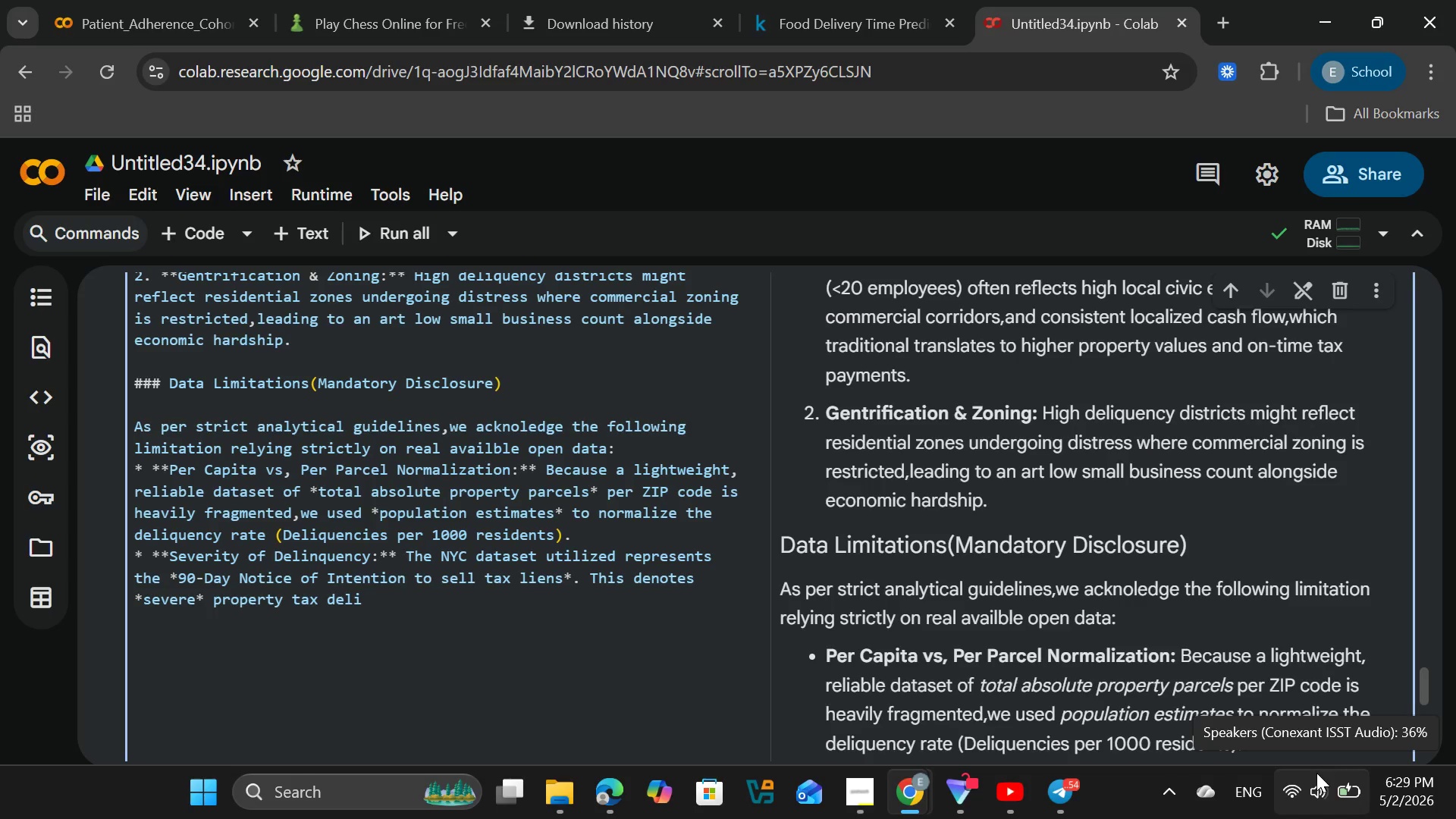 
type(nquencey and distress, not just a missed quar)
 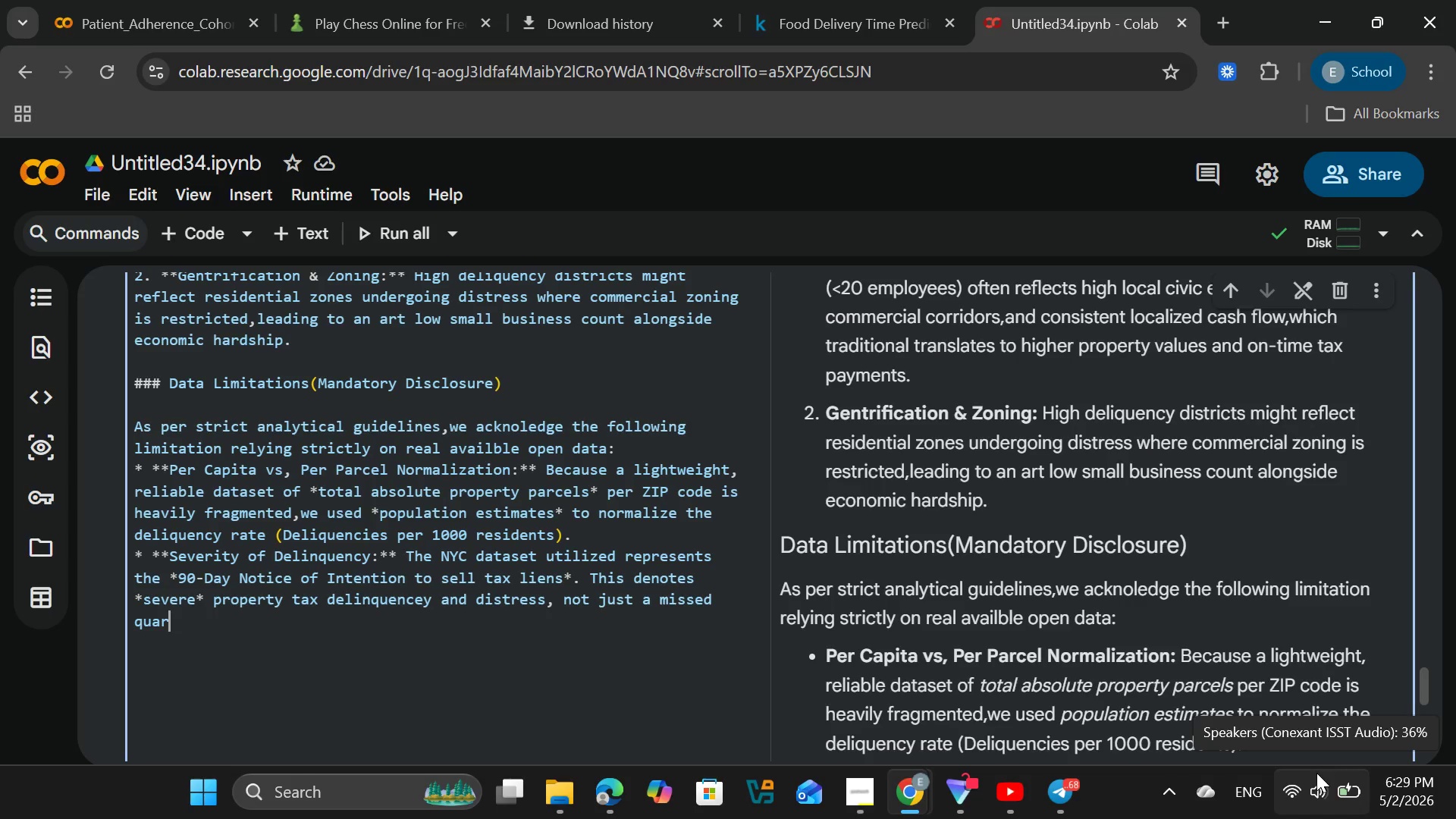 
type(terly pat)
key(Backspace)
type(y,)
key(Backspace)
type(ment)
 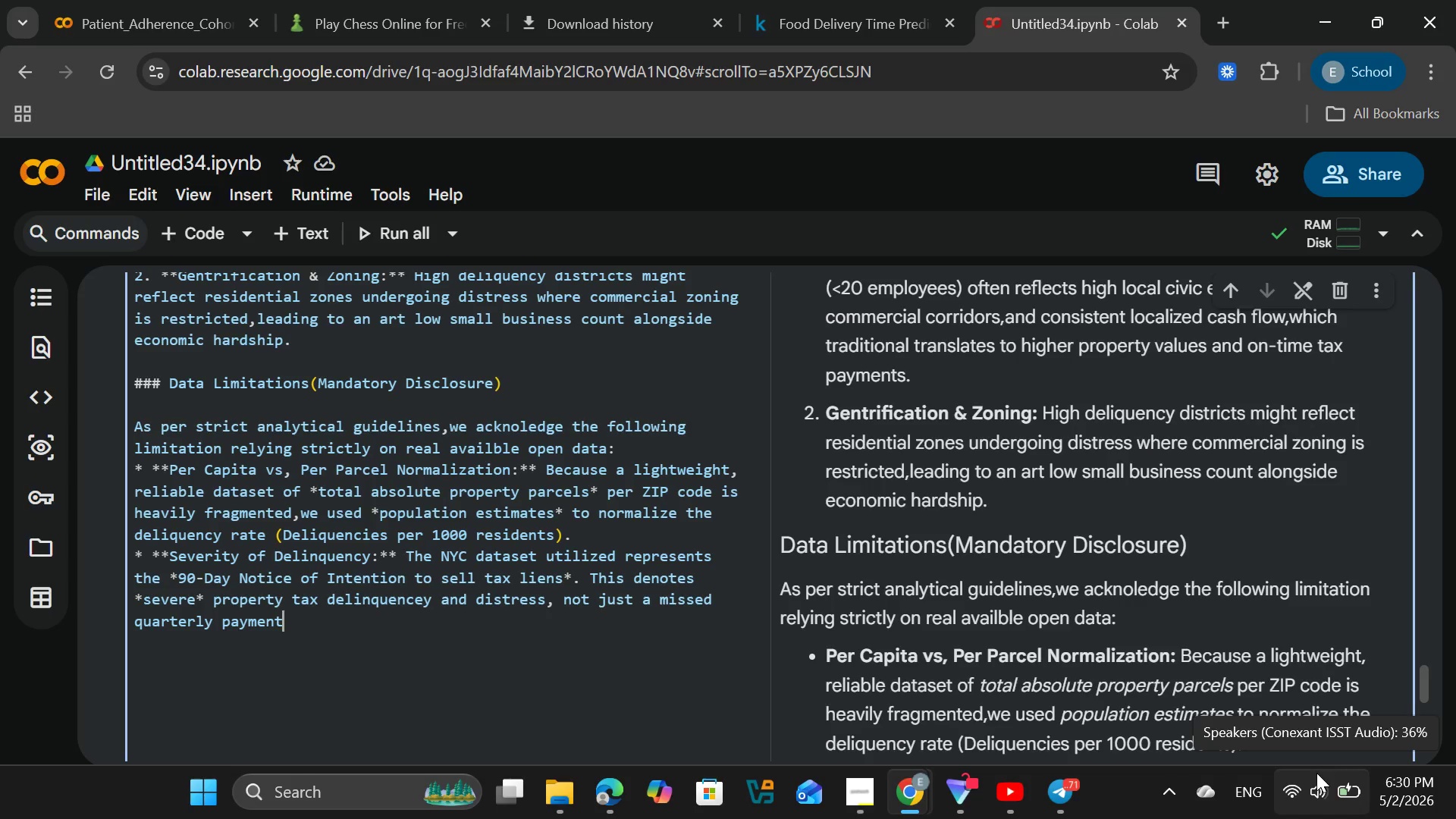 
key(Comma)
 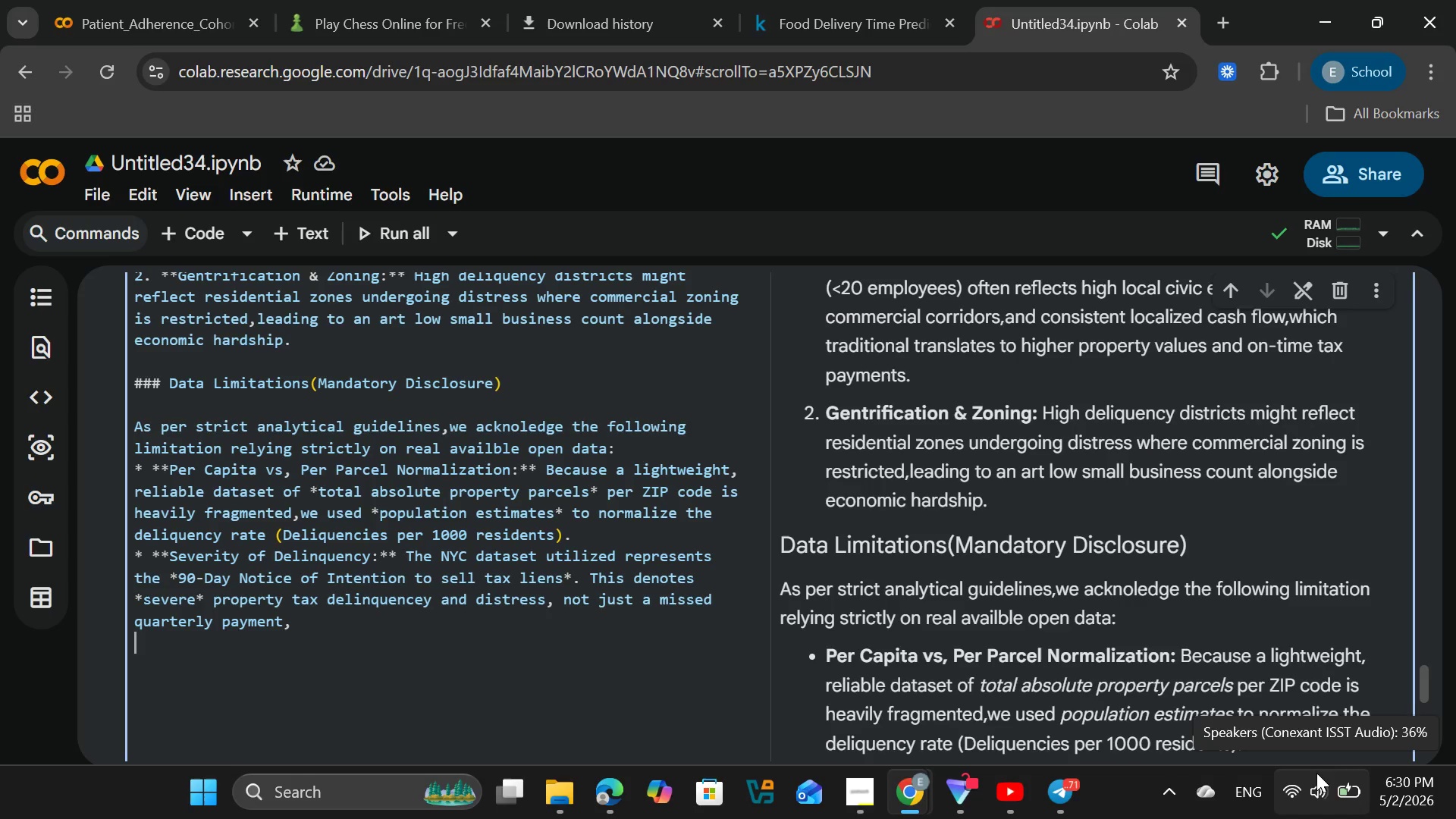 
key(Enter)
 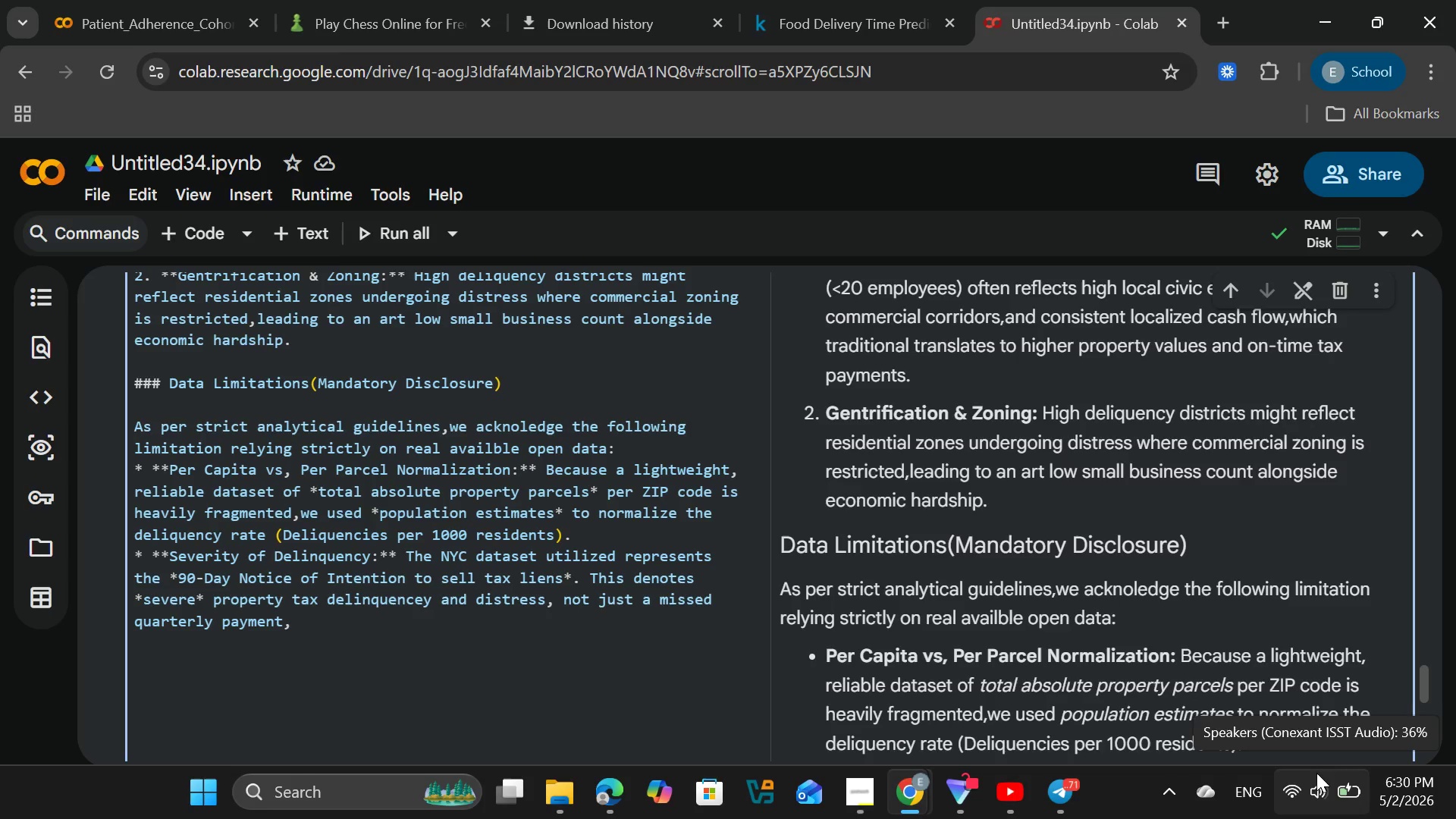 
key(Backspace)
 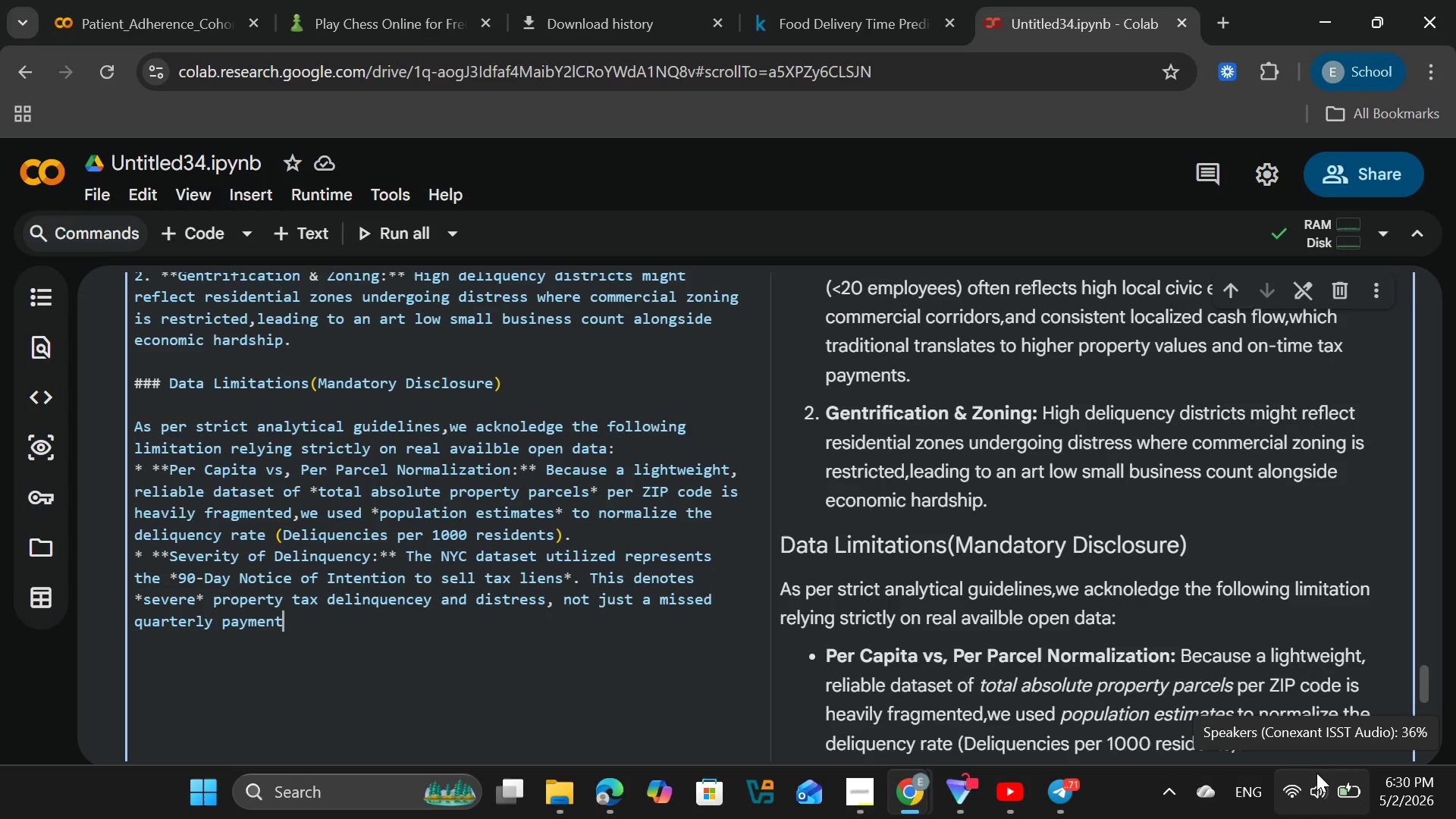 
key(Backspace)
 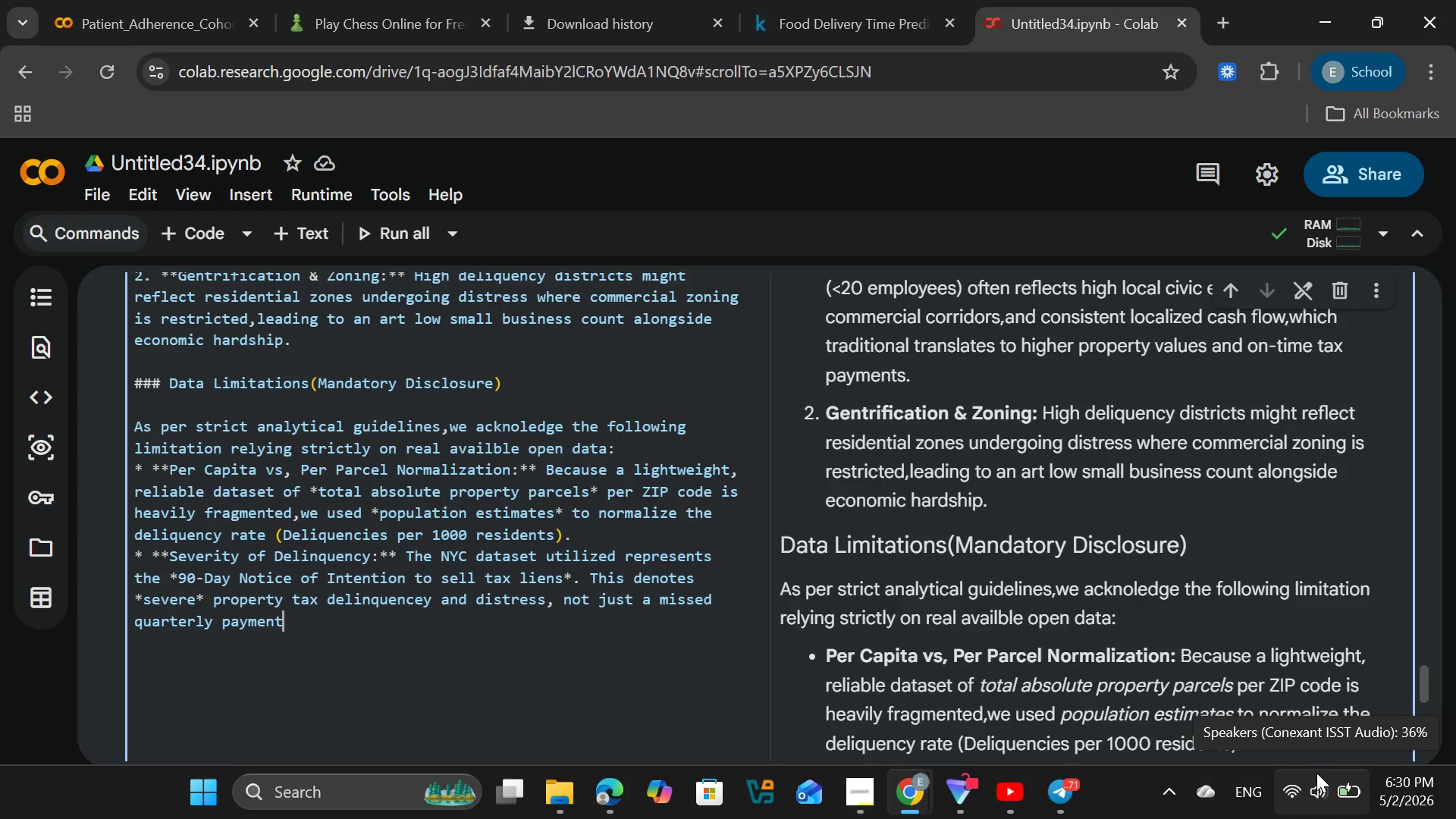 
key(Period)
 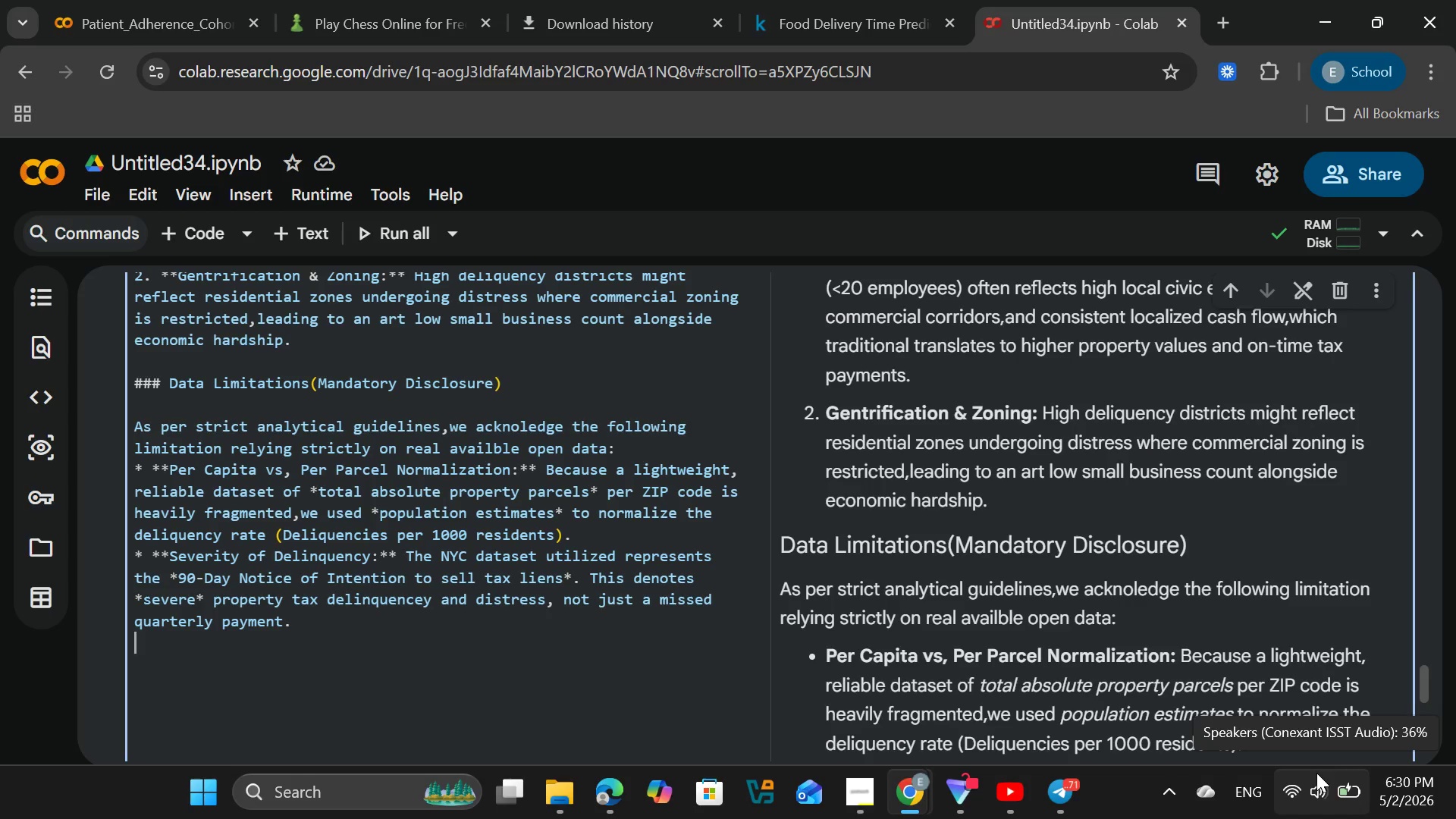 
key(Enter)
 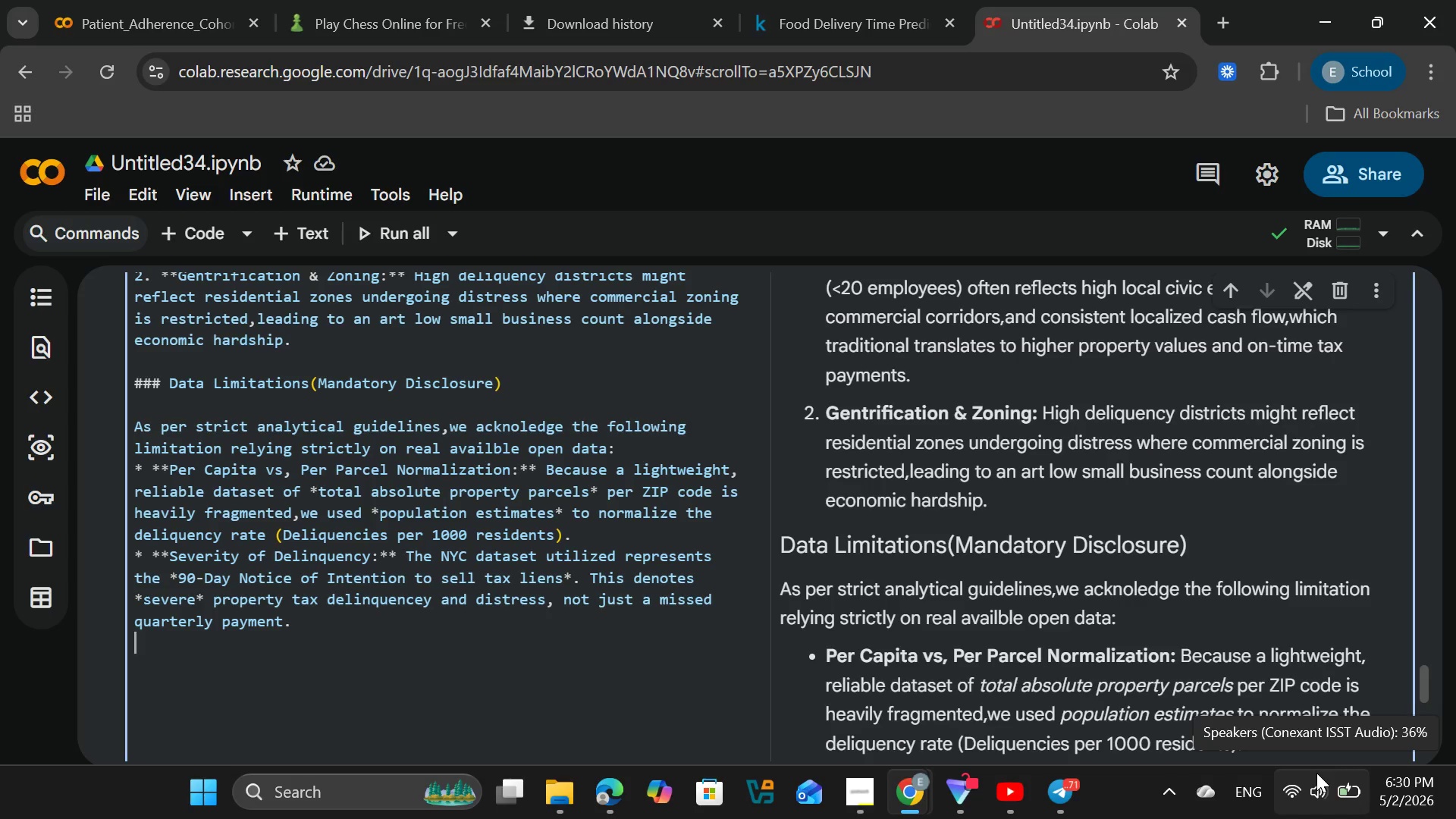 
wait(7.0)
 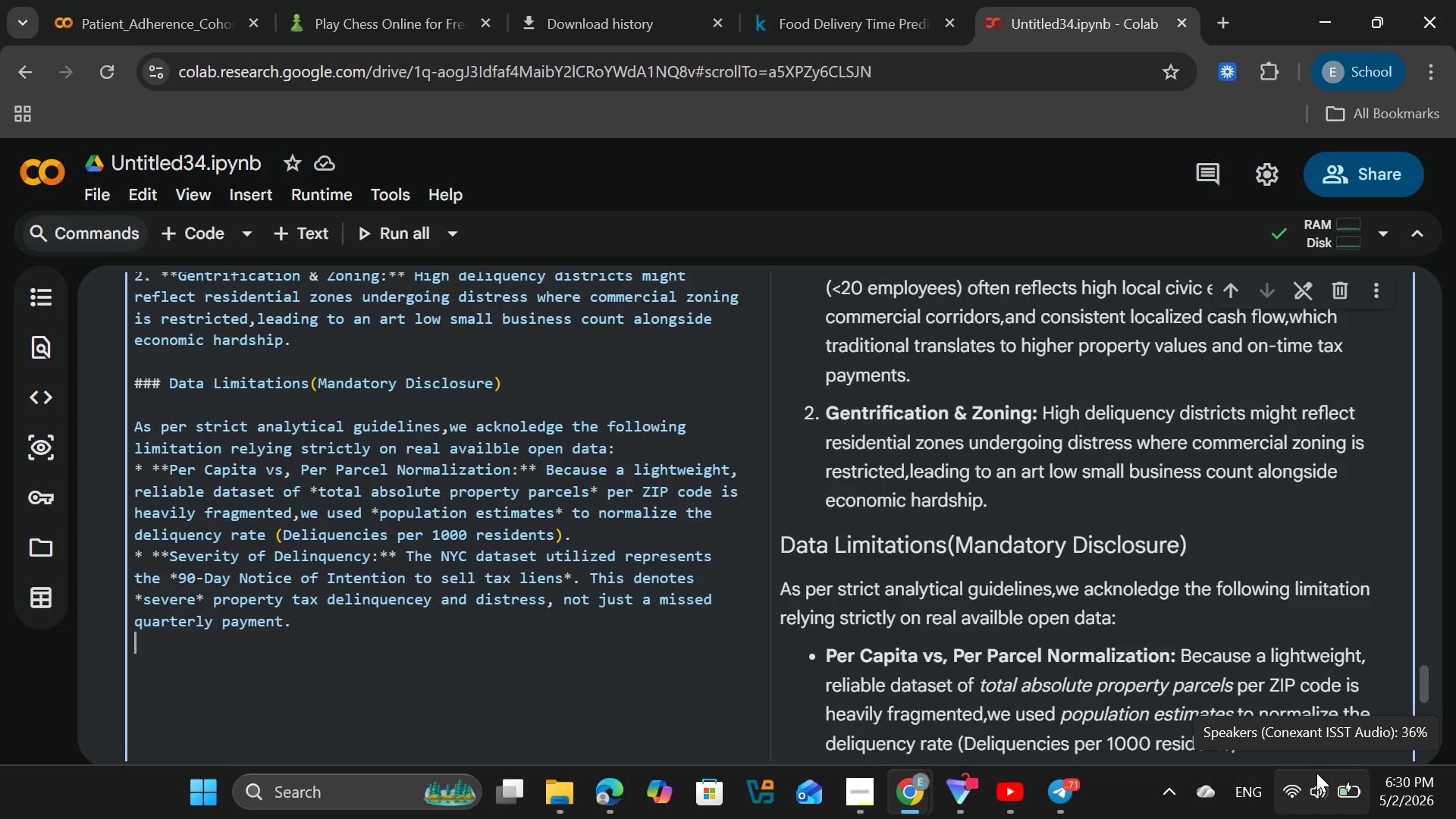 
type(* **Ecological Fallacy:)
 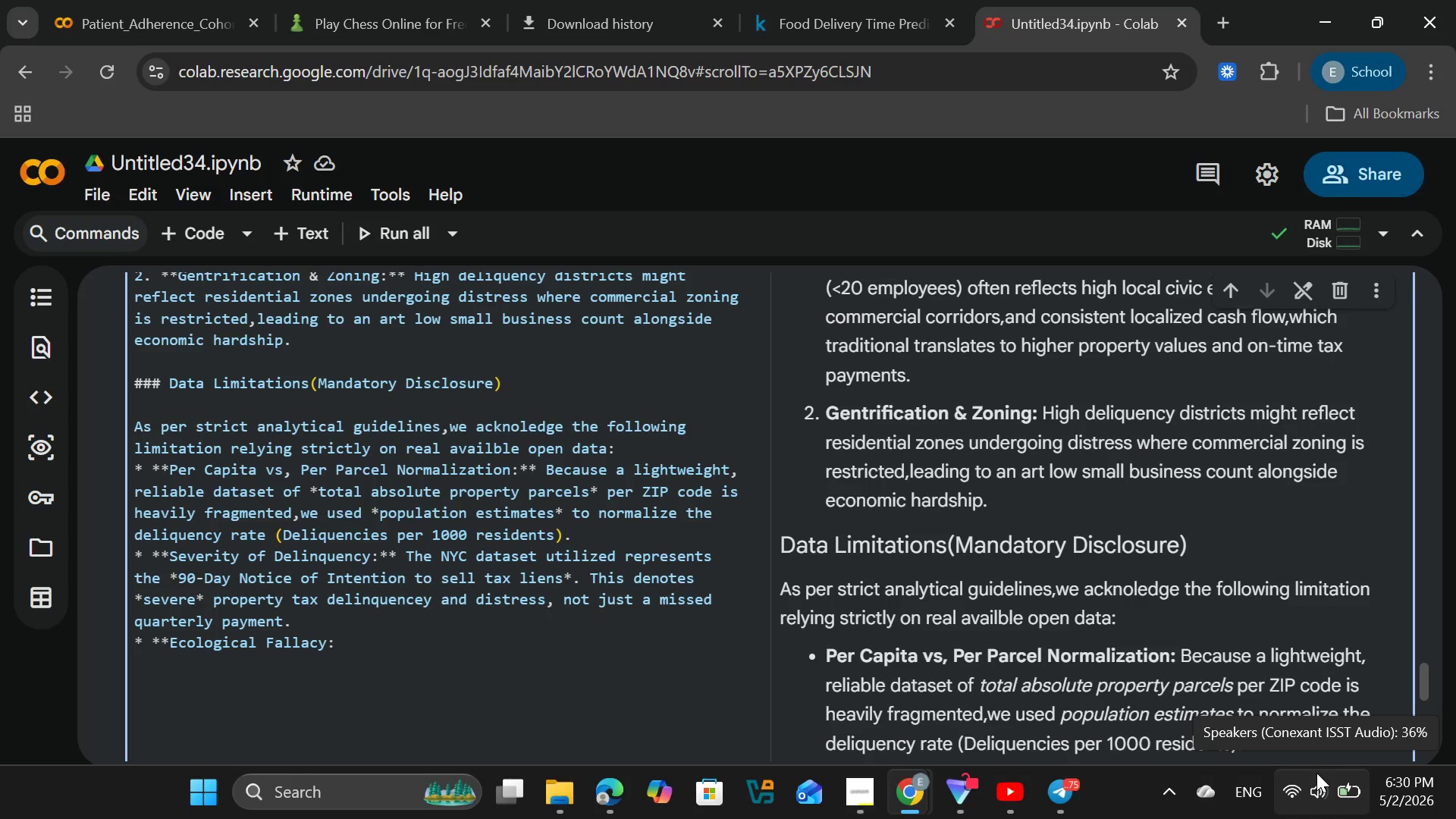 
type(_)
key(Backspace)
type(**)
 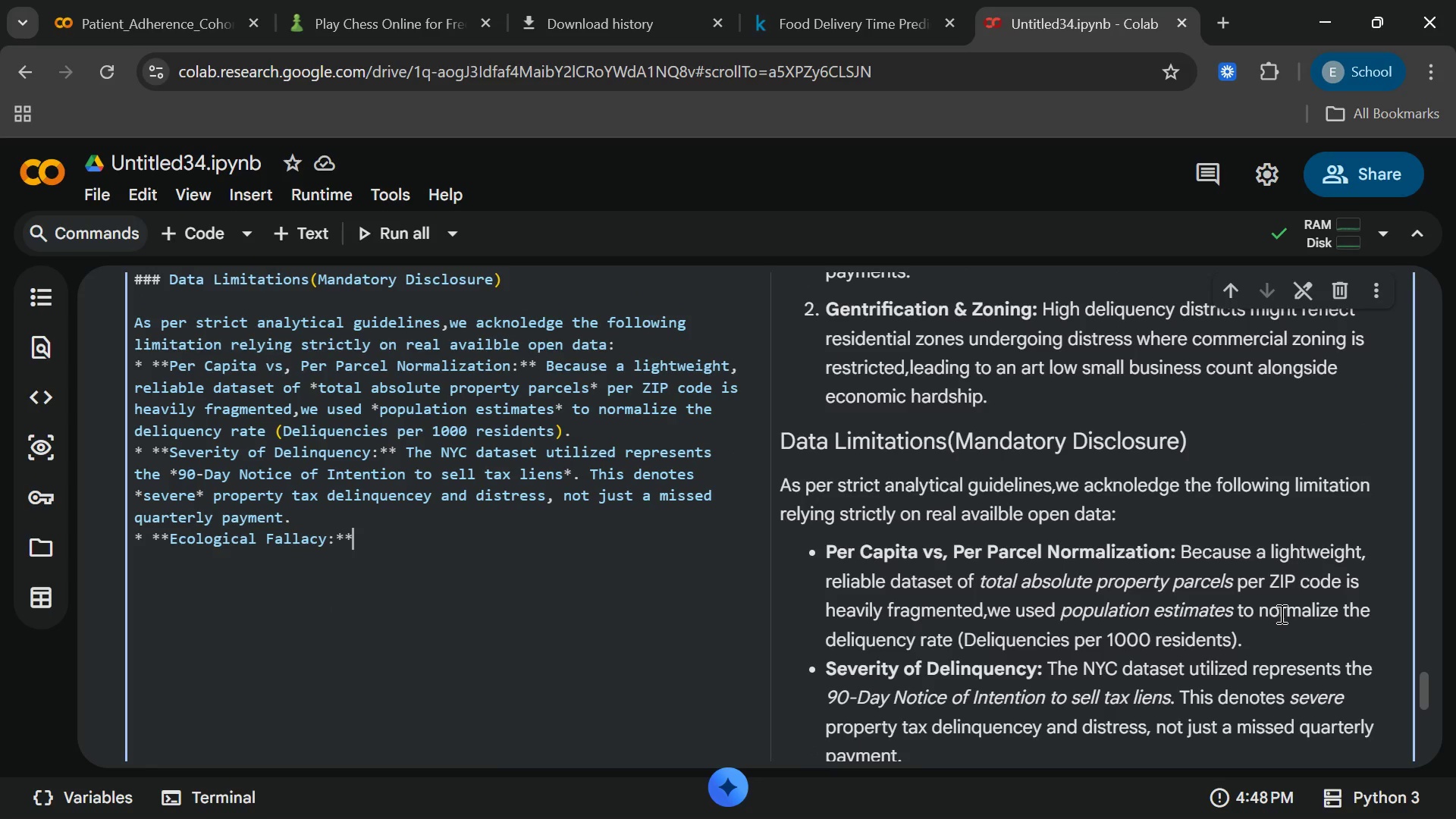 
wait(7.02)
 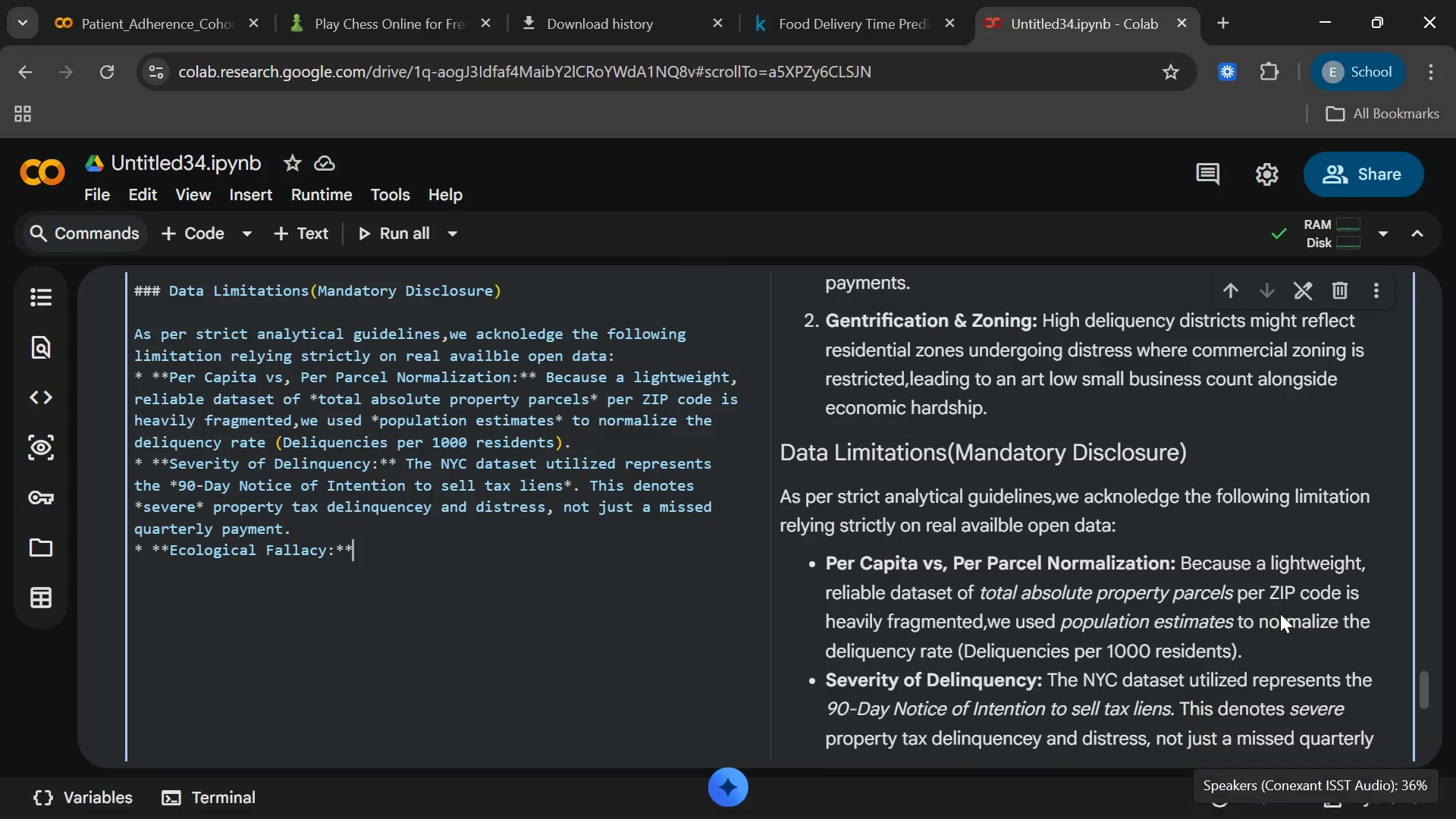 
type( t)
key(Backspace)
type(Thu)
key(Backspace)
type(is cio)
key(Backspace)
key(Backspace)
type(orrelstion exist)
 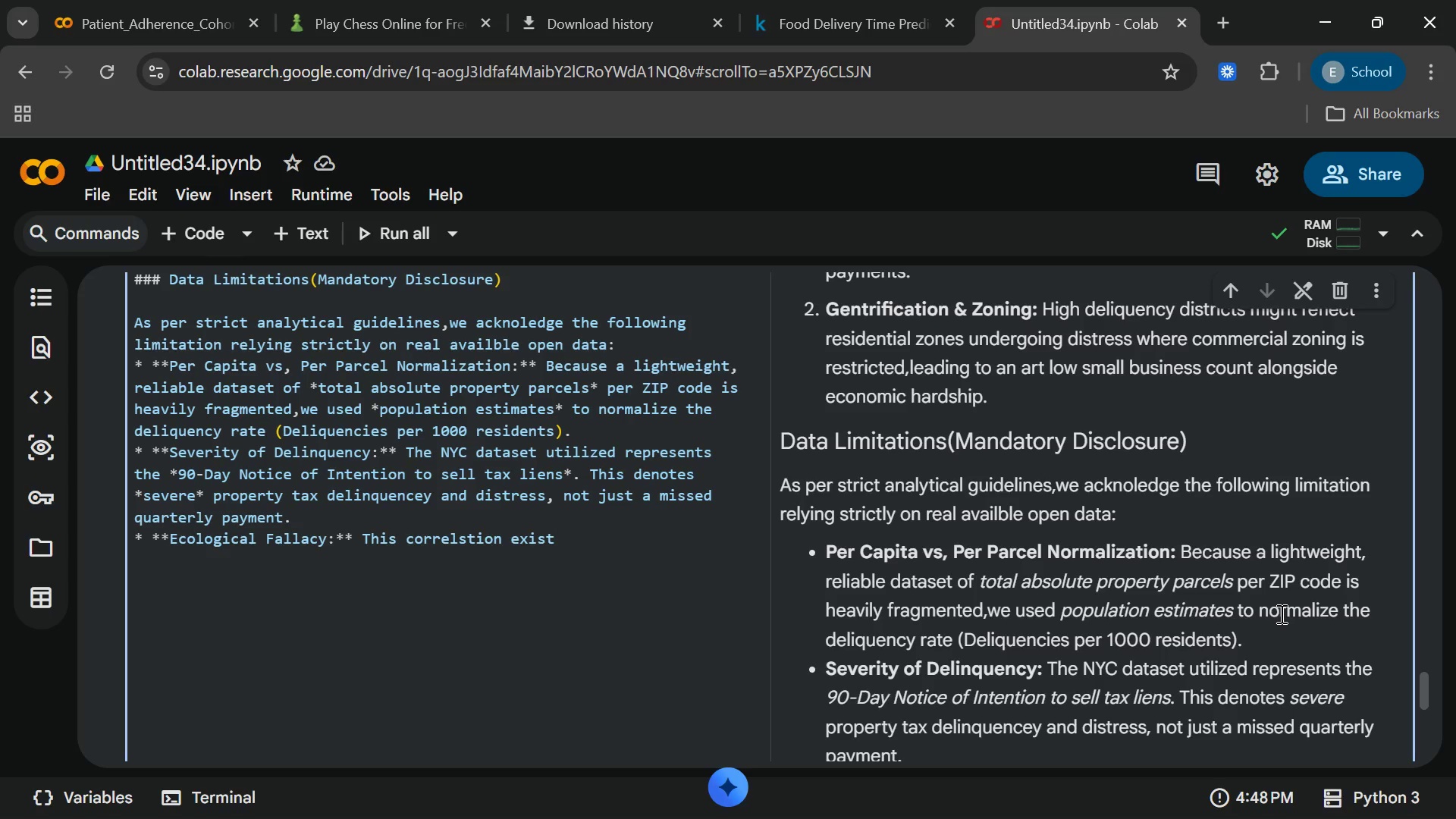 
type(s at the aggregate )
 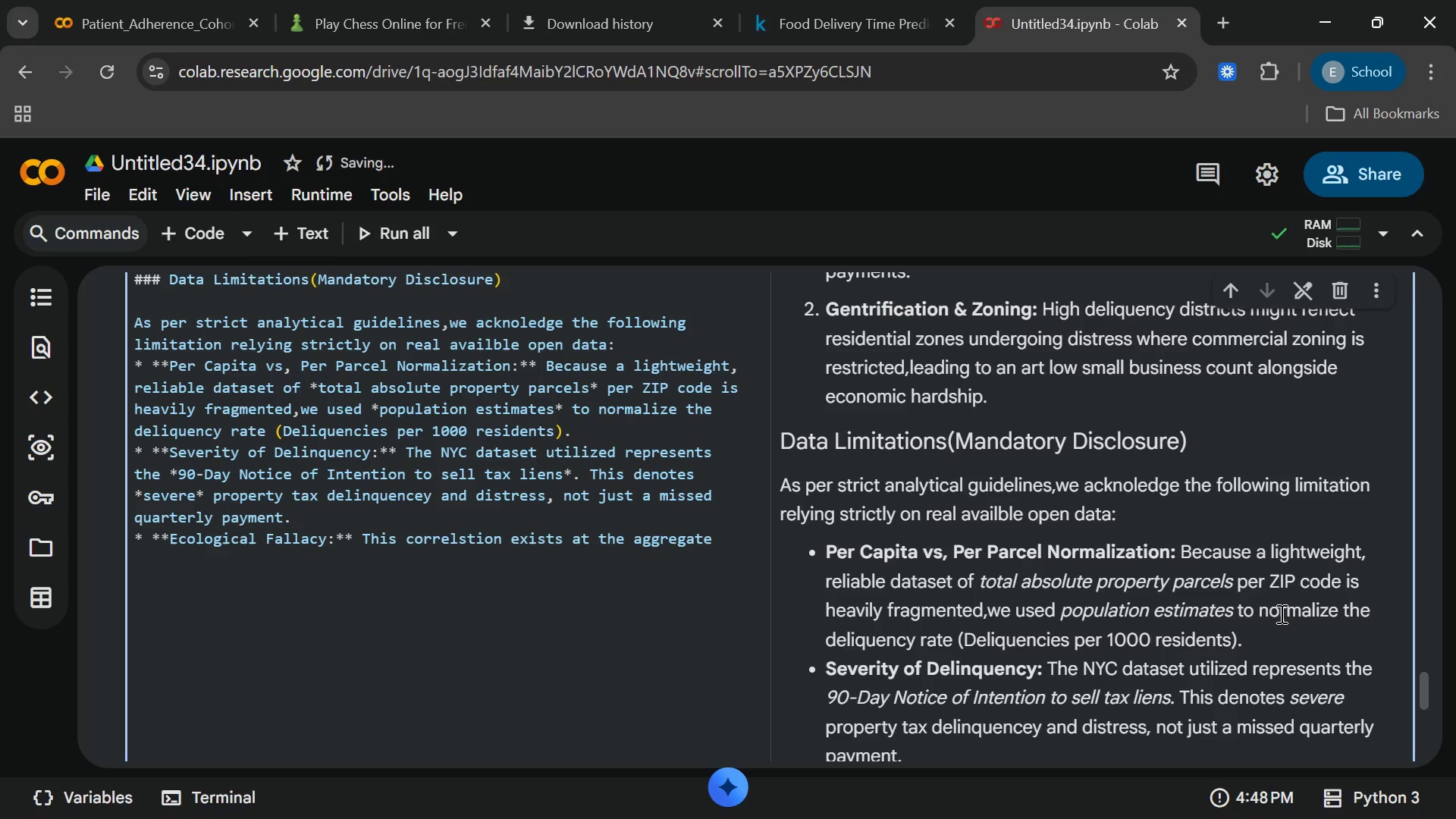 
type(district)
 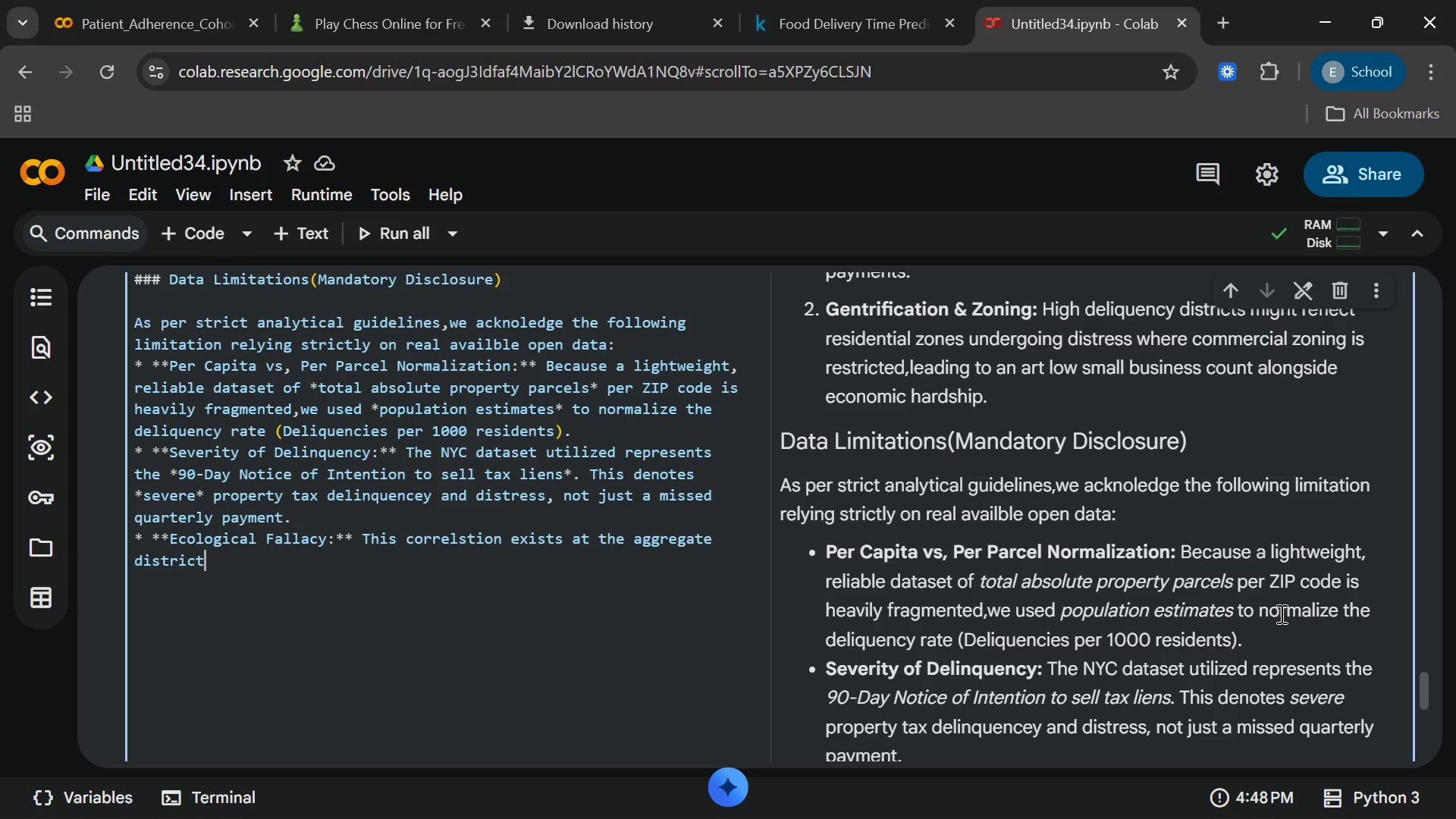 
type({)
key(Backspace)
type(())
 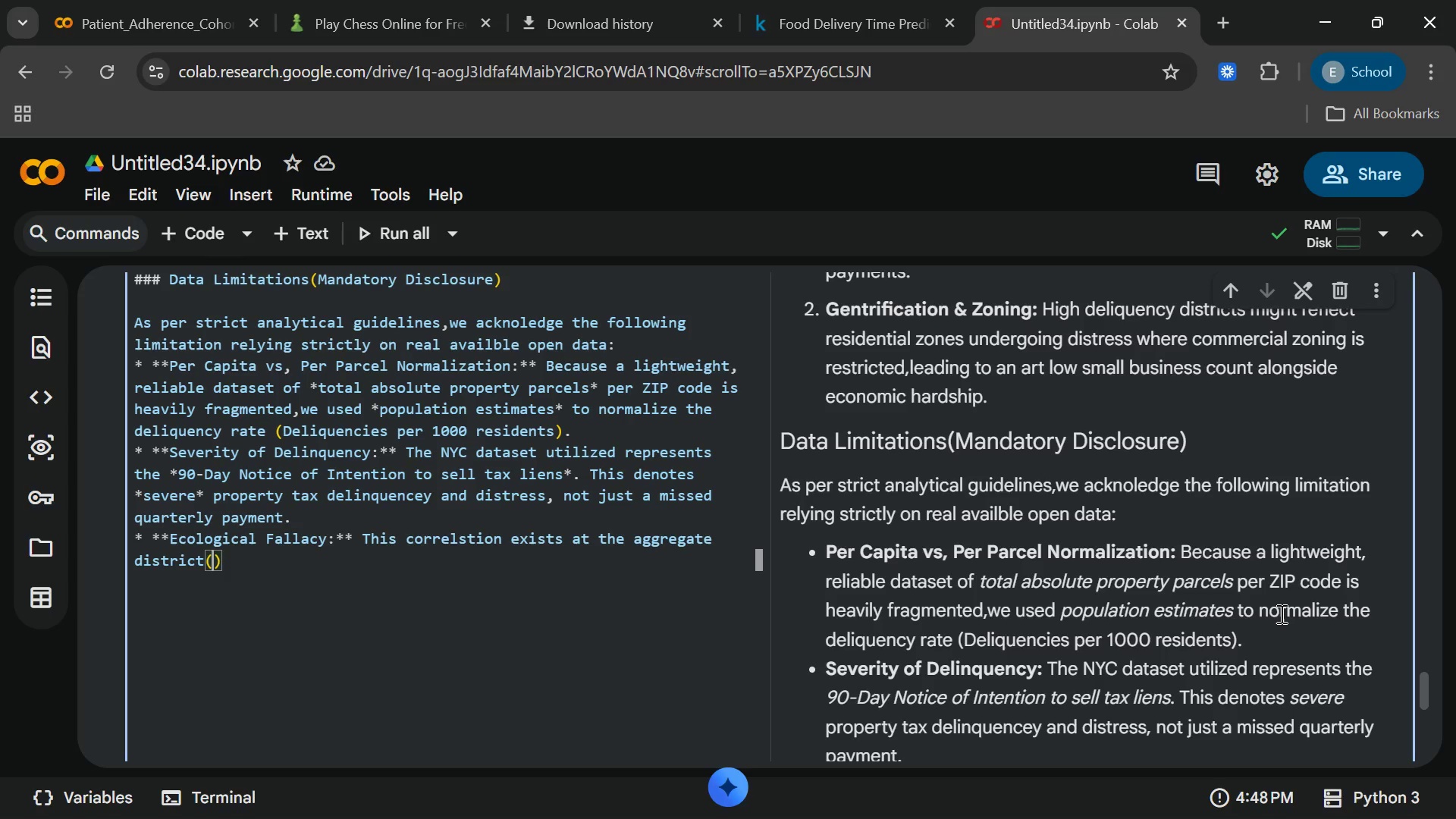 
key(ArrowLeft)
 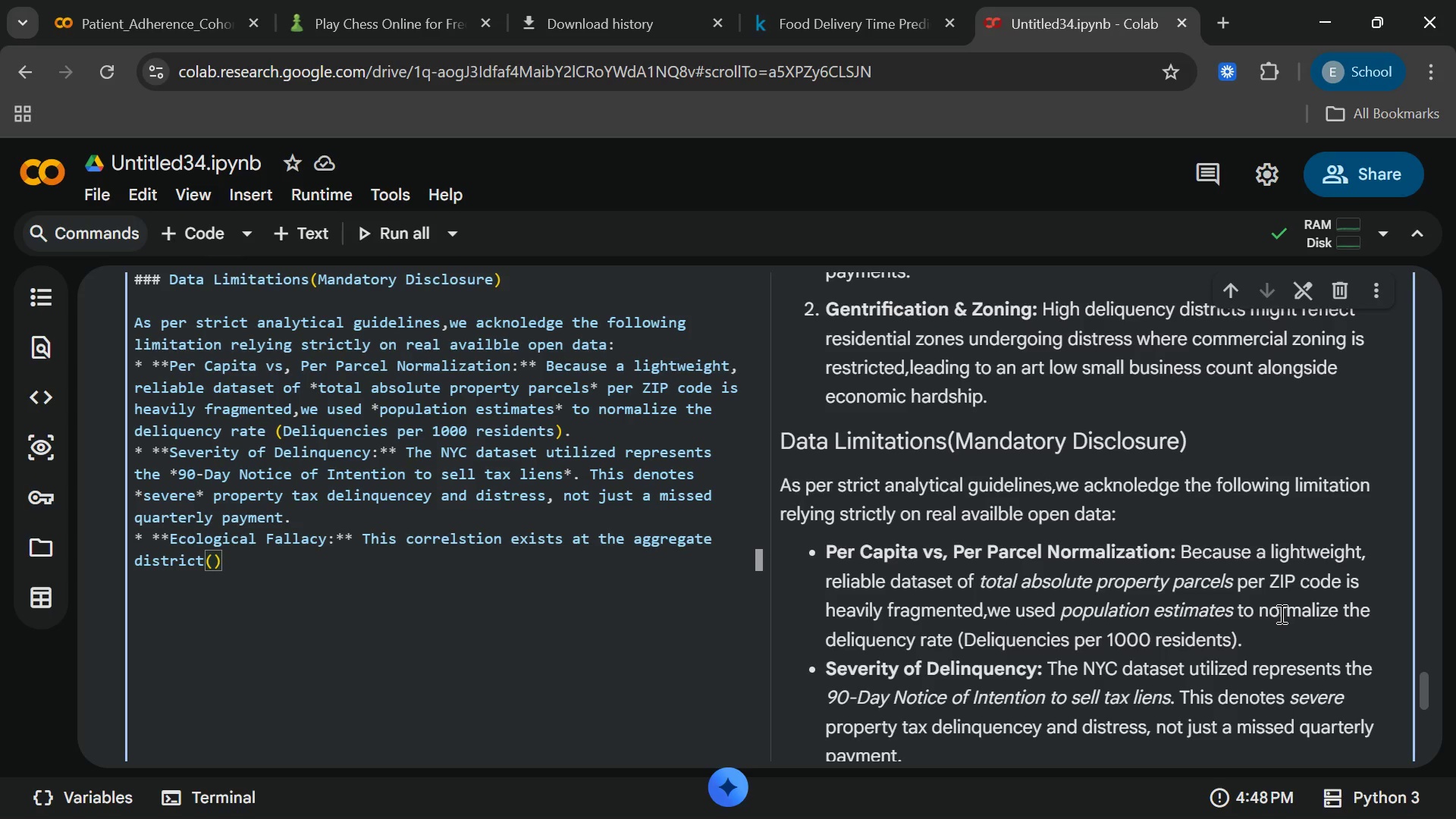 
type(ZIP level)
key(Backspace)
key(Backspace)
key(Backspace)
key(Backspace)
key(Backspace)
key(Backspace)
 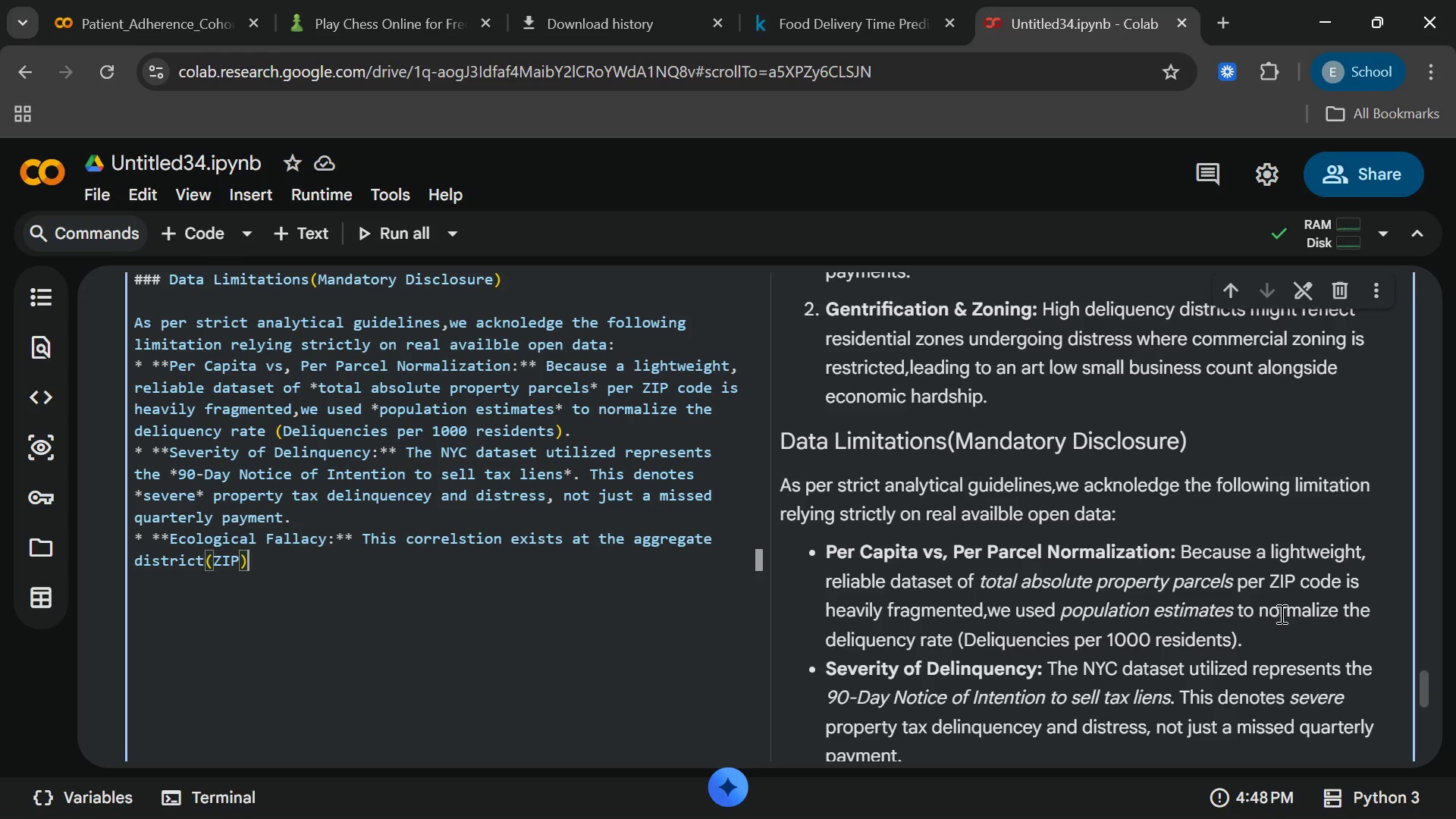 
key(ArrowRight)
 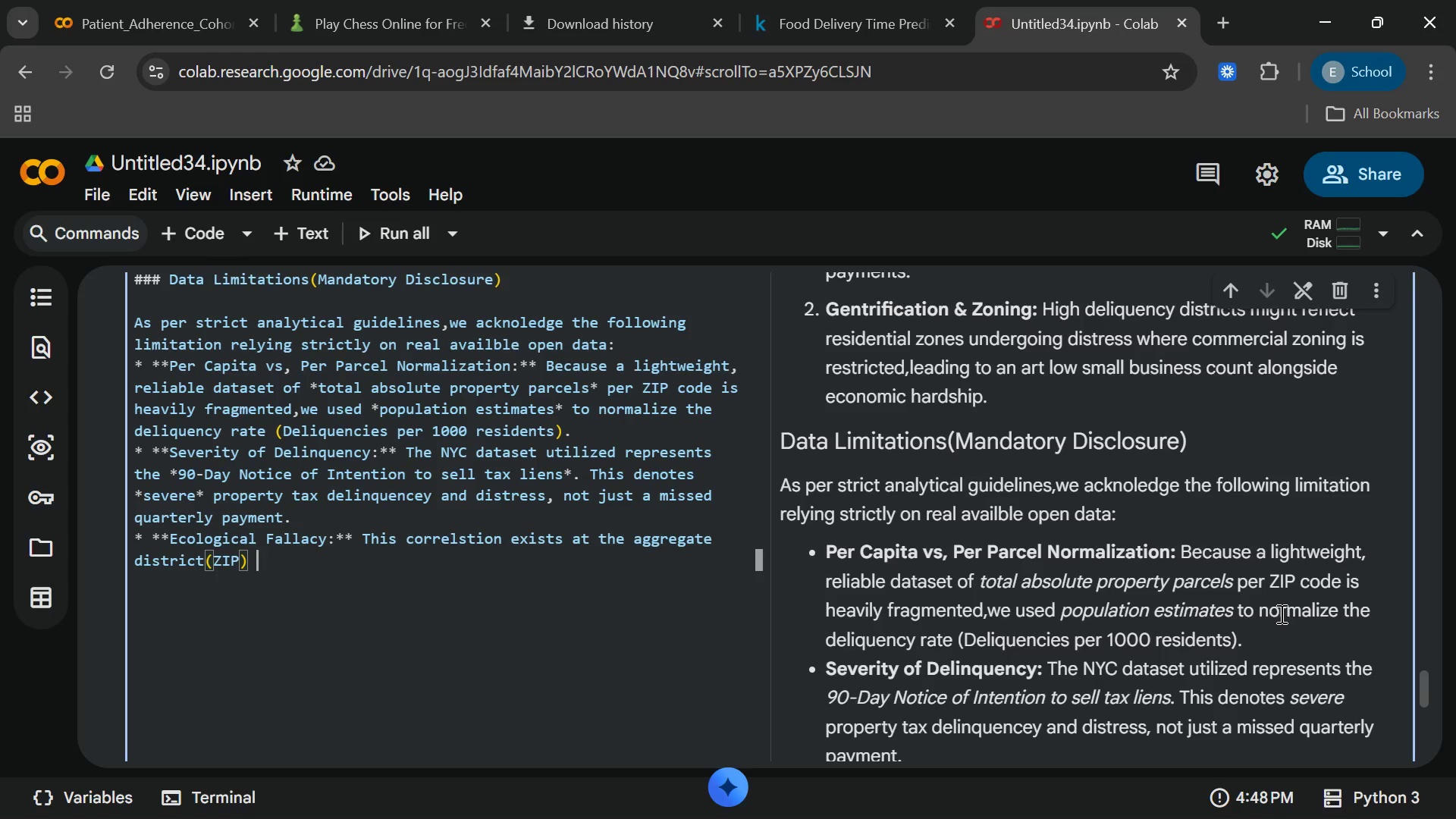 
type( level )
key(Backspace)
type(.we)
key(Backspace)
key(Backspace)
type( V)
key(Backspace)
type(We cannp)
key(Backspace)
type(ot assert that an individual pro)
 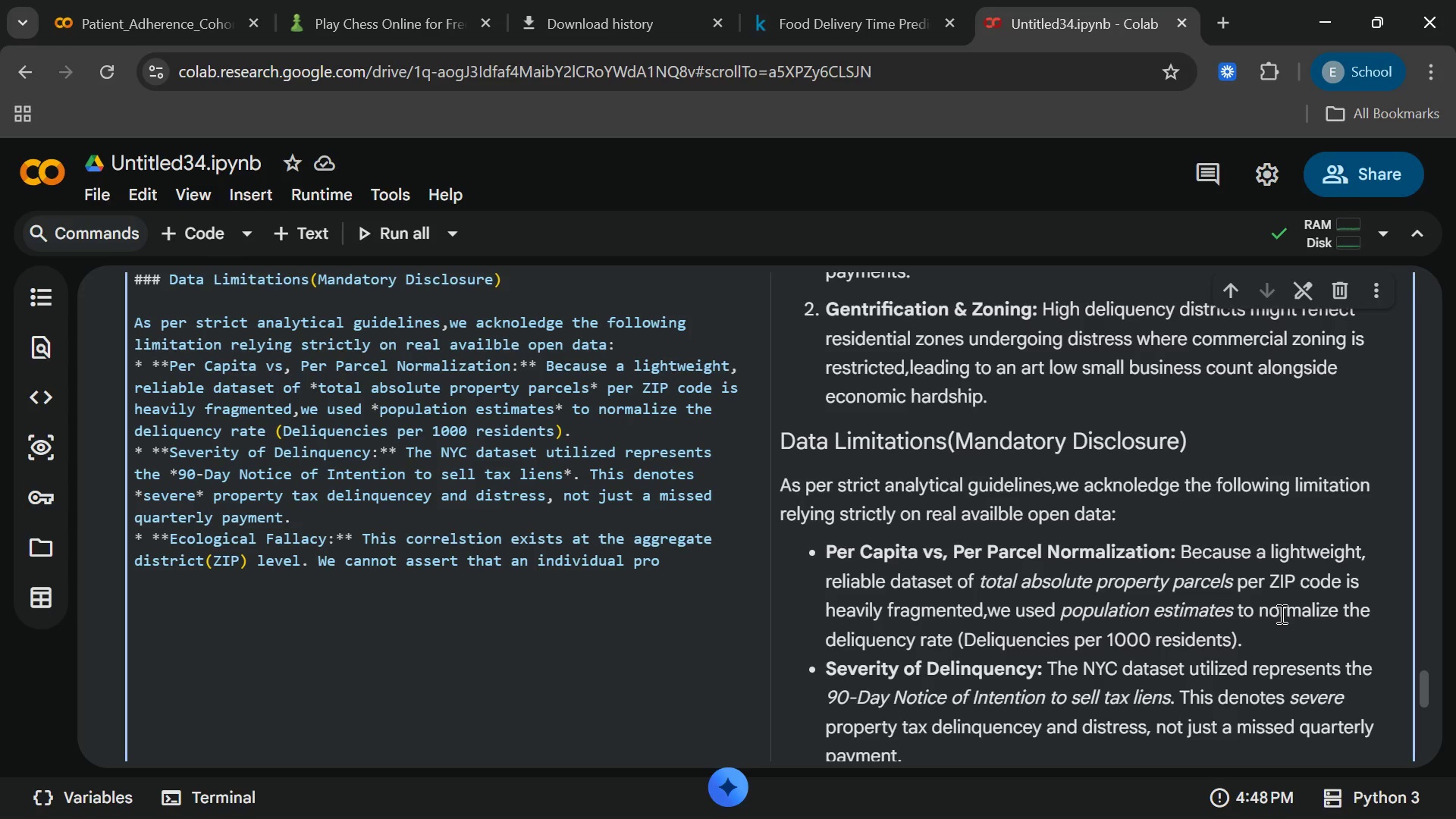 
type(perty)
 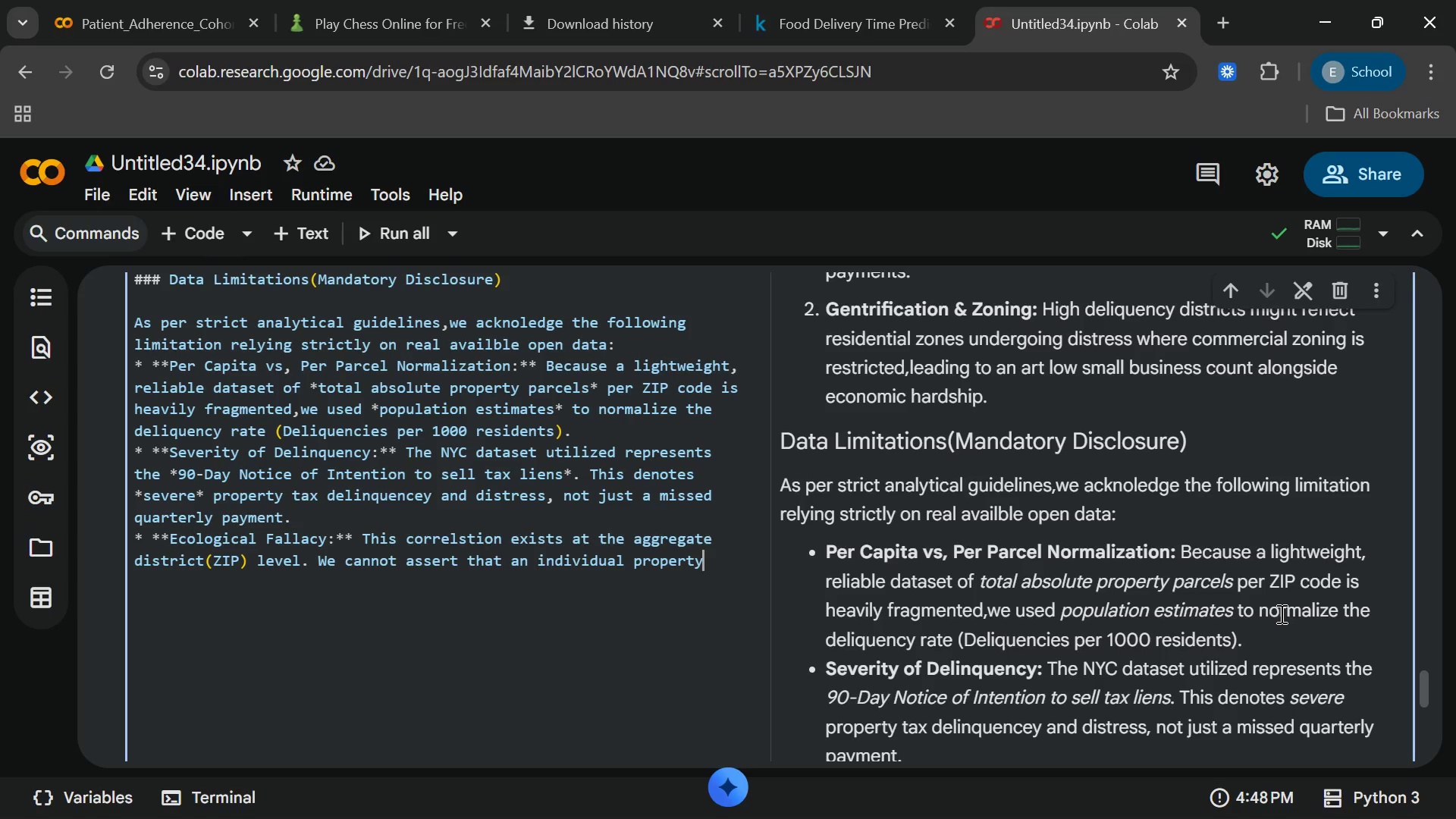 
type(housing [End] )
 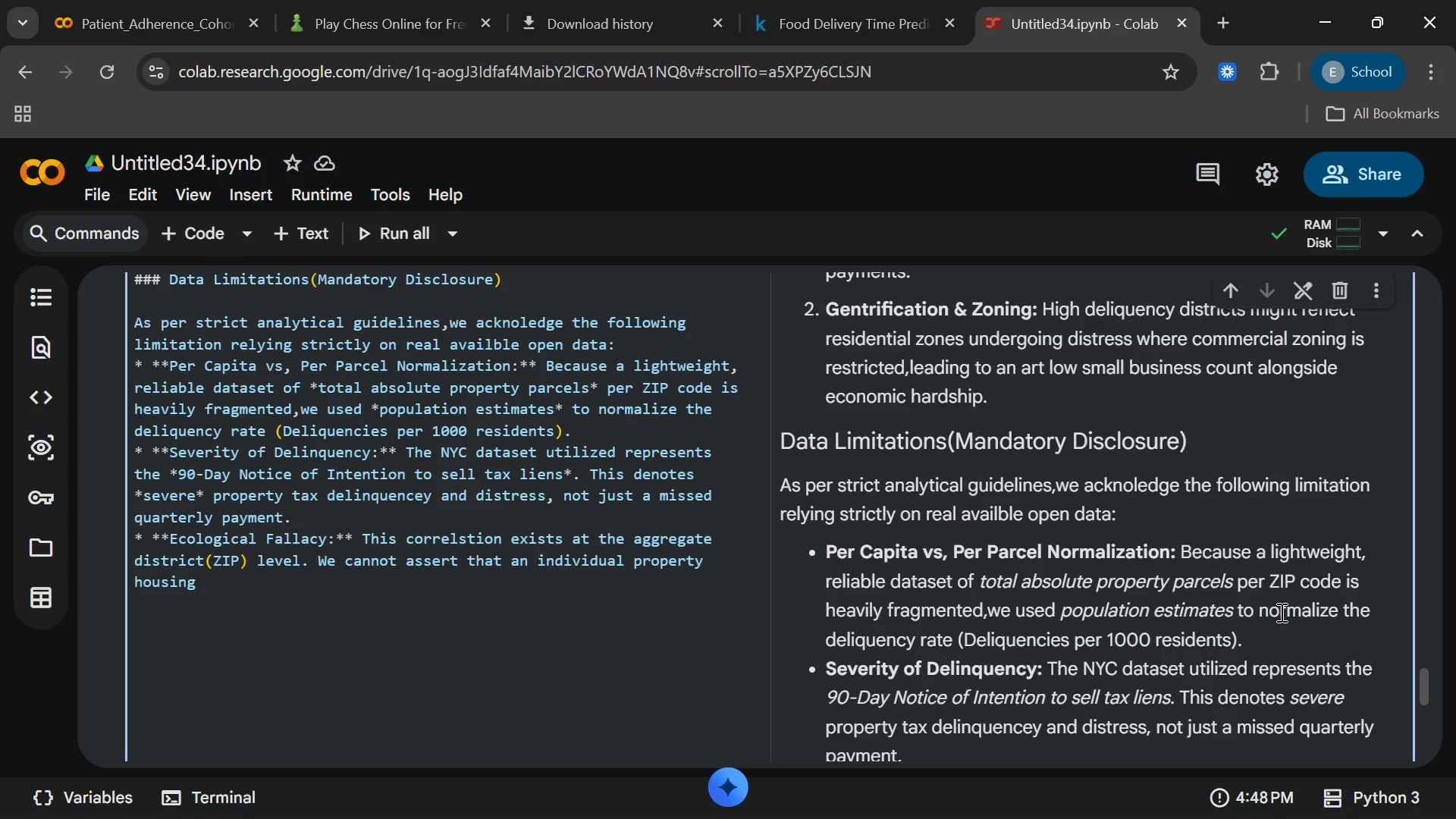 
hold_key(key=ArrowLeft, duration=0.73)
 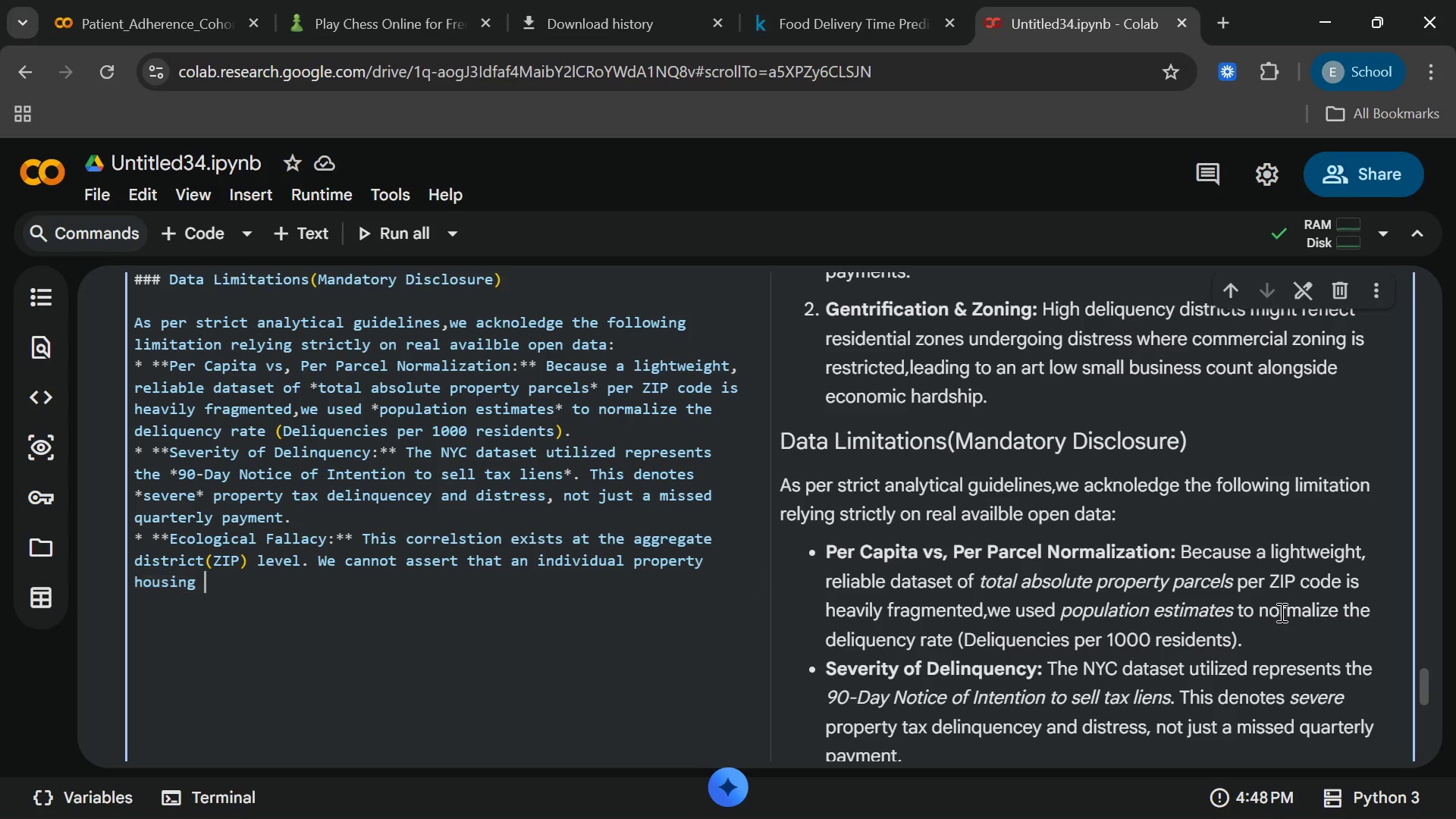 
type(a small business is less likely)
 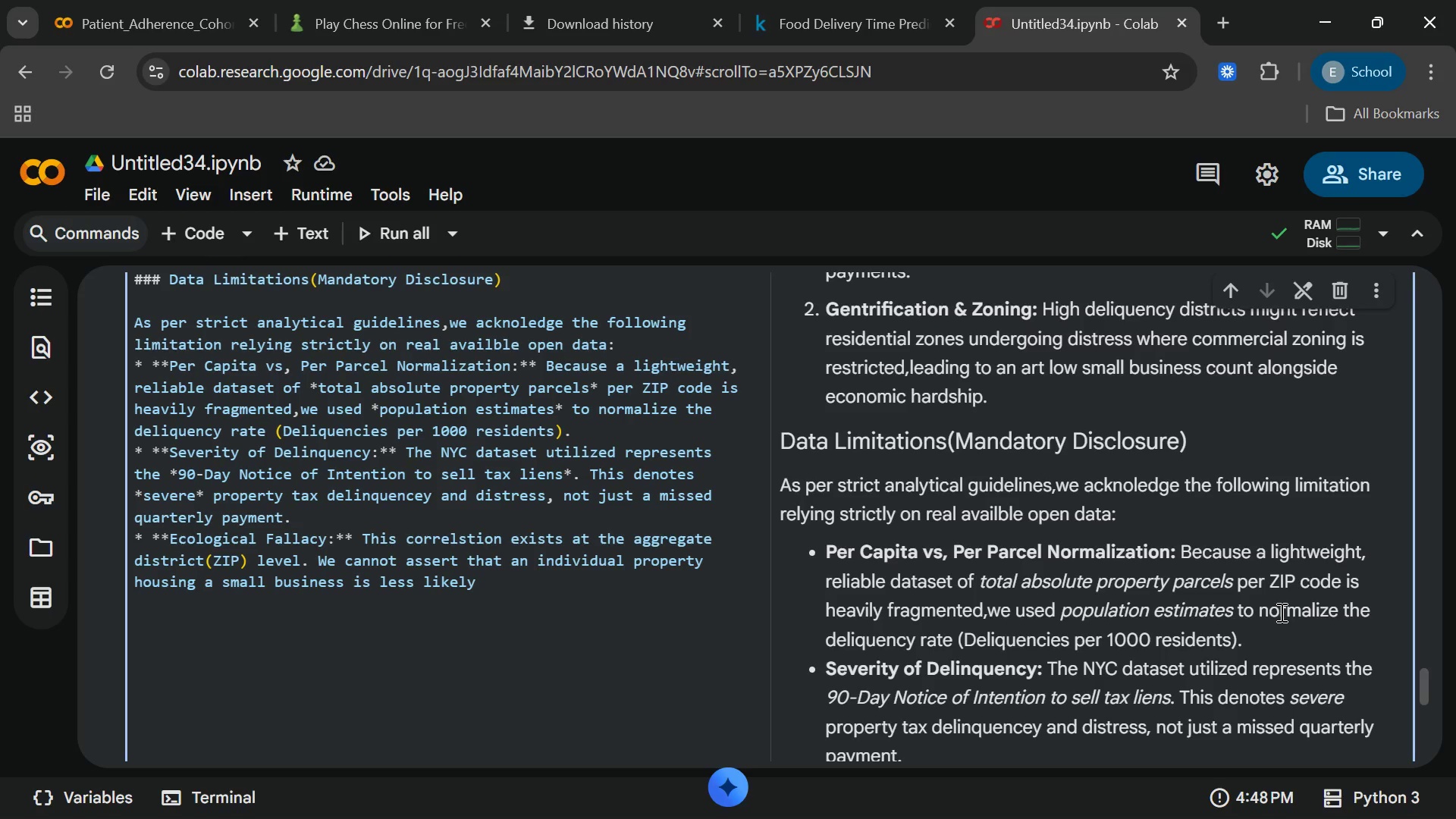 
type(to )
key(Backspace)
key(Backspace)
key(Backspace)
type( to be)
 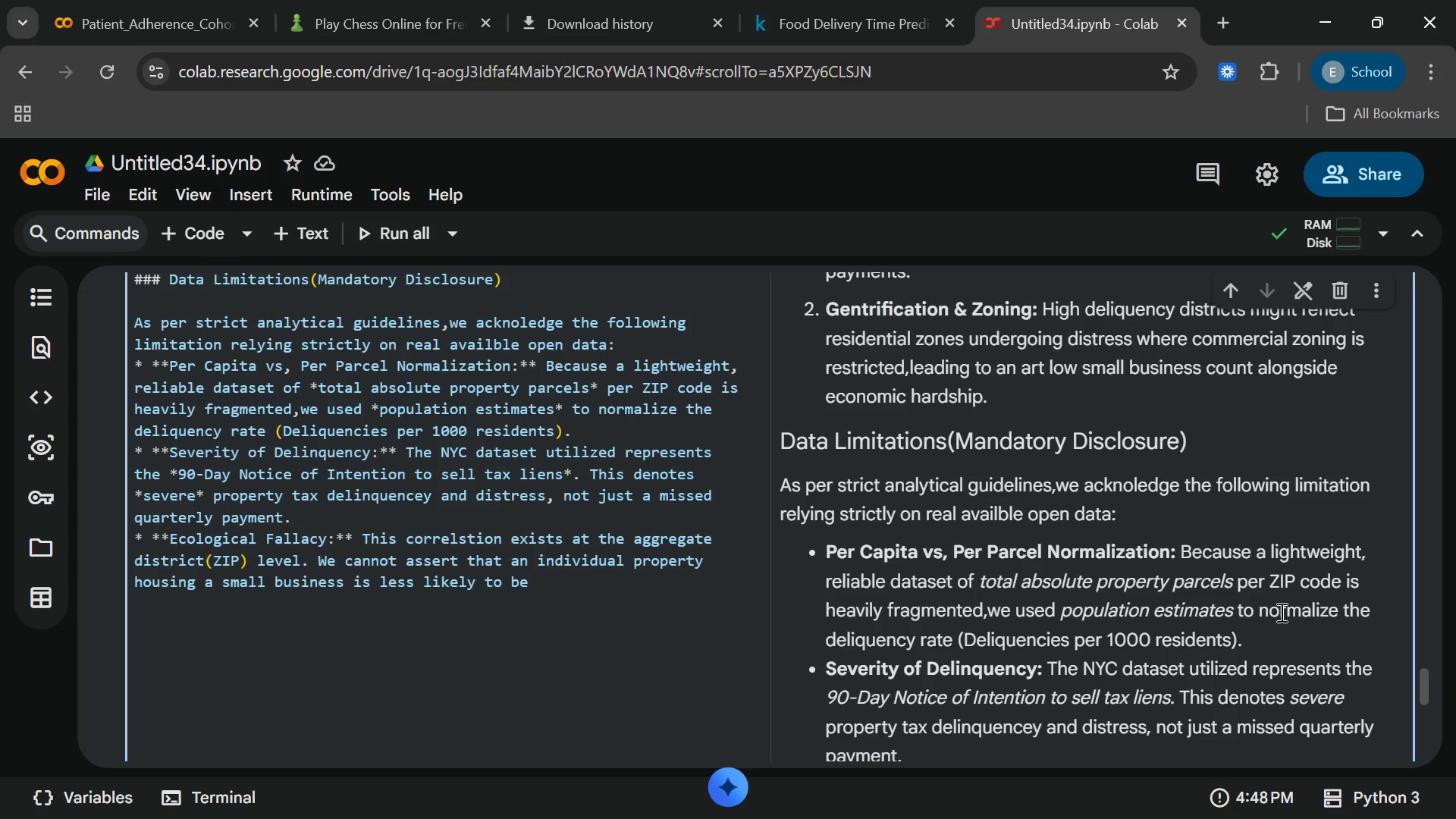 
type( delinq)
 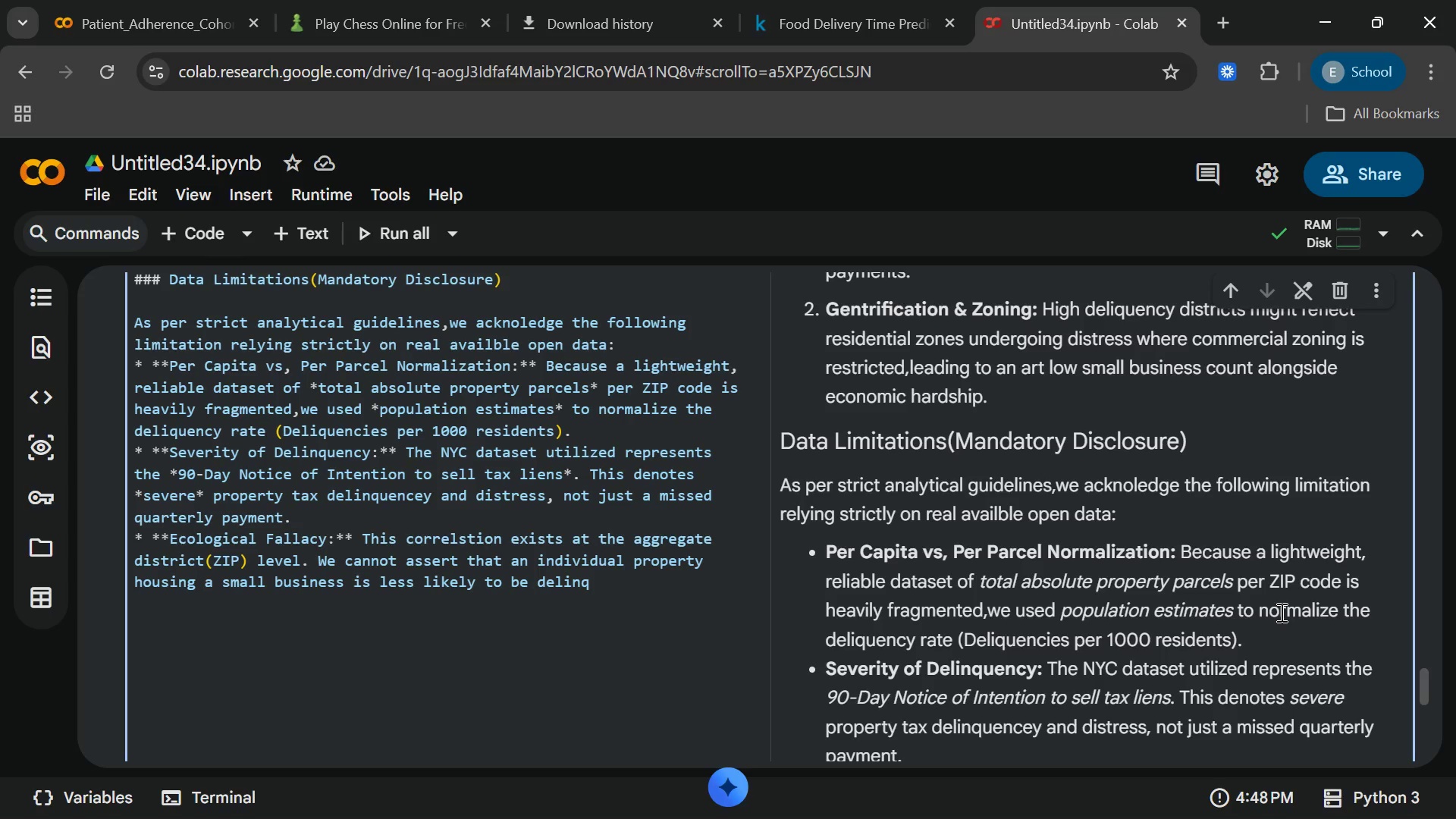 
type(uent.)
 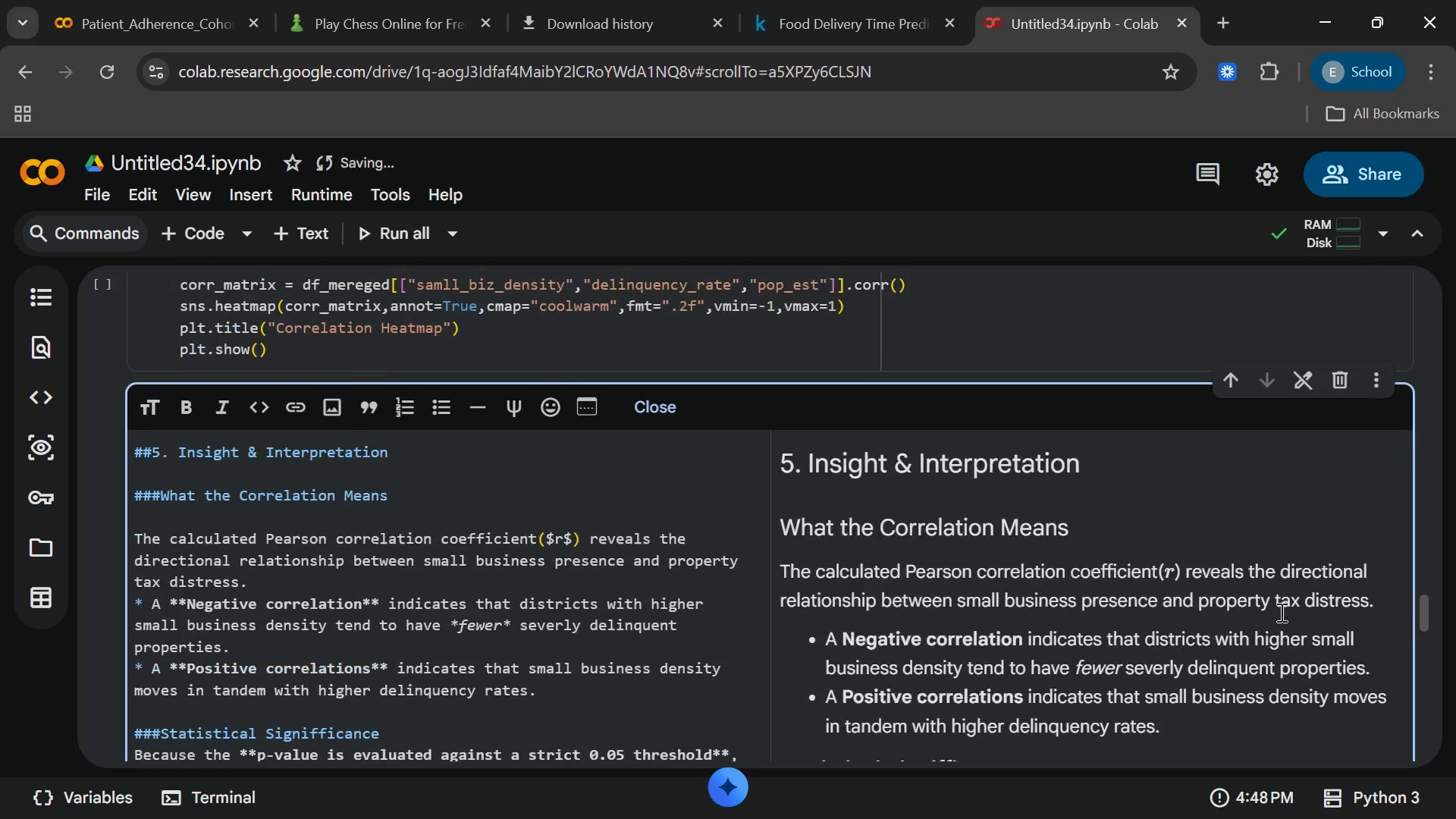 
wait(5.52)
 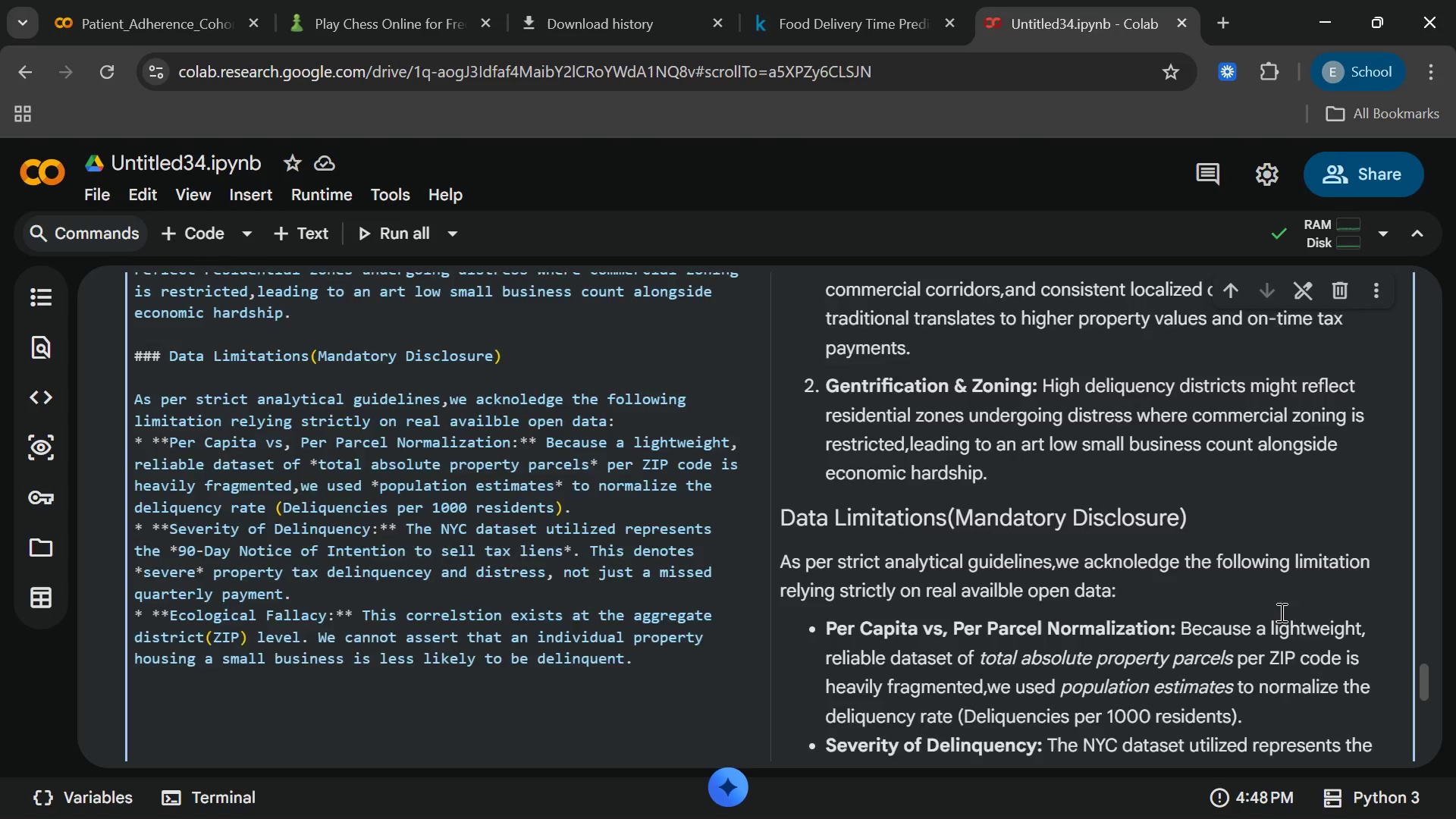 
left_click([1153, 373])
 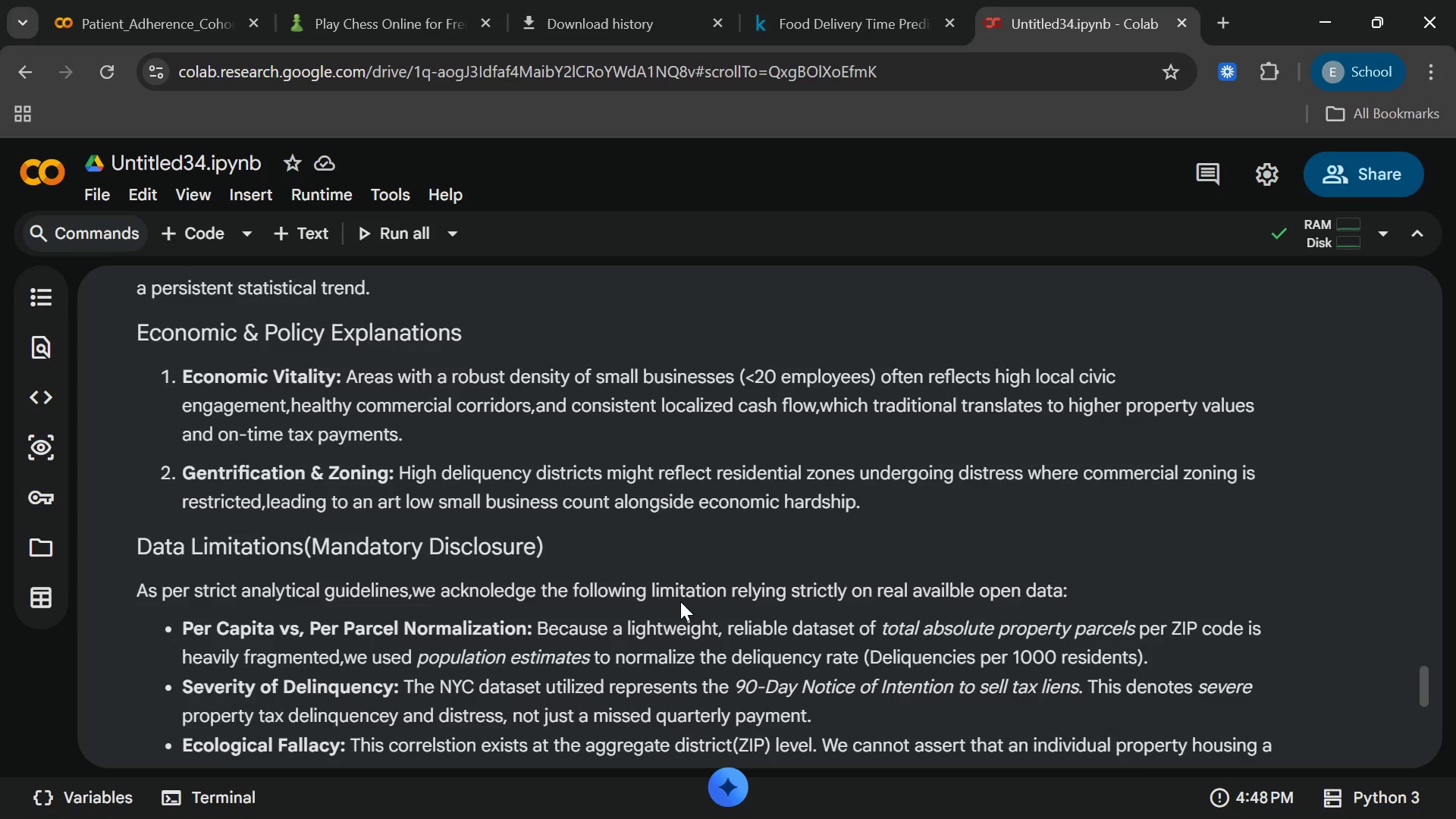 
wait(8.88)
 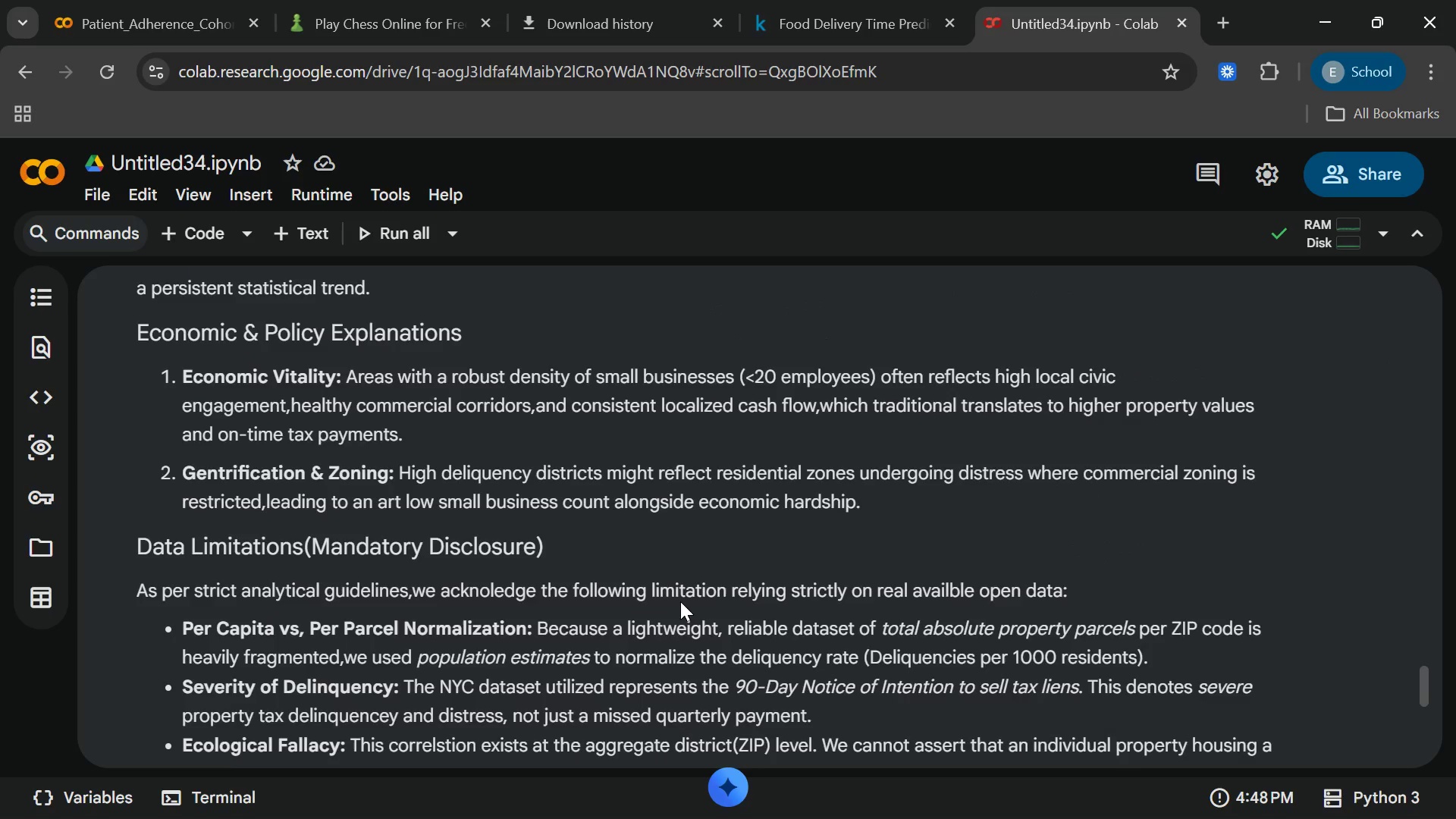 
left_click([847, 798])
 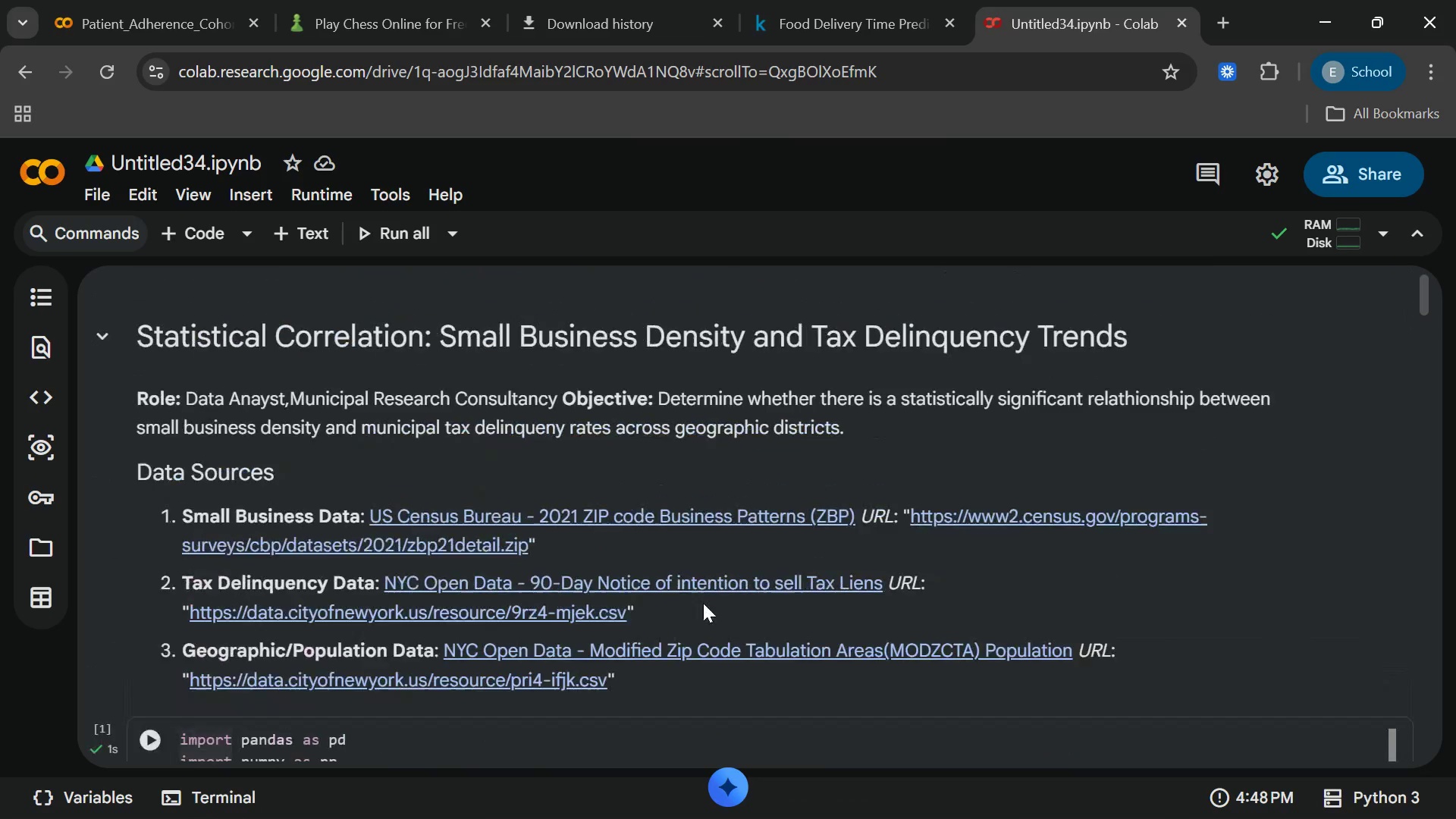 
wait(17.98)
 